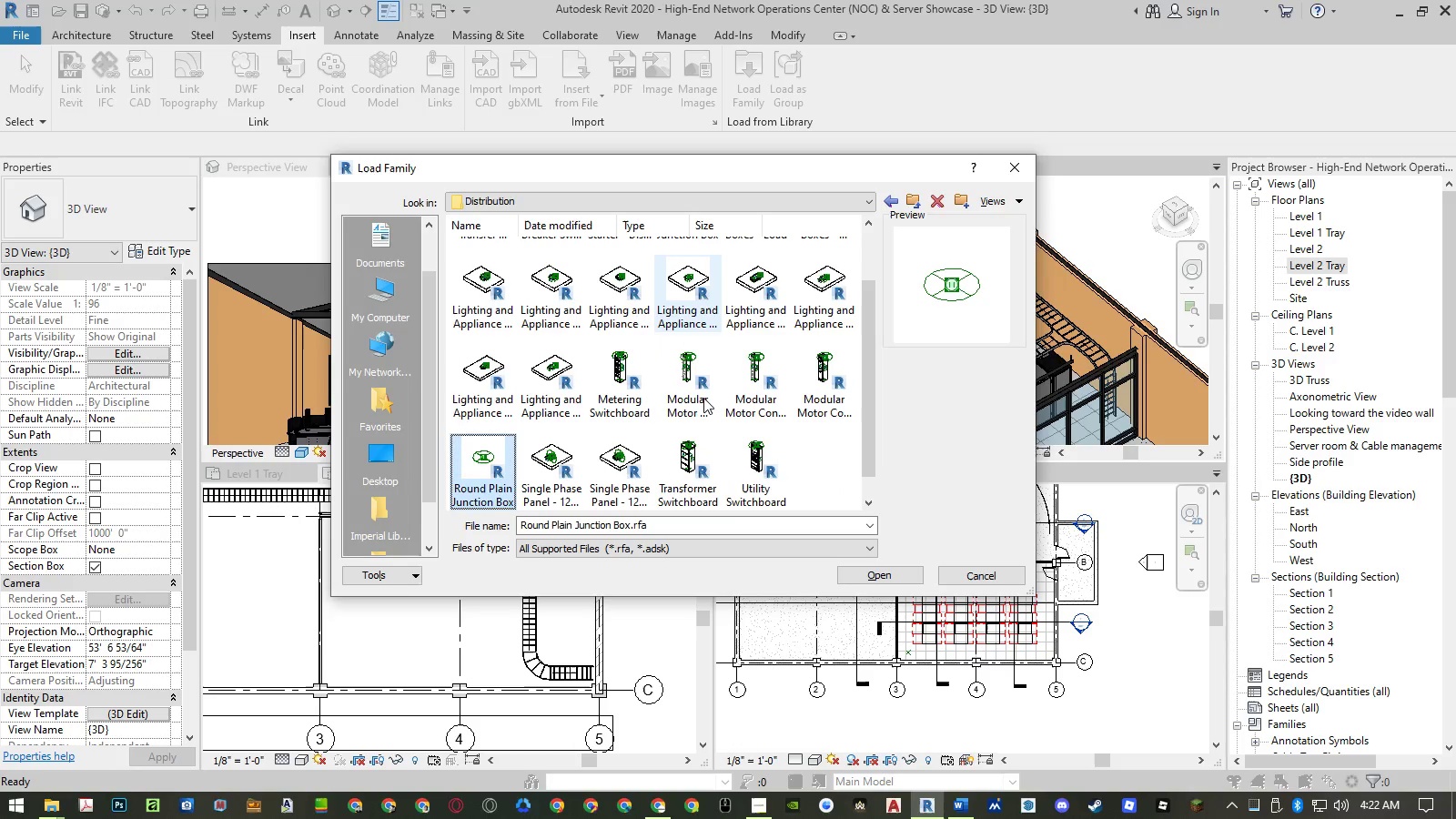 
key(ArrowDown)
 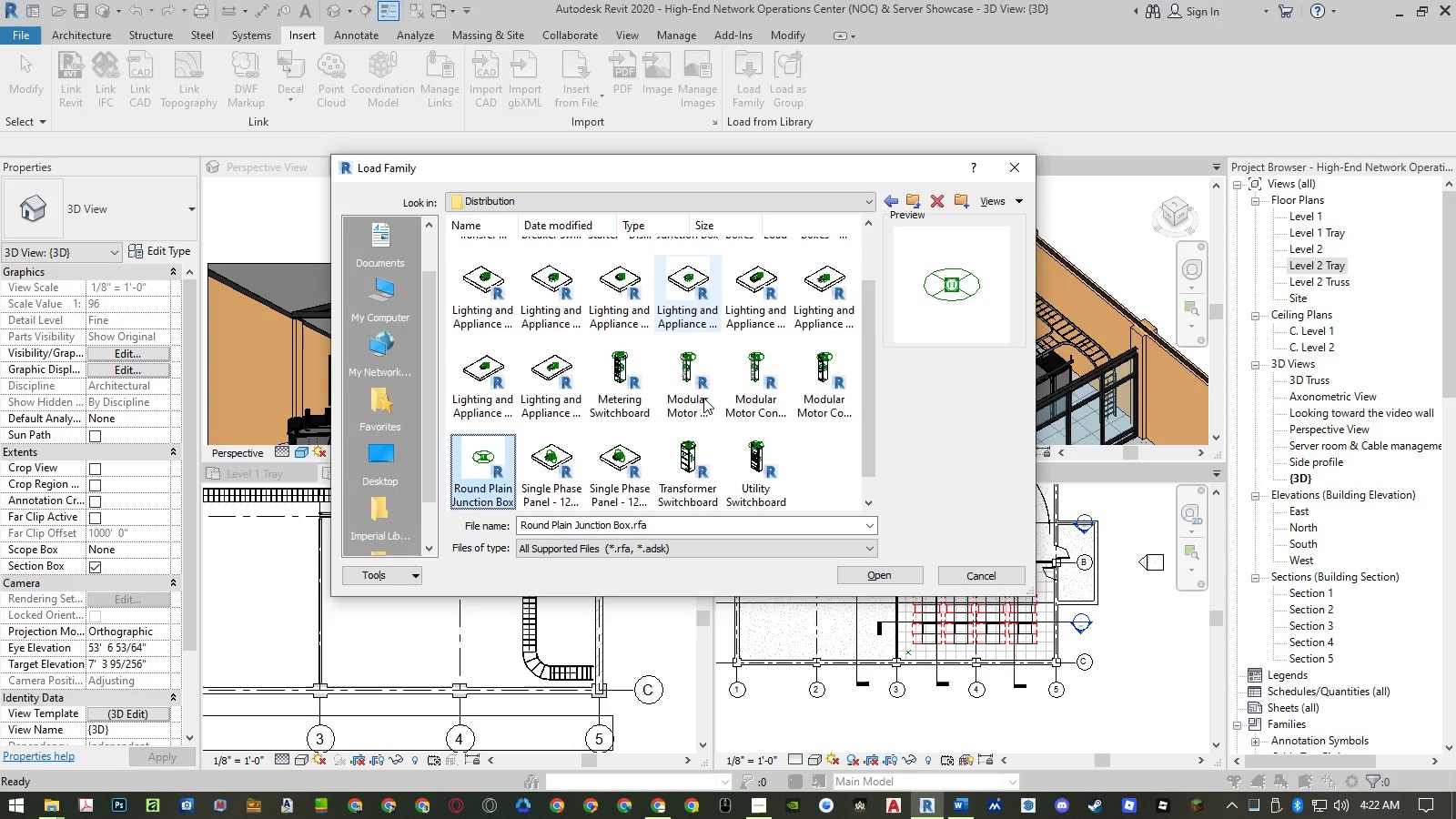 
key(ArrowDown)
 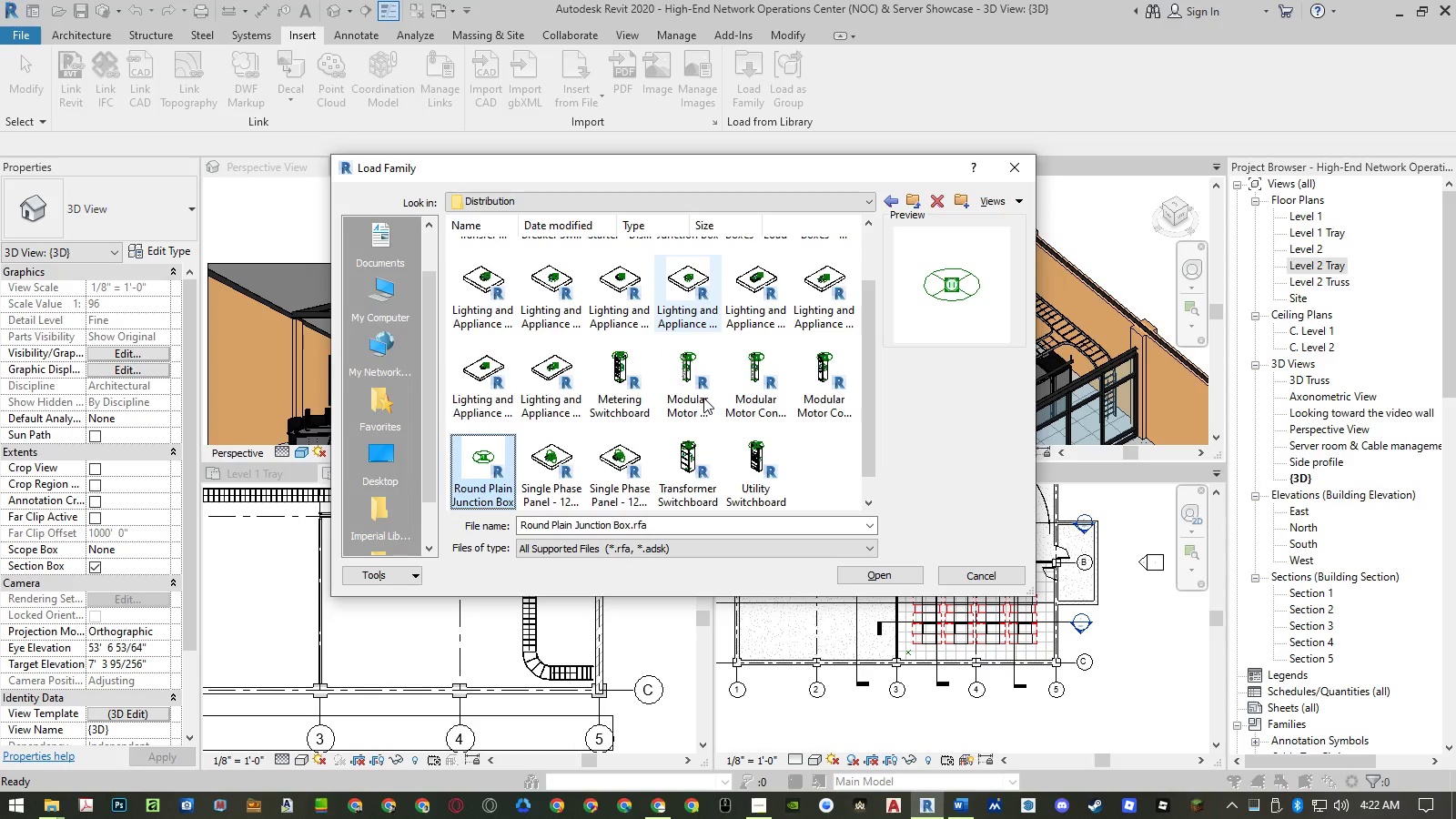 
key(Backspace)
 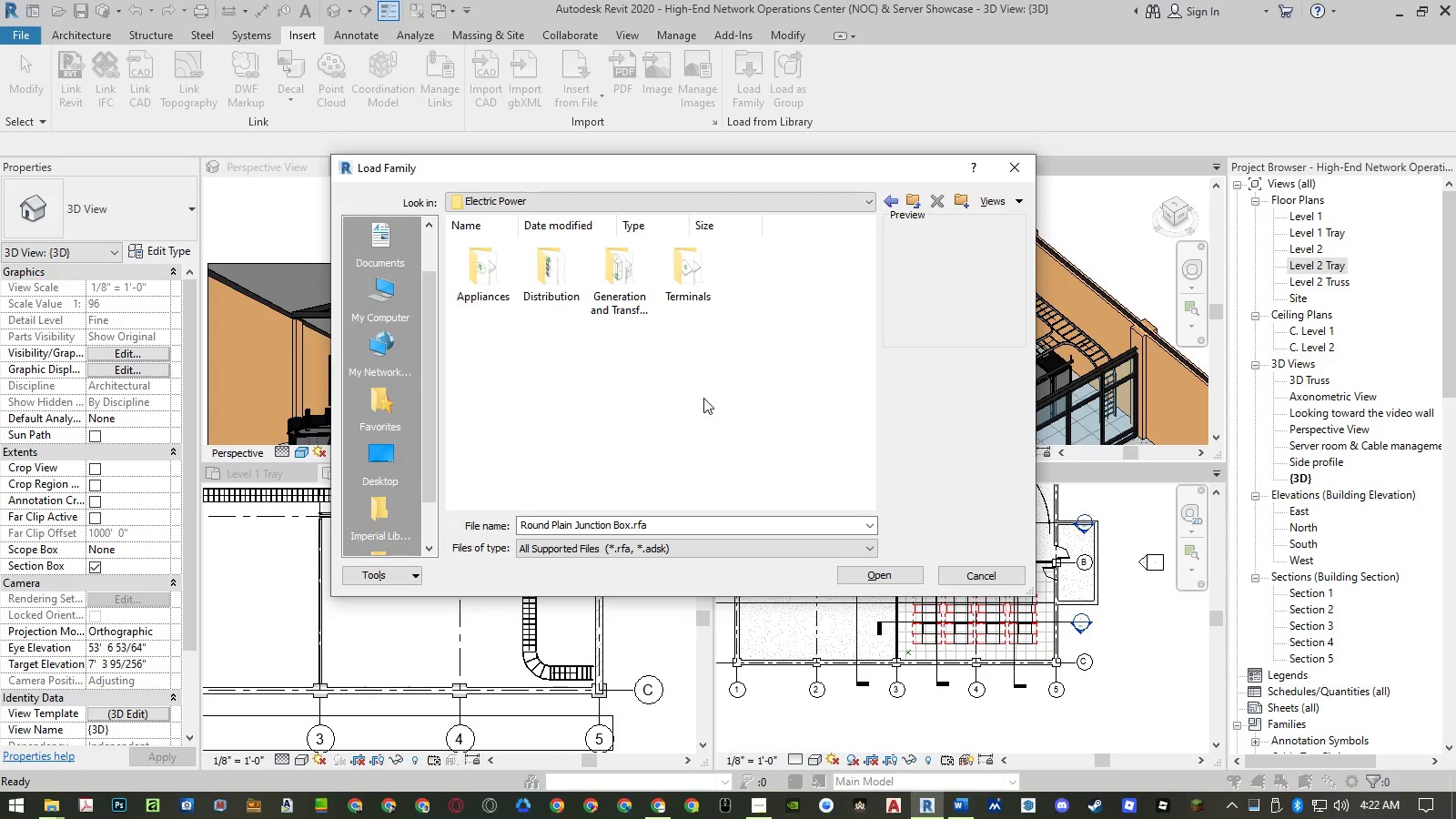 
key(Backspace)
 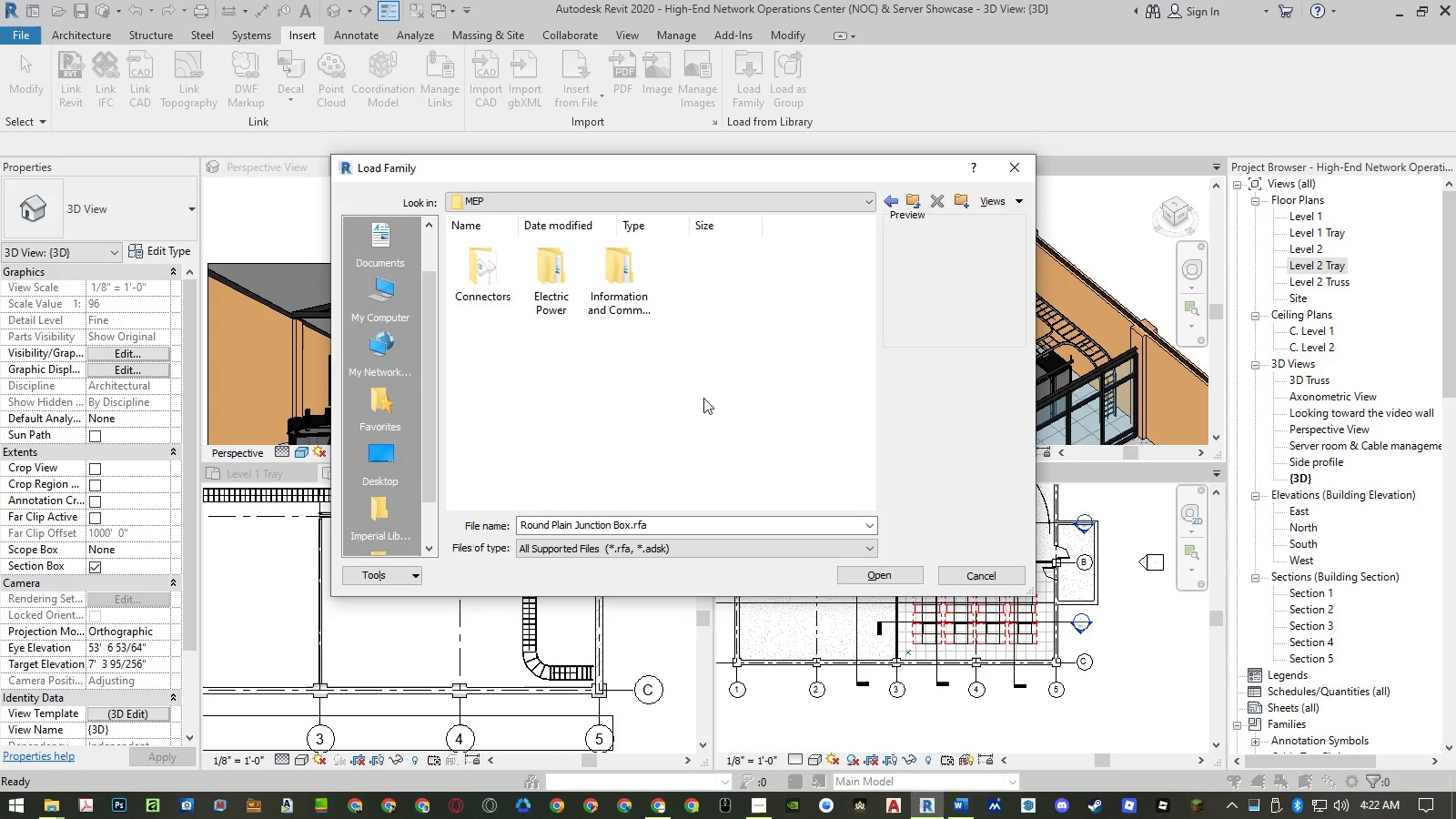 
key(ArrowRight)
 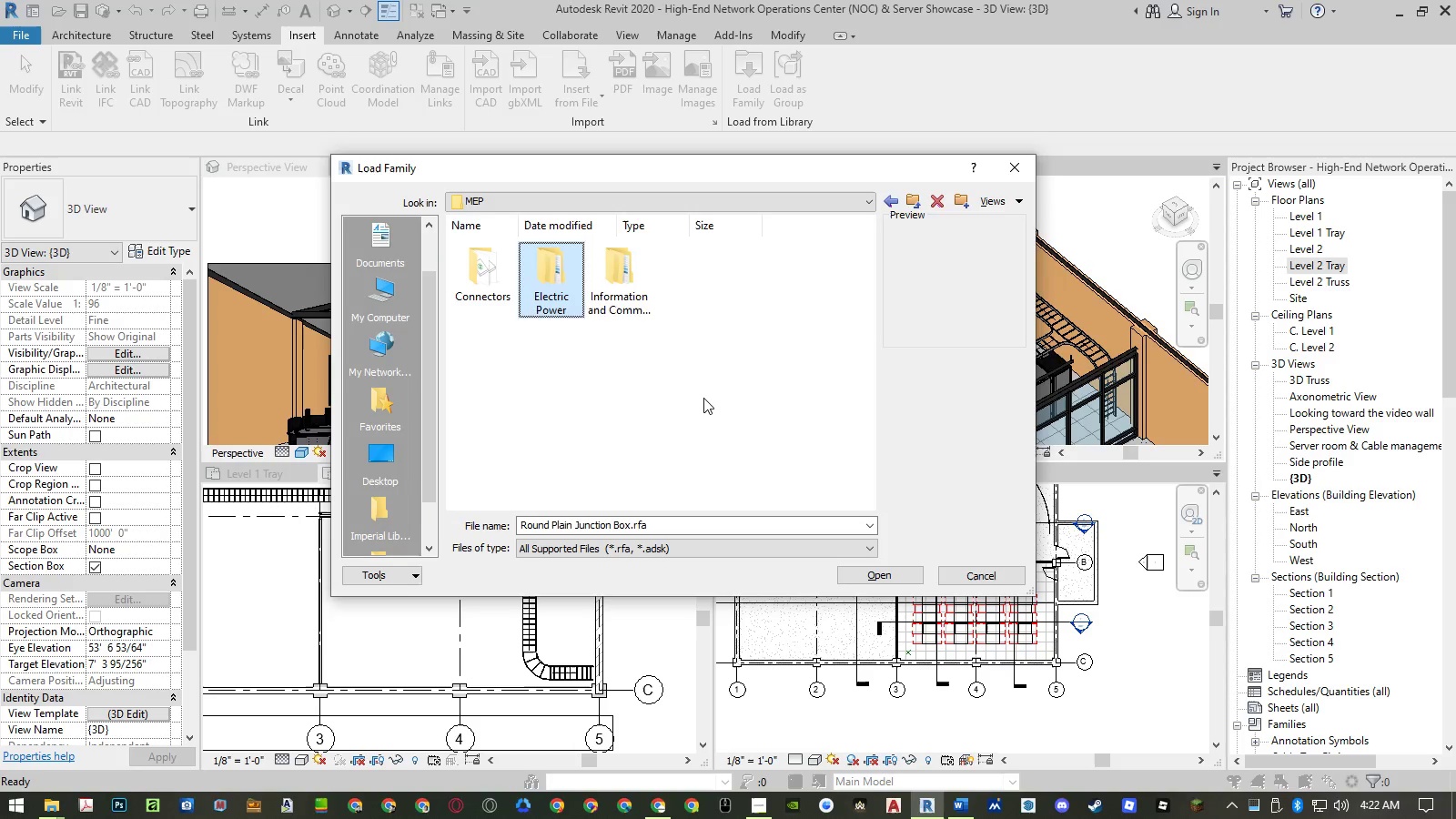 
key(ArrowRight)
 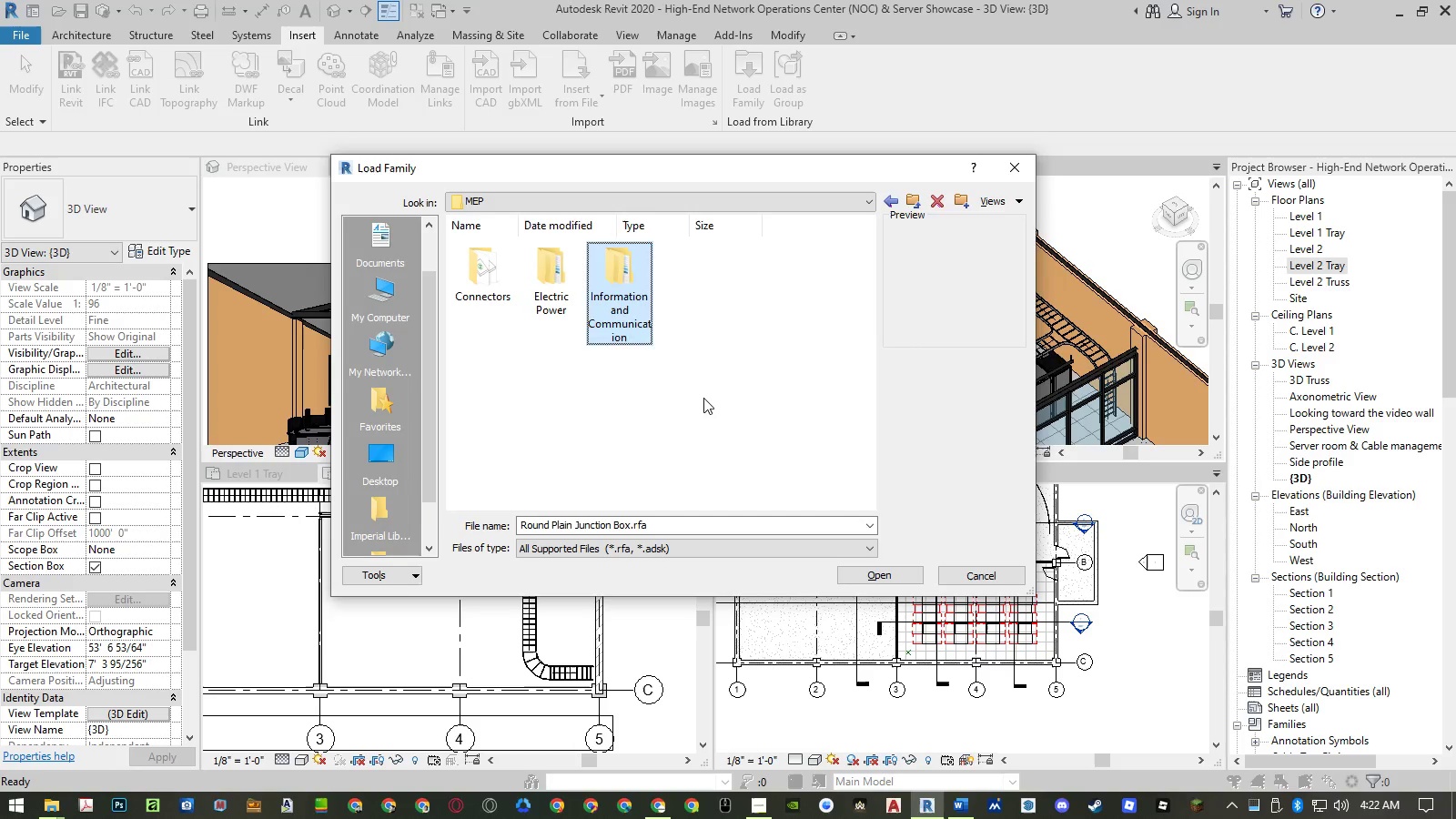 
key(Enter)
 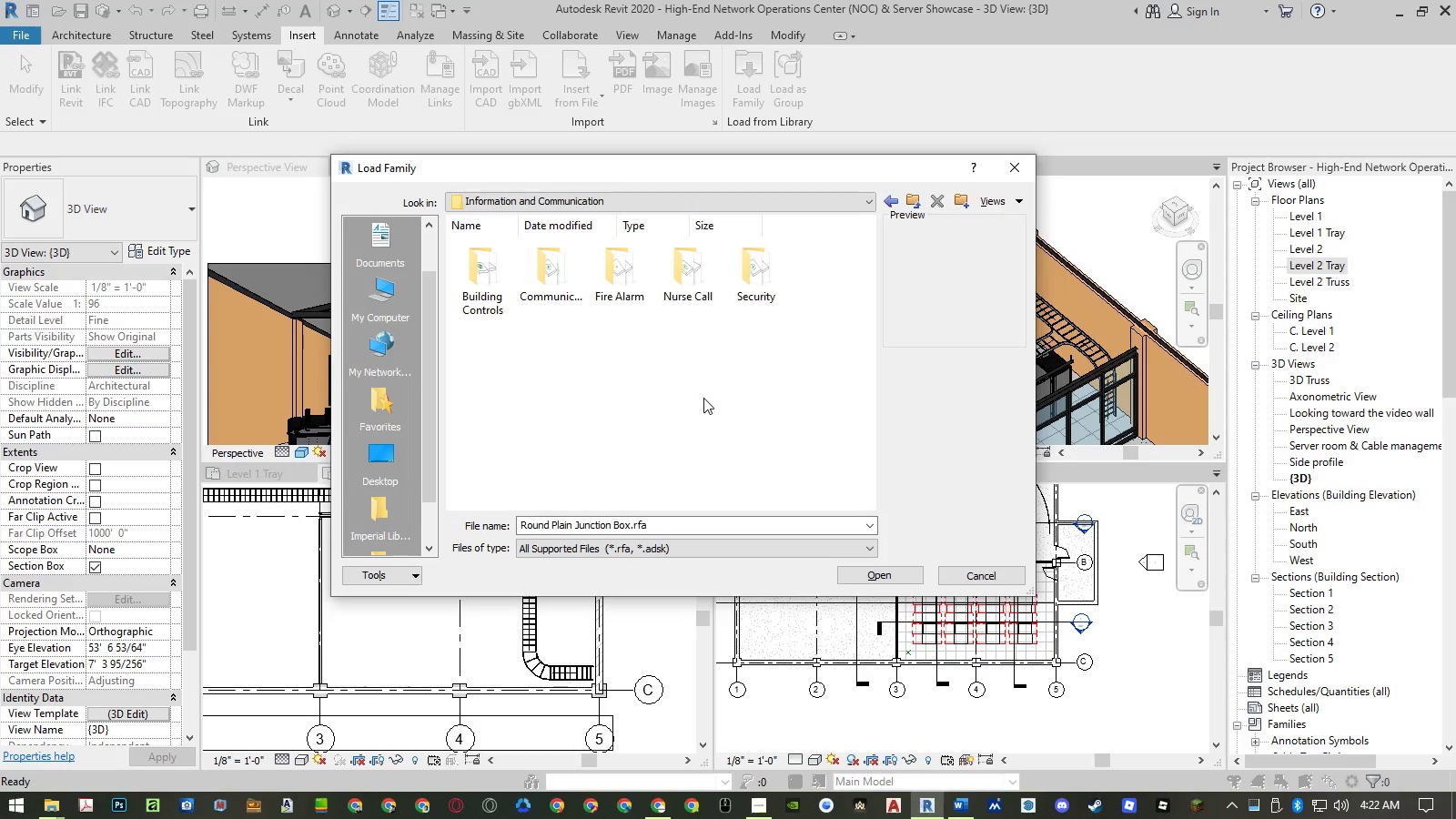 
key(ArrowDown)
 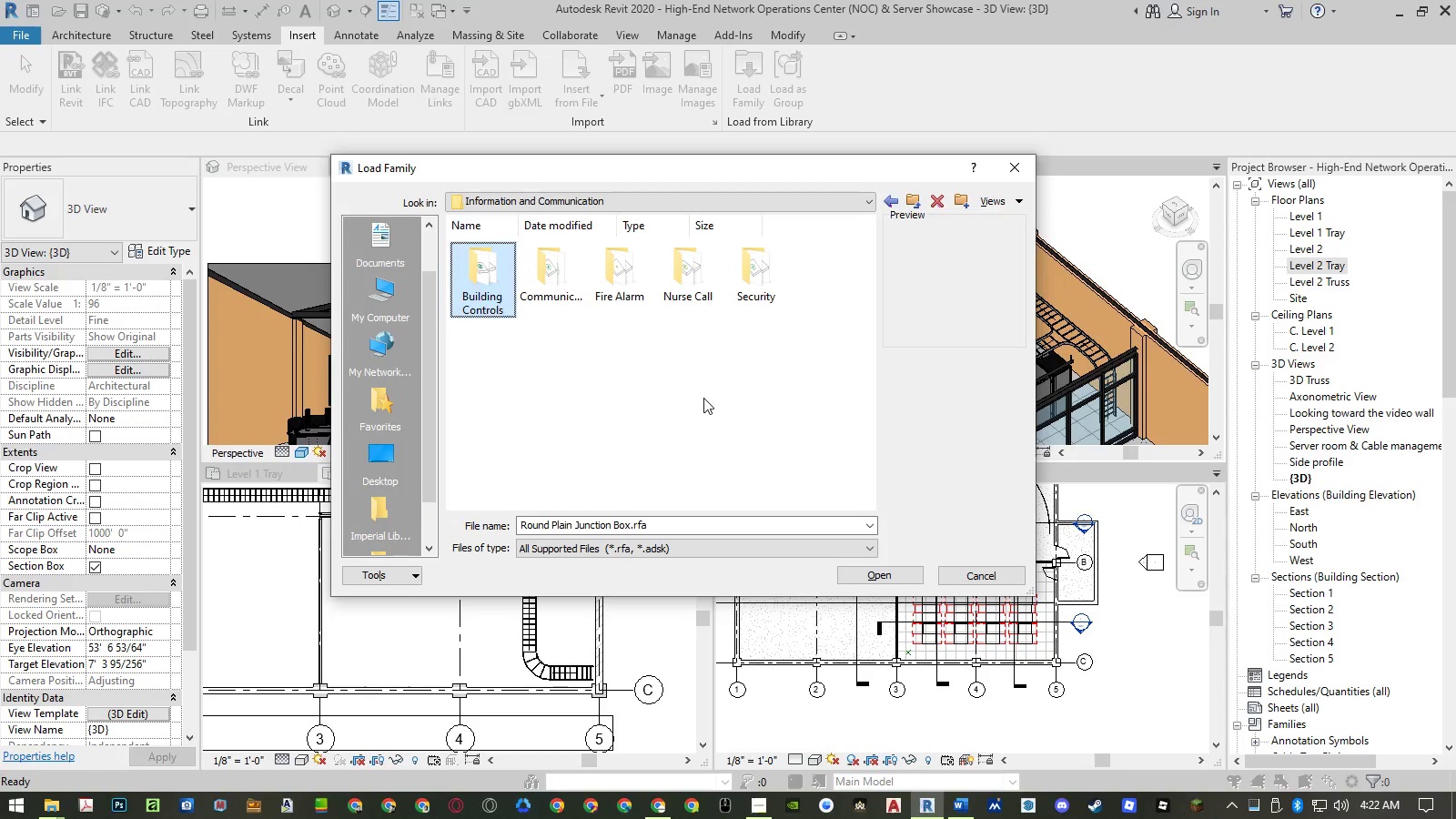 
key(ArrowRight)
 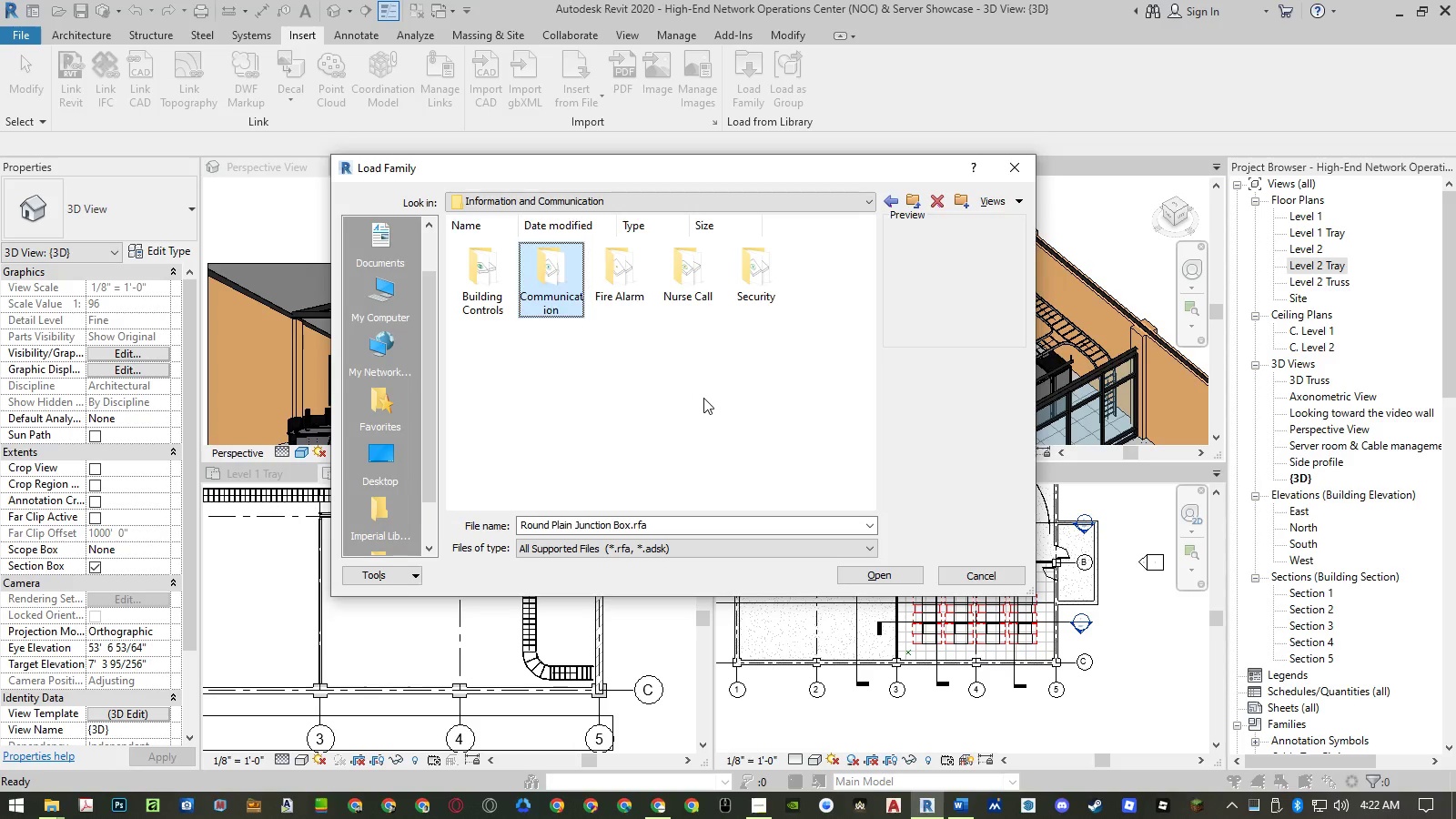 
key(ArrowRight)
 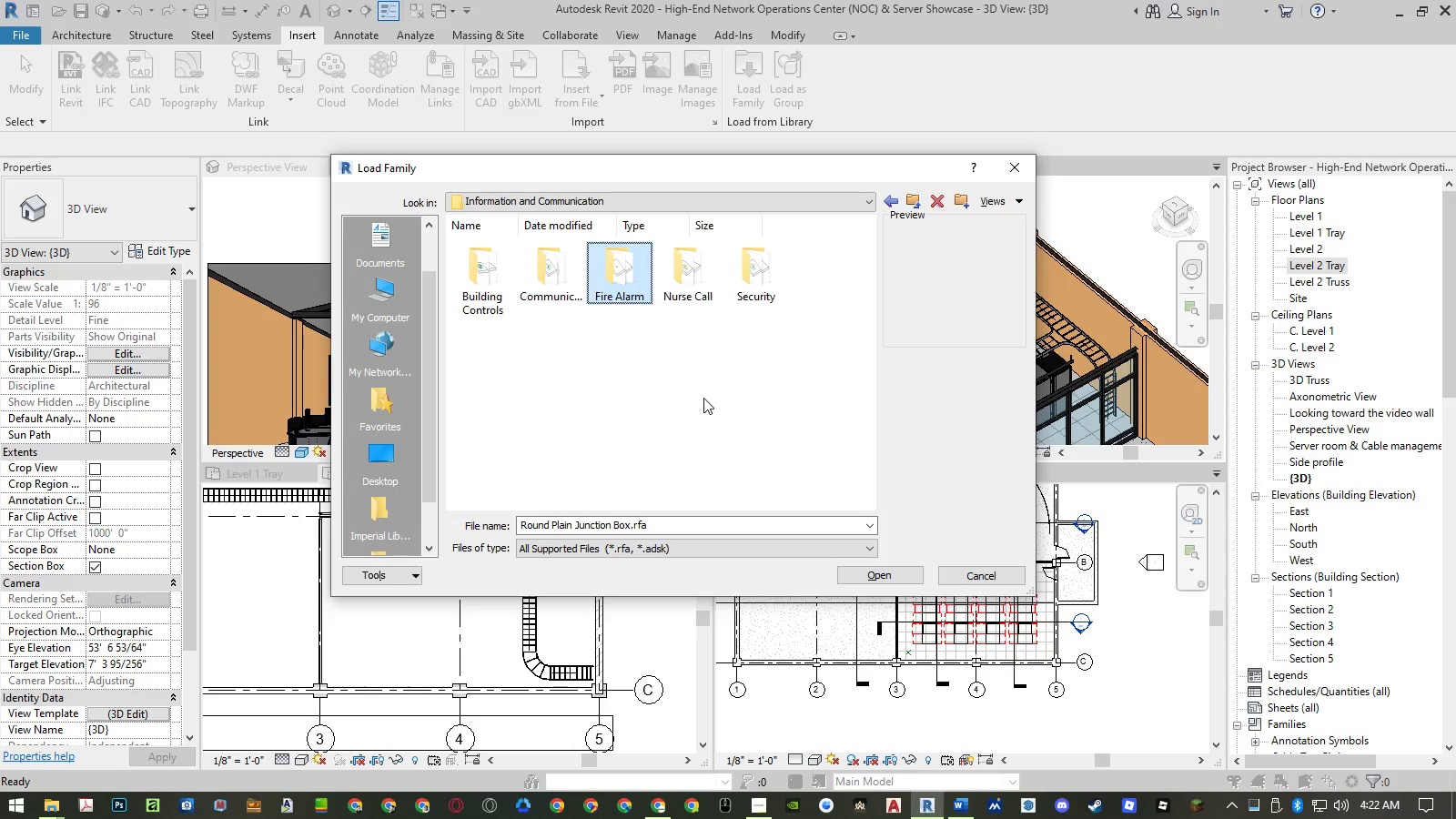 
key(ArrowRight)
 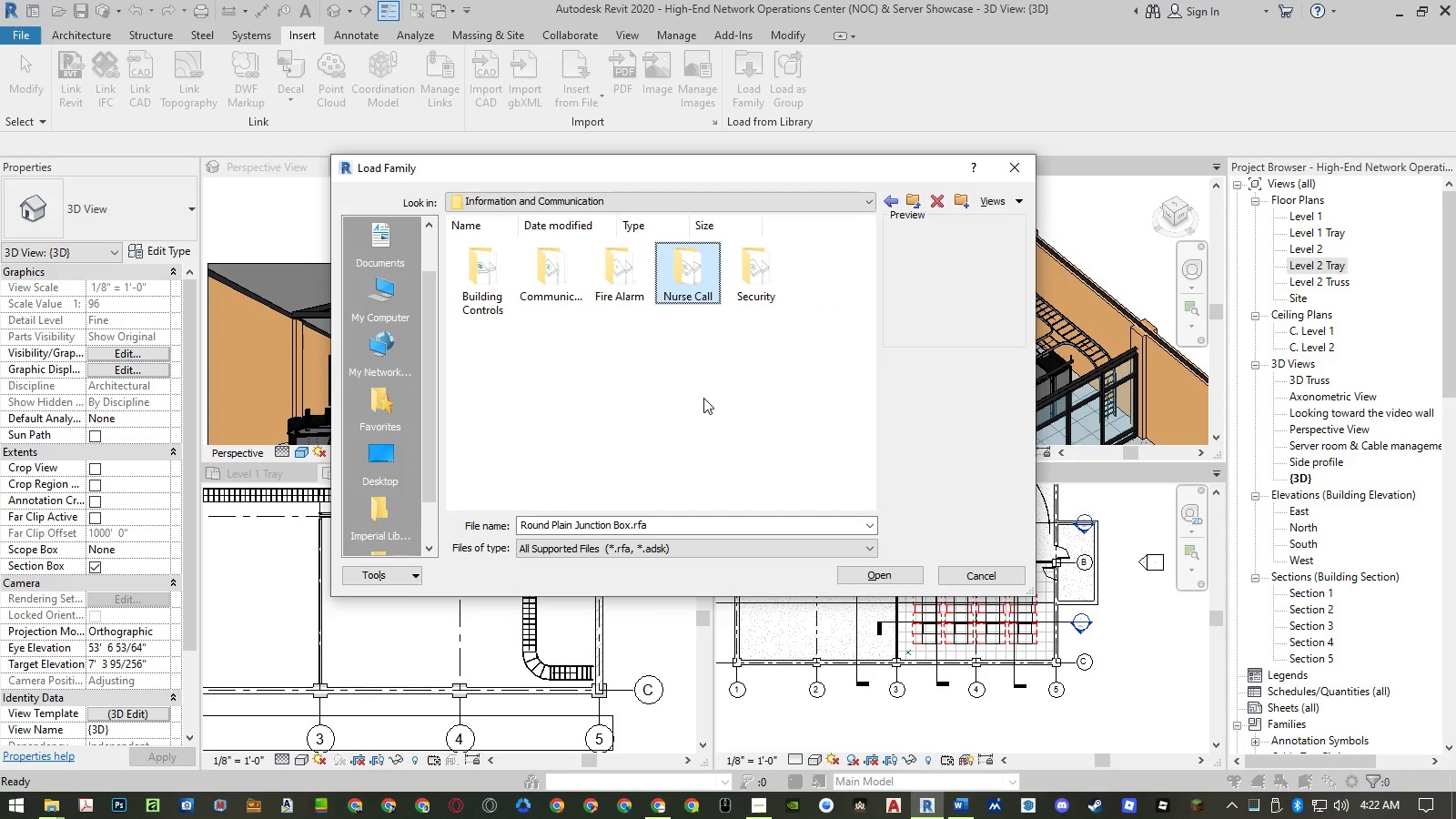 
key(ArrowRight)
 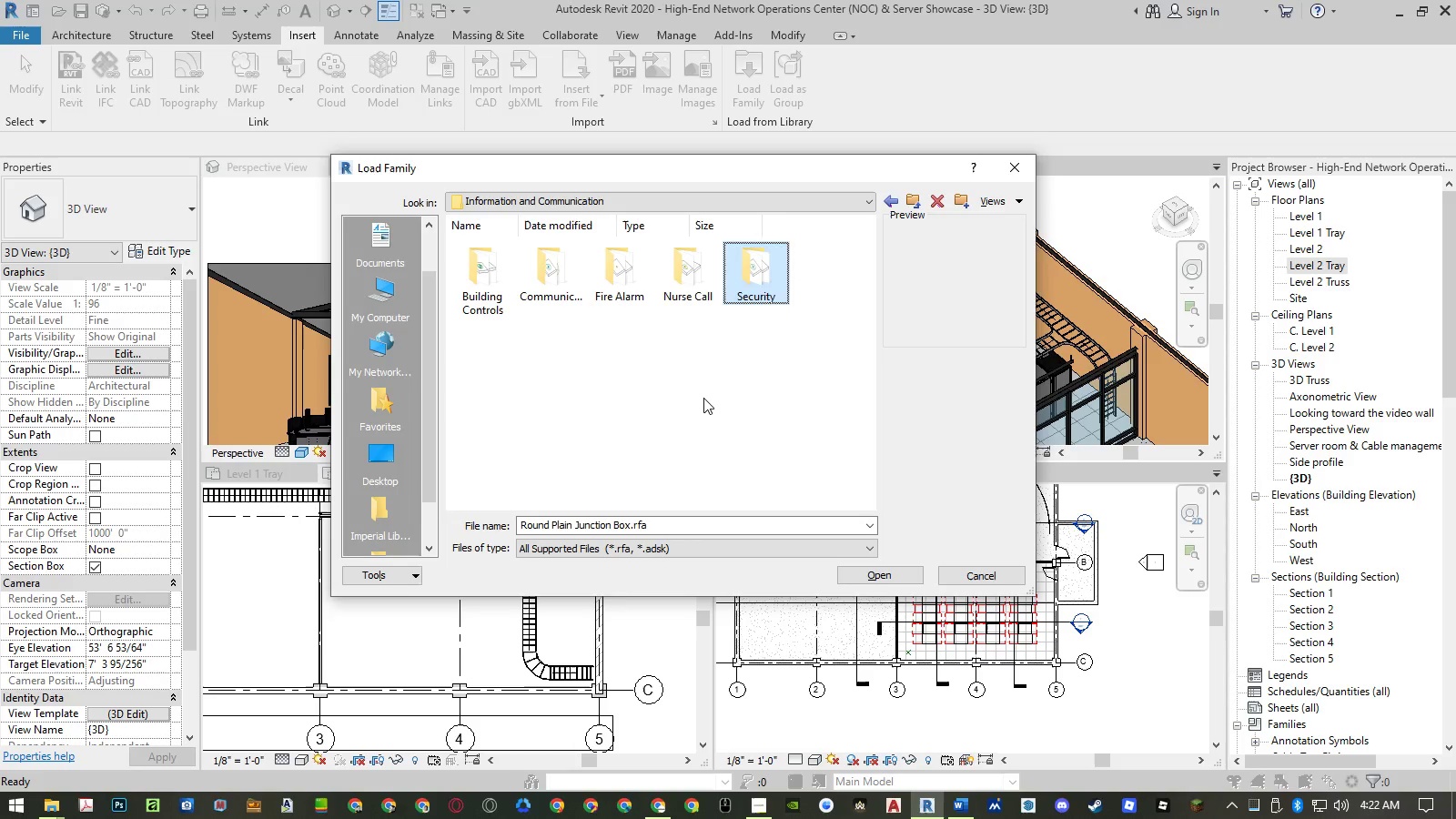 
key(ArrowLeft)
 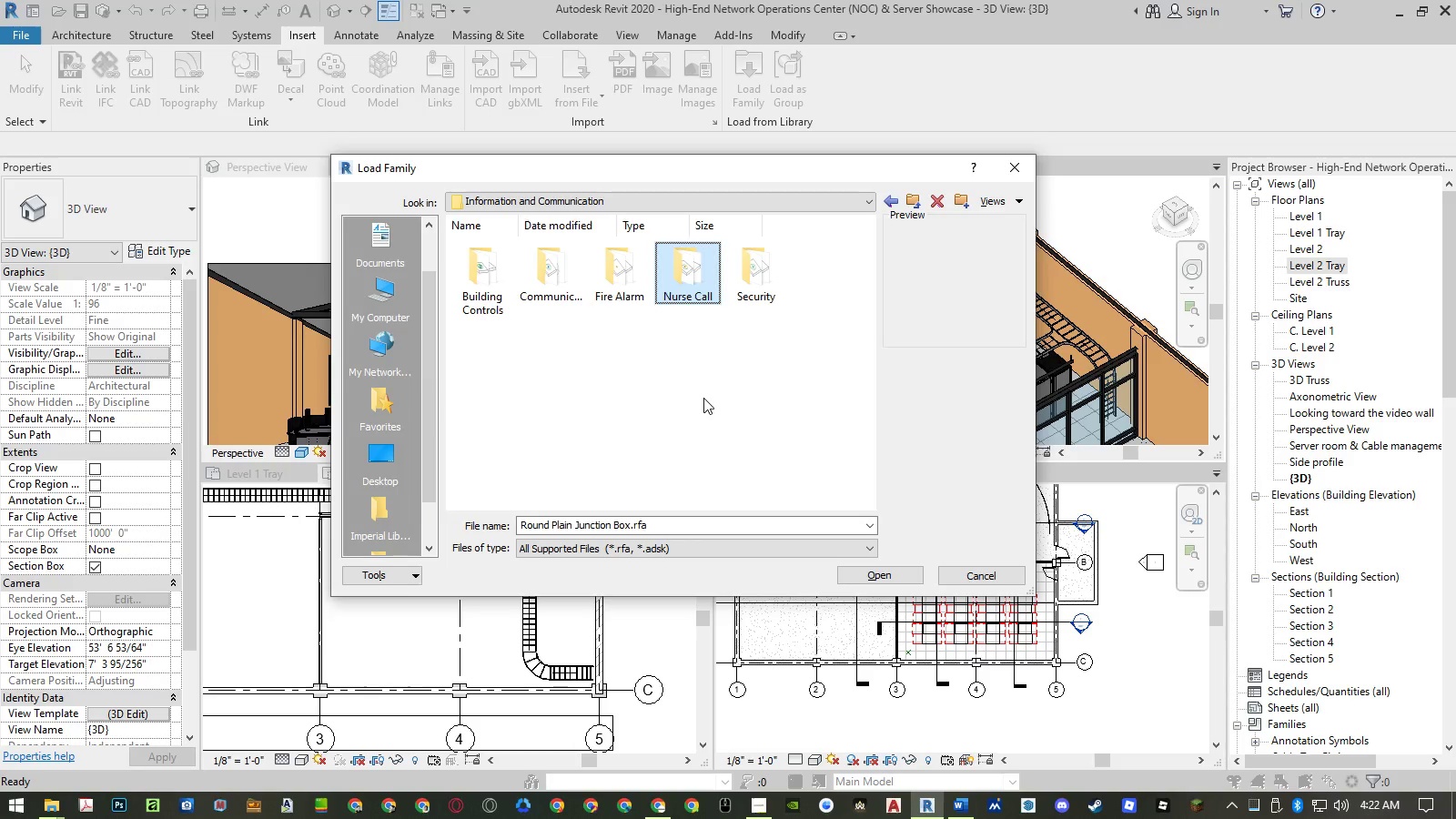 
key(Backspace)
 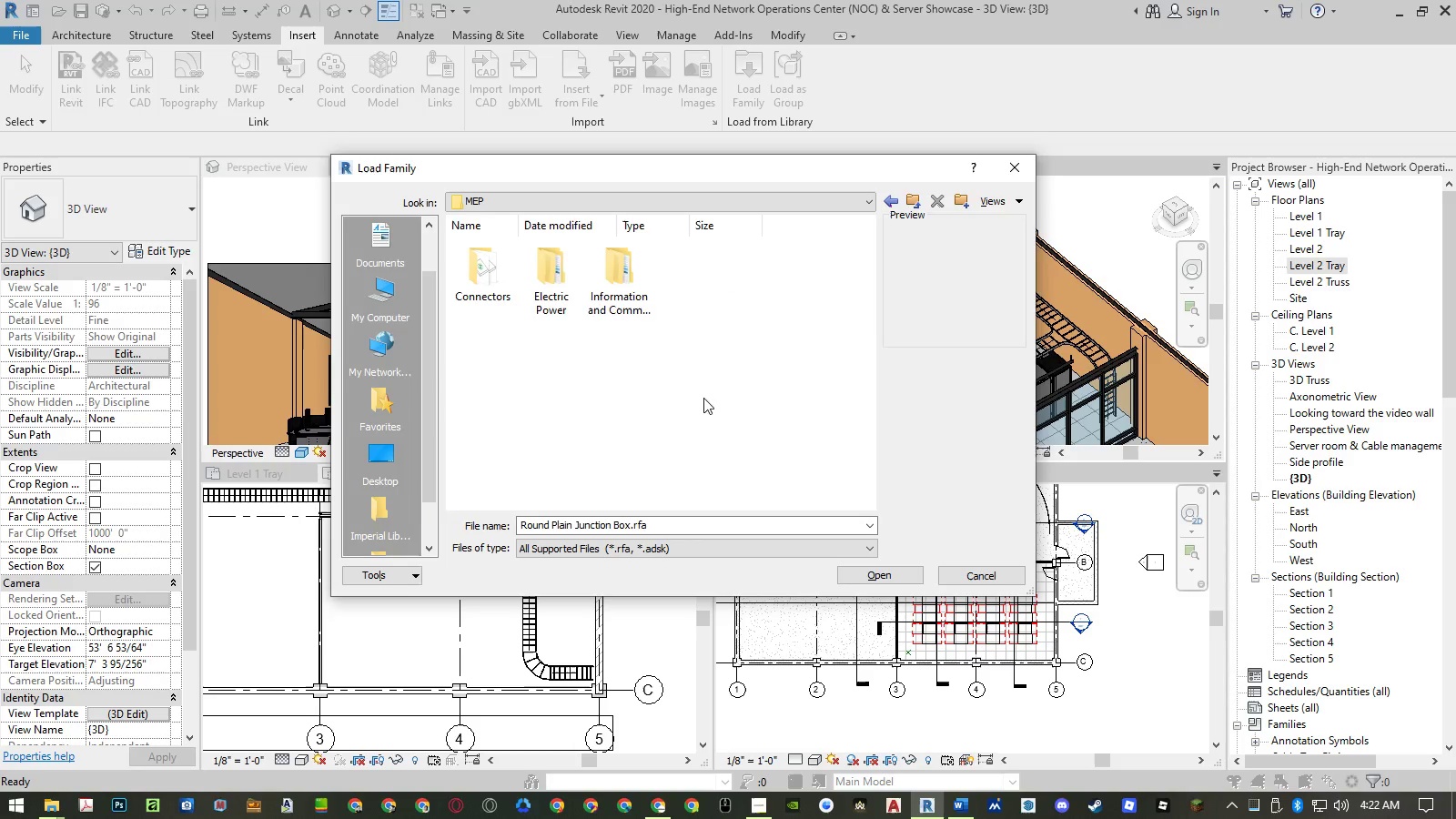 
key(Backspace)
 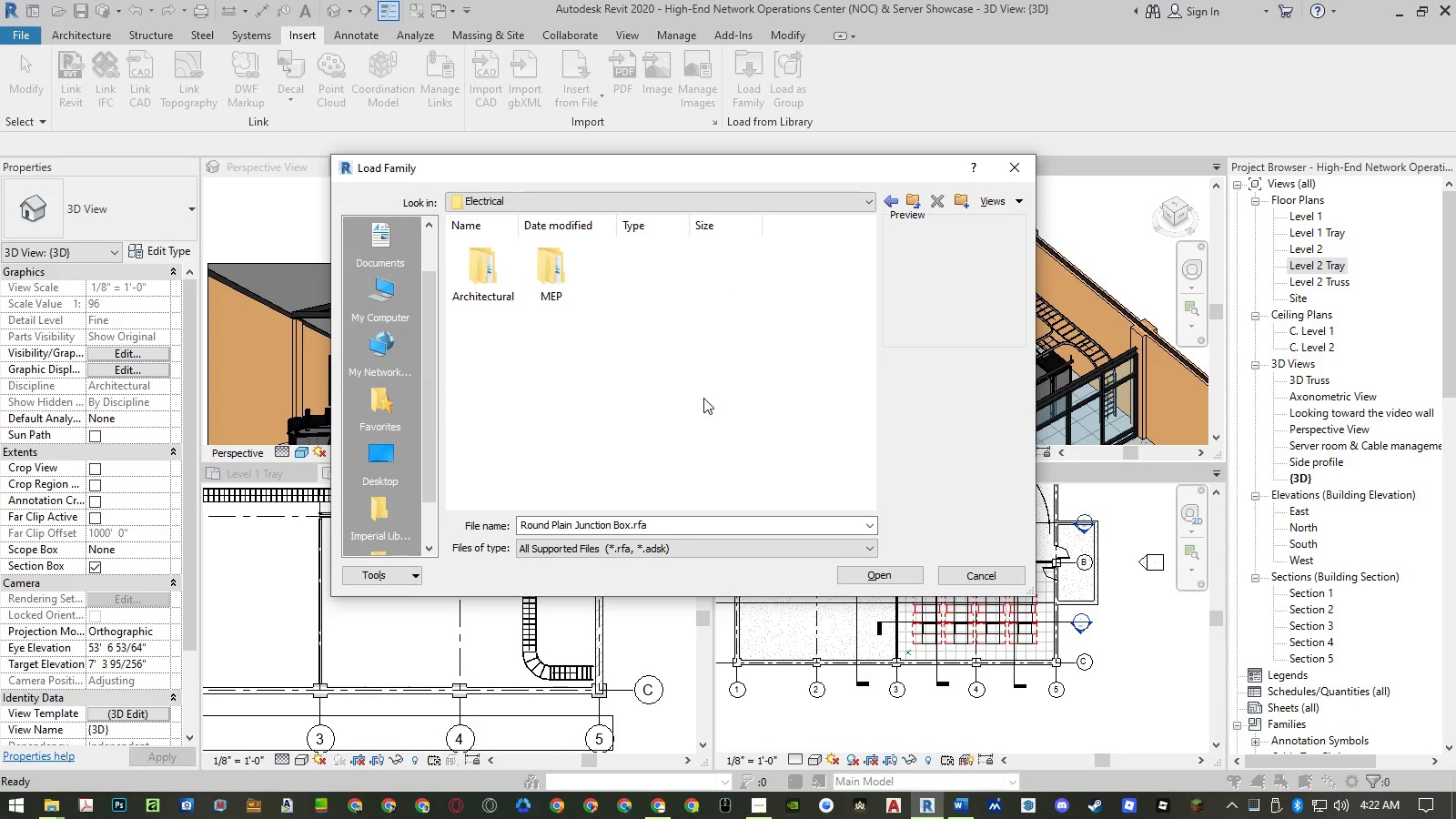 
key(Backspace)
 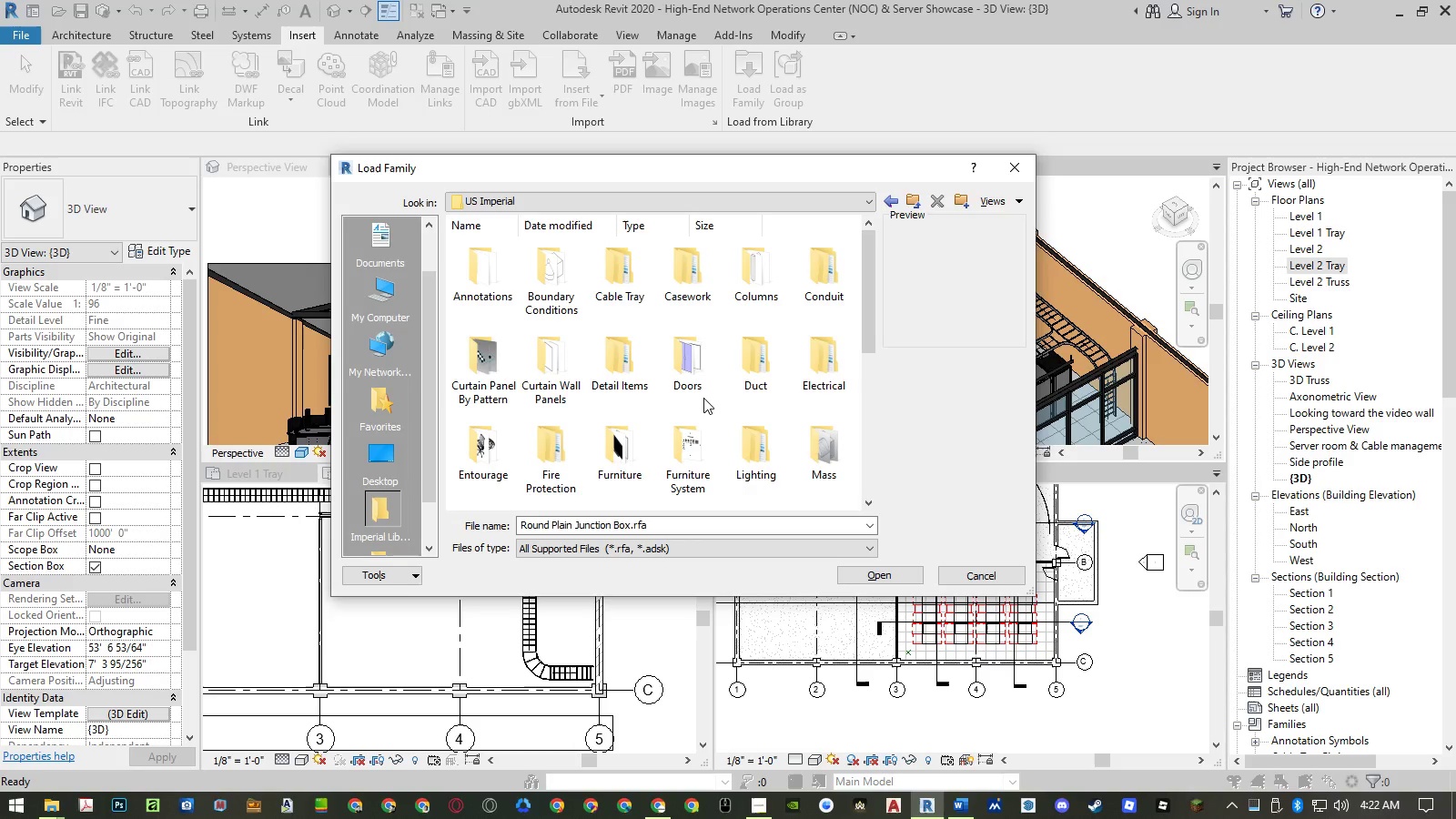 
key(ArrowDown)
 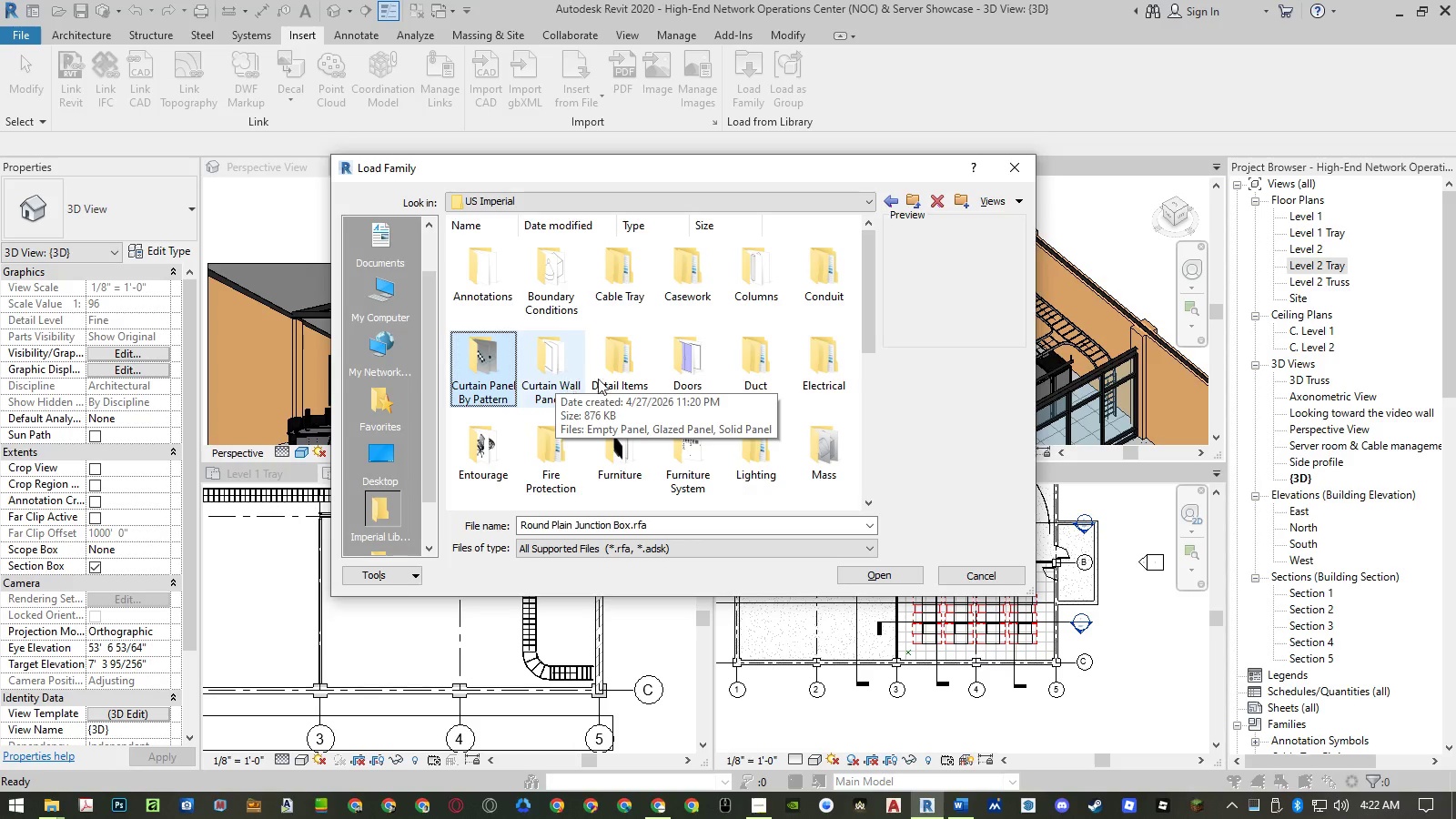 
double_click([808, 376])
 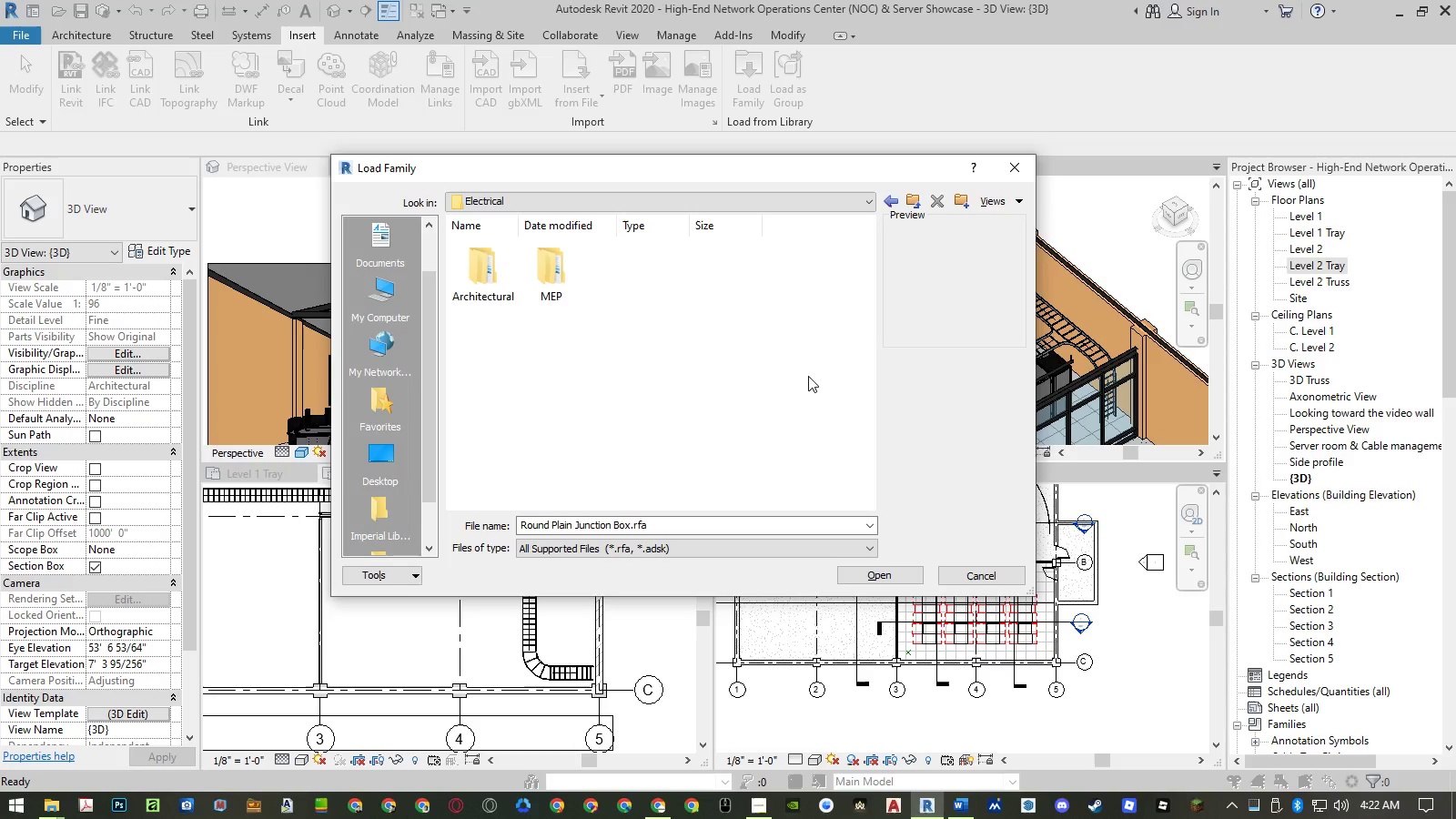 
key(Backspace)
 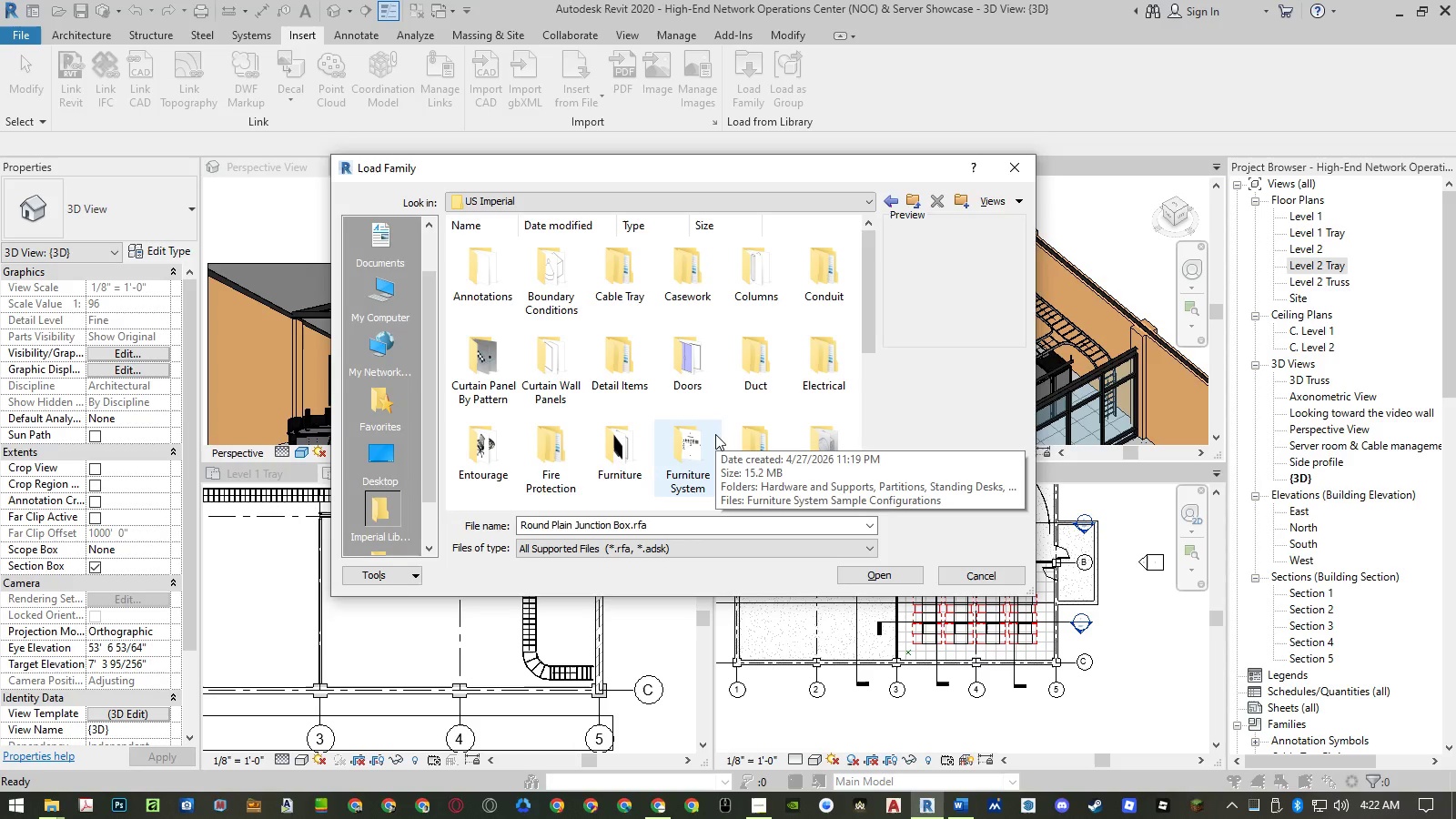 
wait(11.83)
 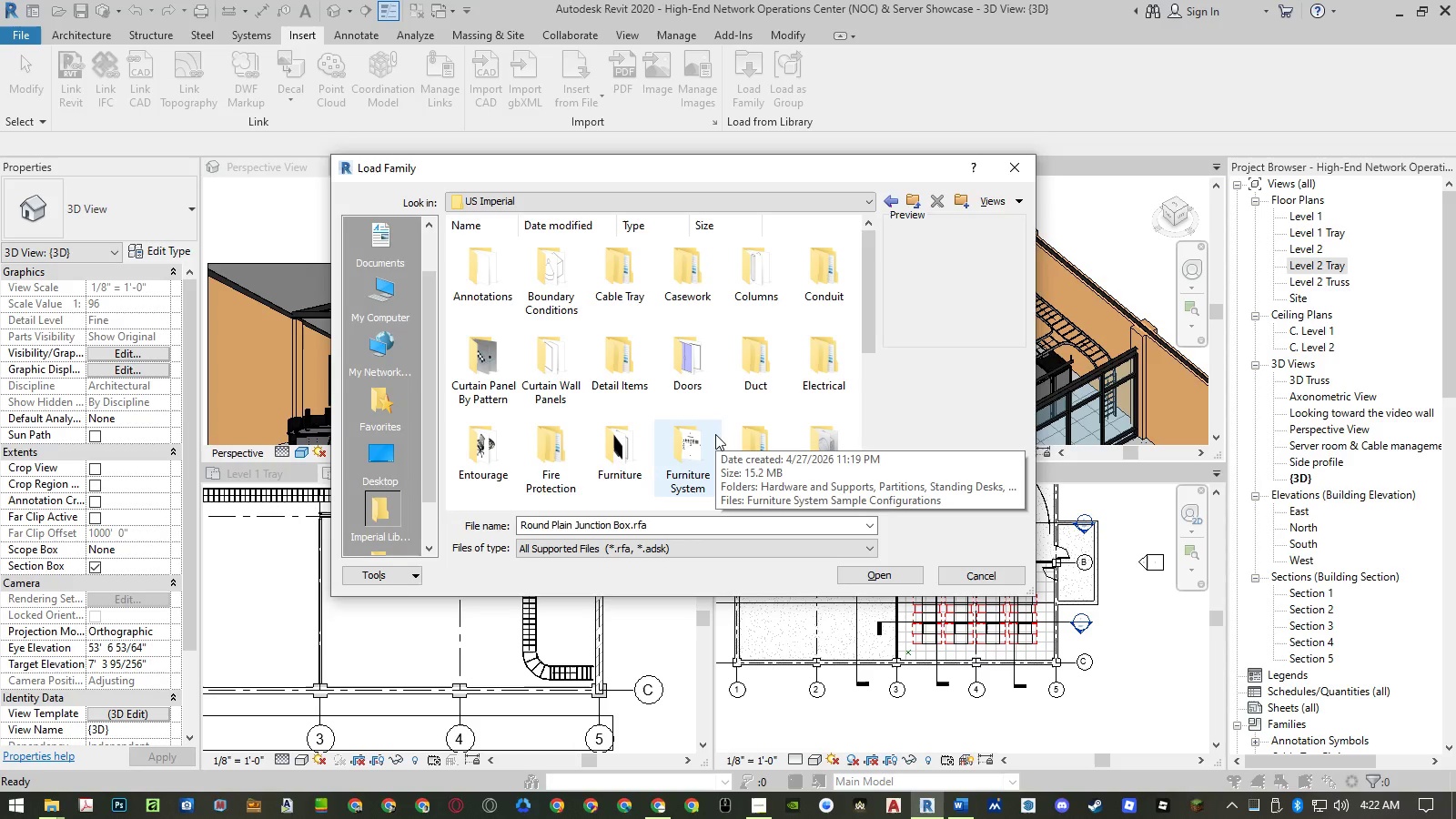 
right_click([818, 374])
 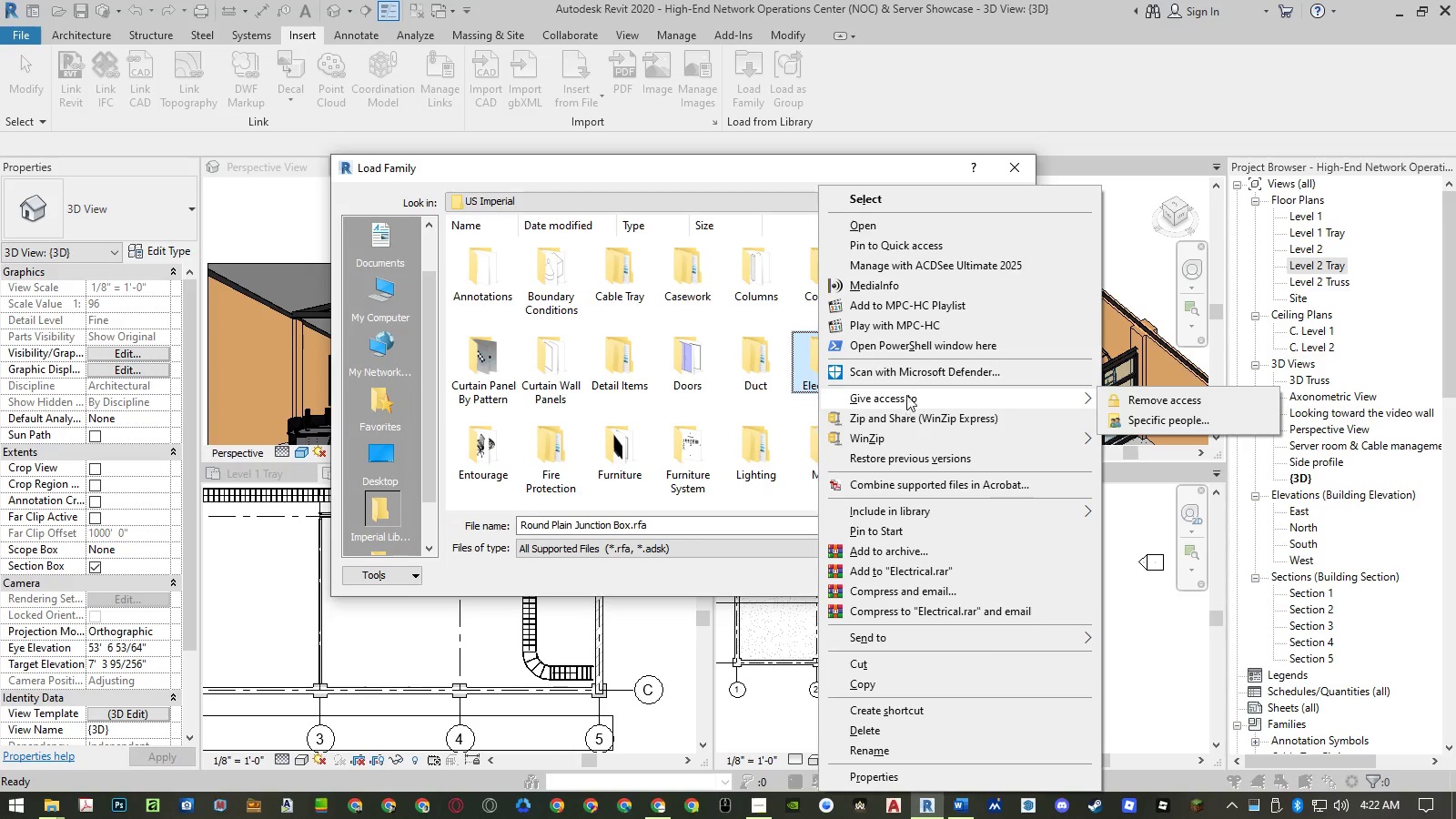 
wait(8.44)
 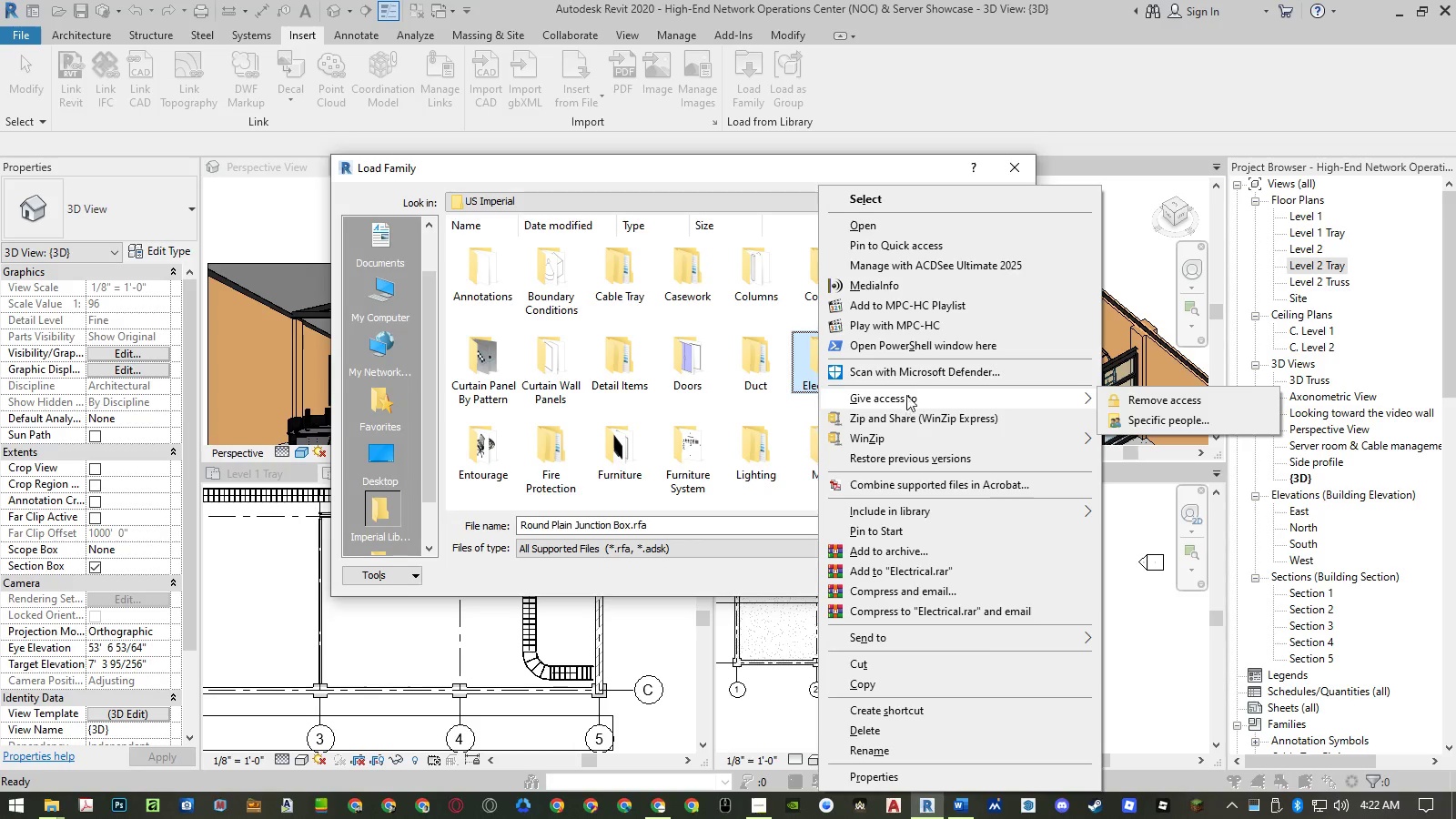 
left_click([900, 775])
 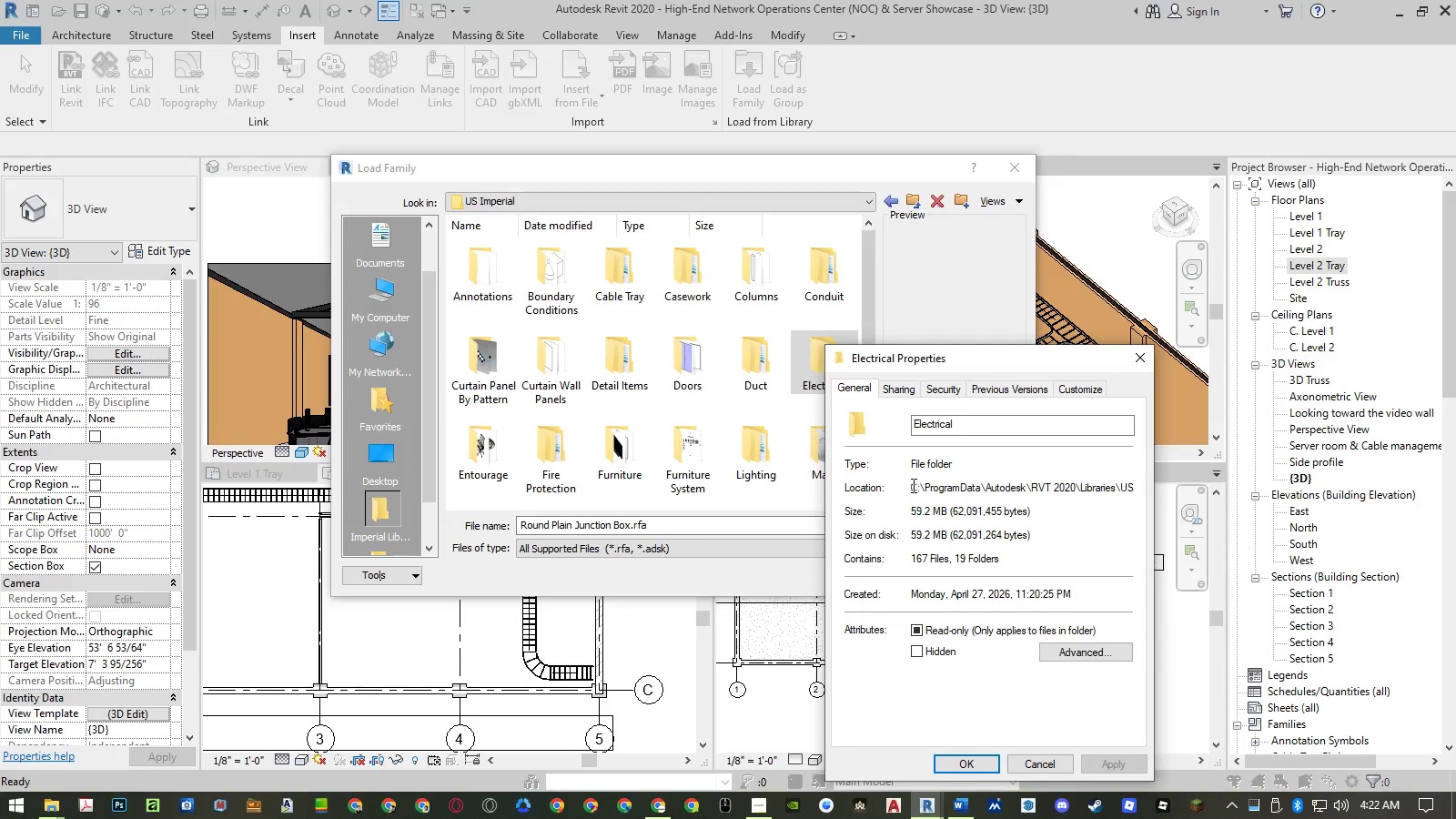 
double_click([951, 487])
 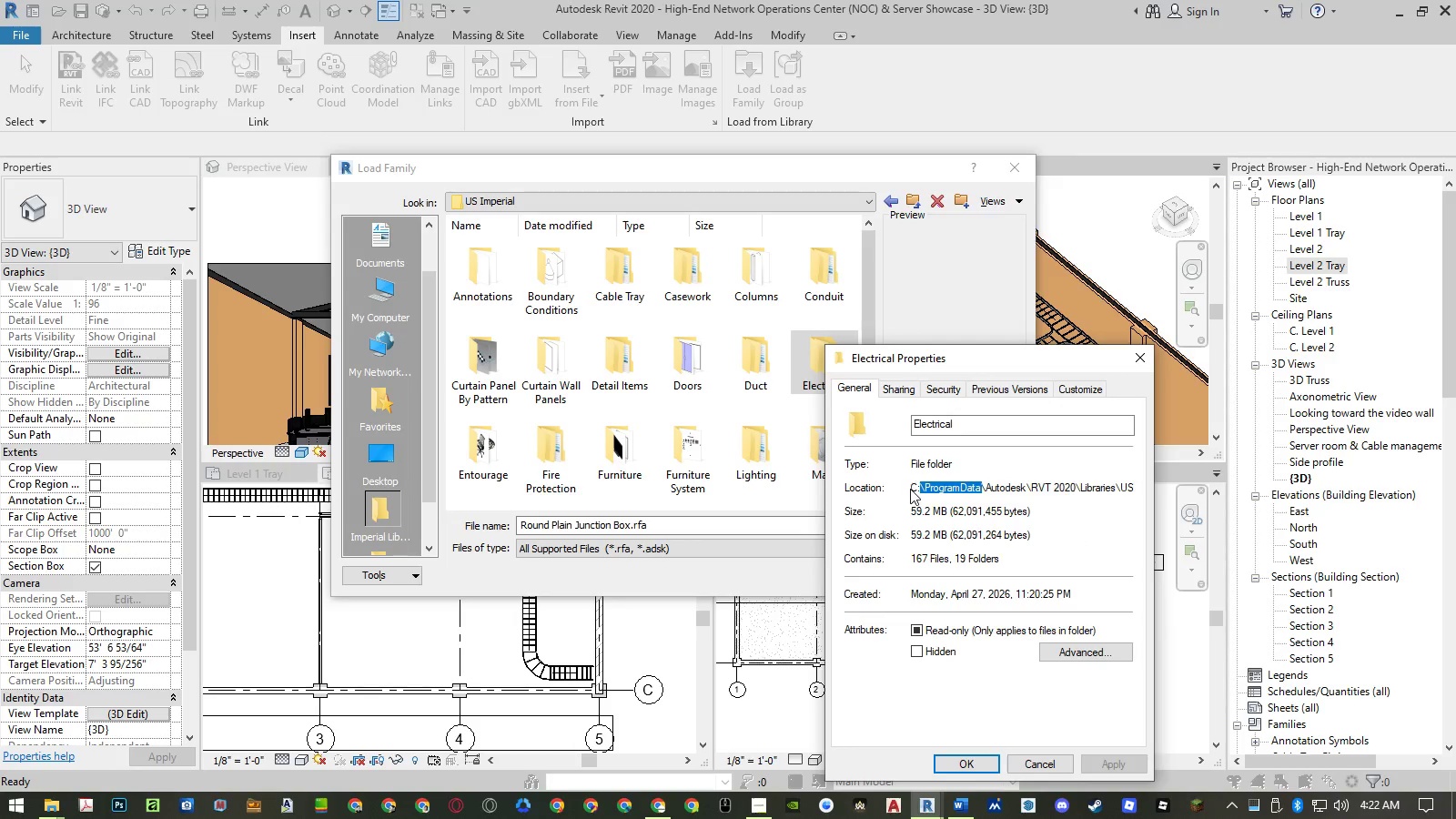 
left_click([910, 489])
 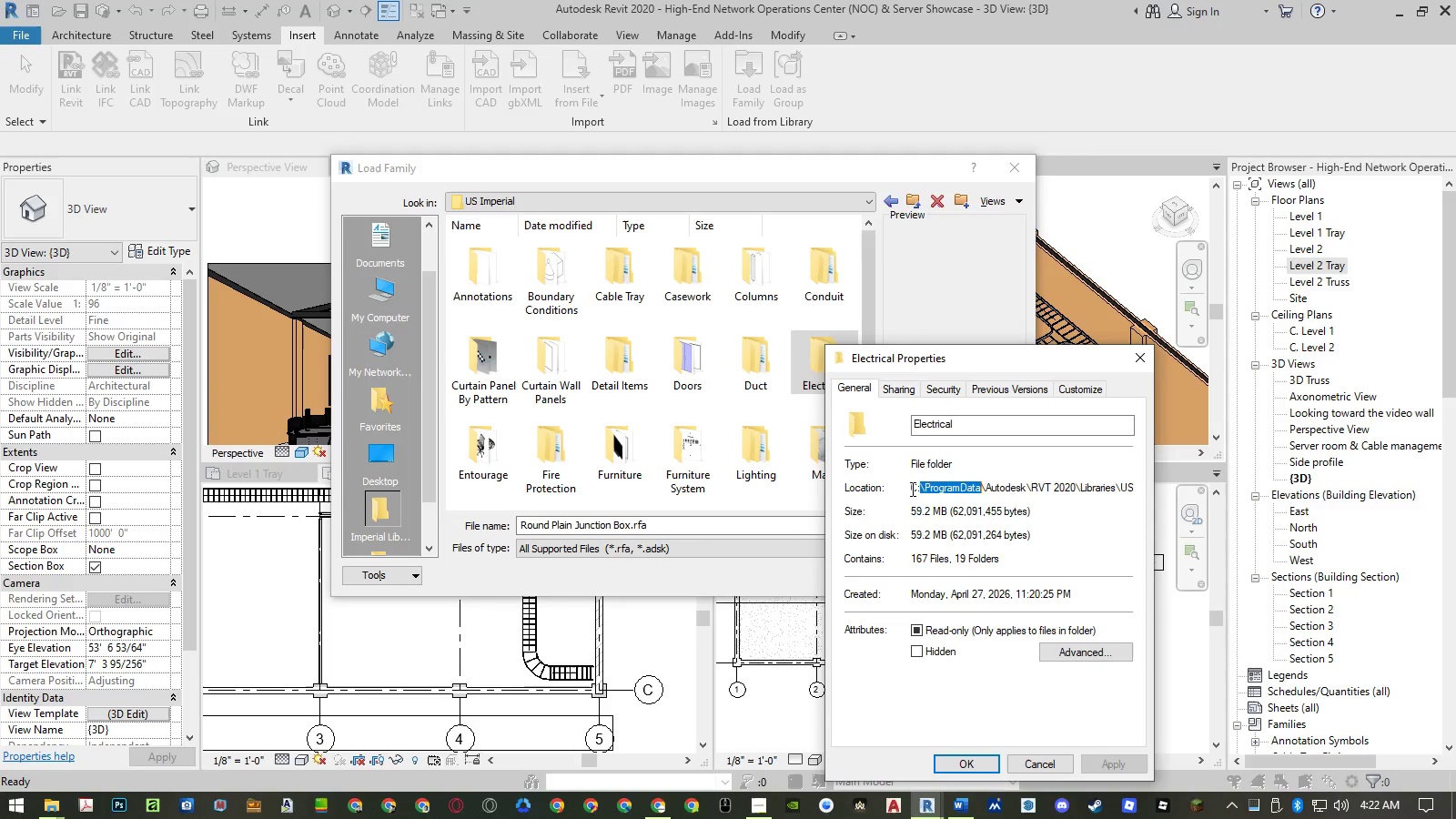 
left_click_drag(start_coordinate=[911, 489], to_coordinate=[1356, 495])
 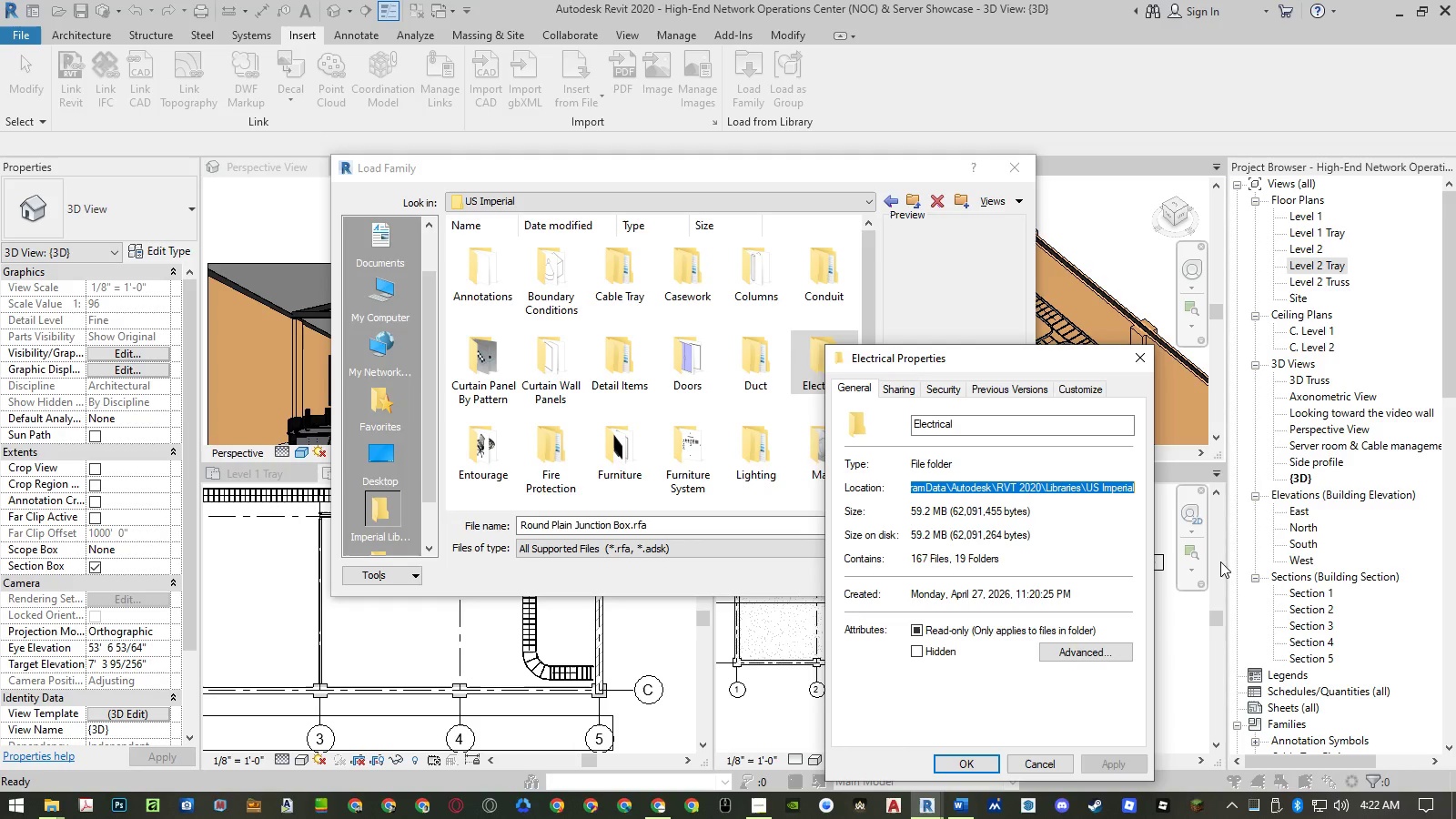 
key(Control+ControlLeft)
 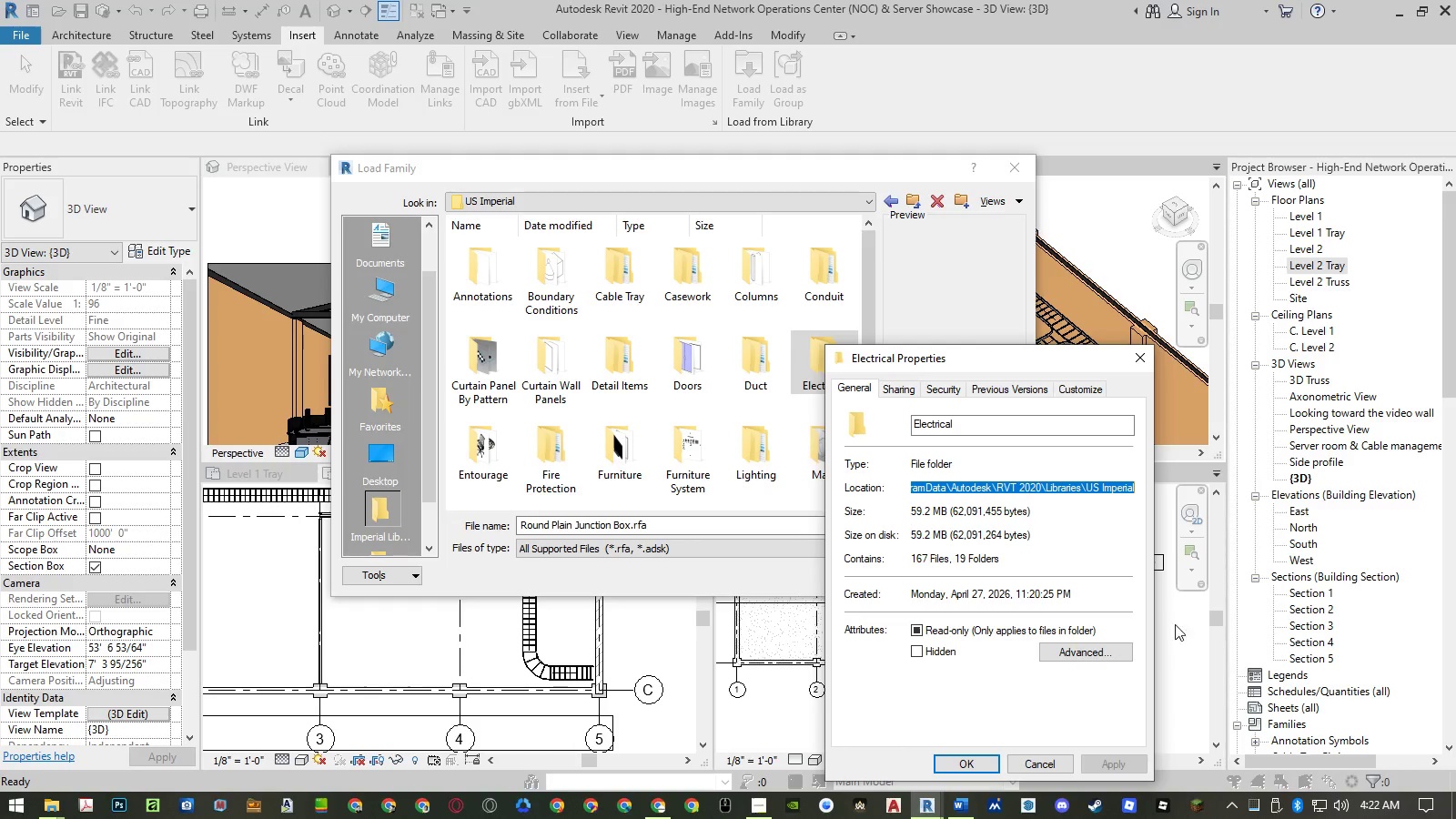 
key(Control+C)
 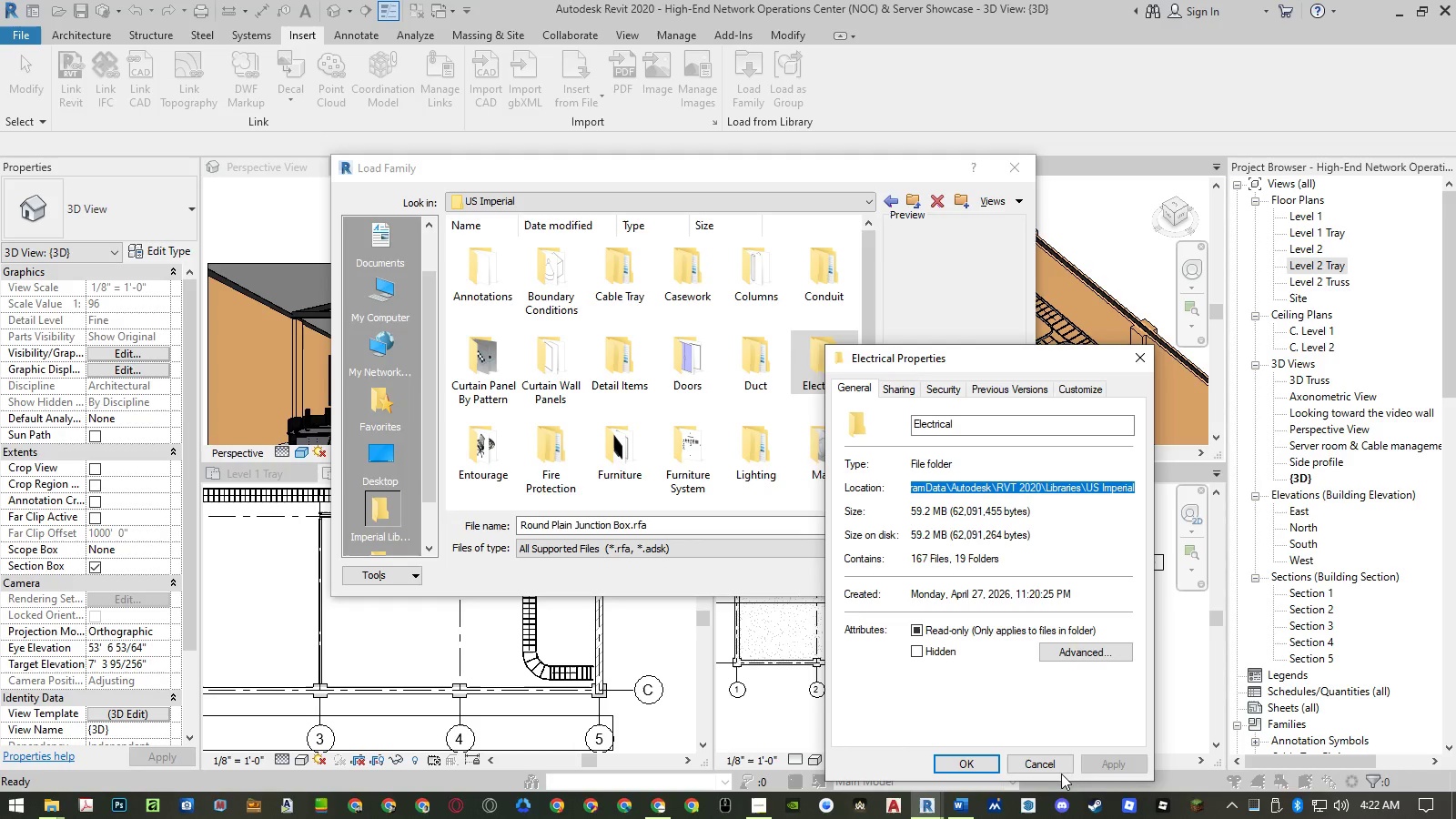 
left_click([1054, 767])
 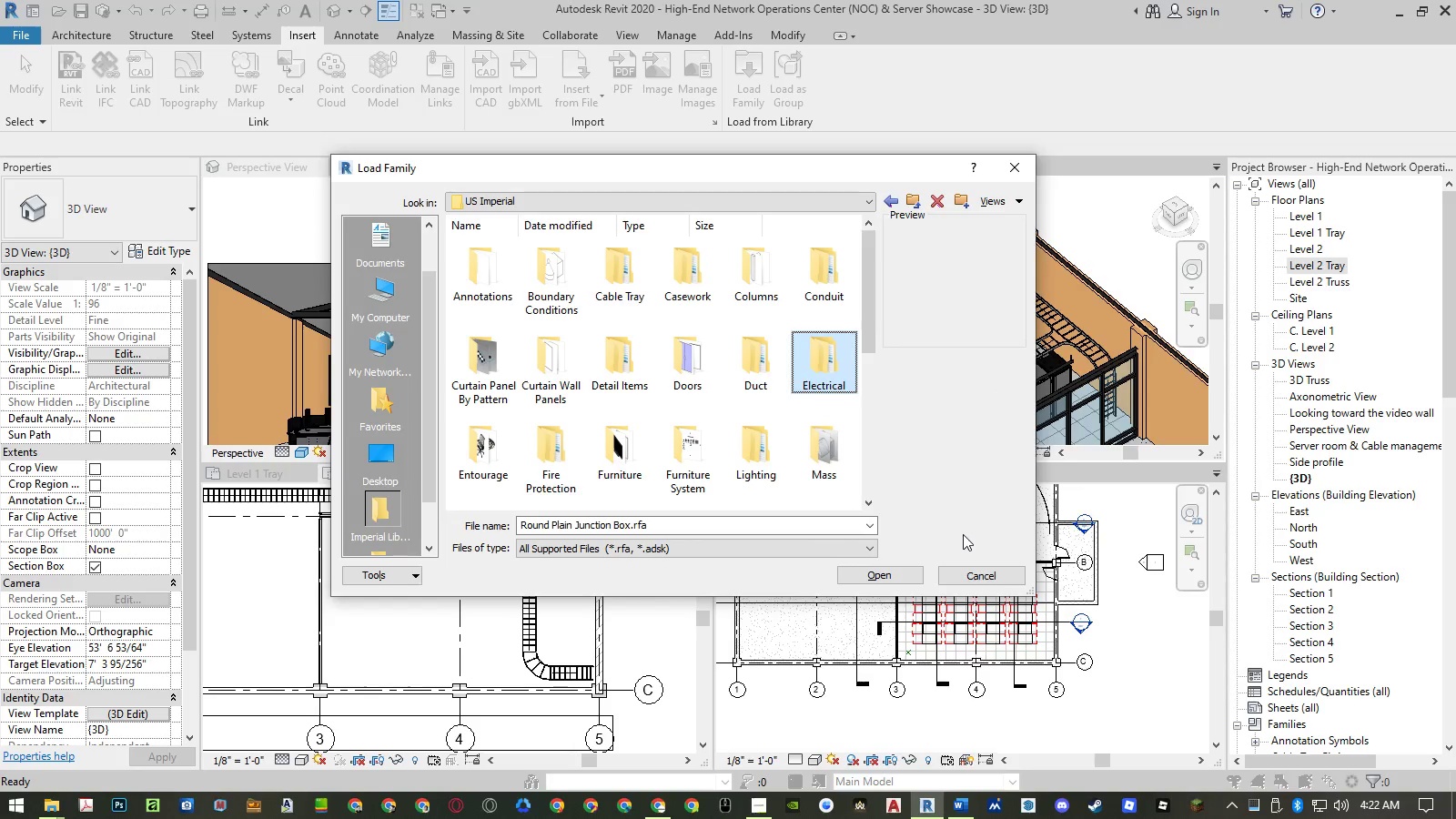 
left_click([964, 534])
 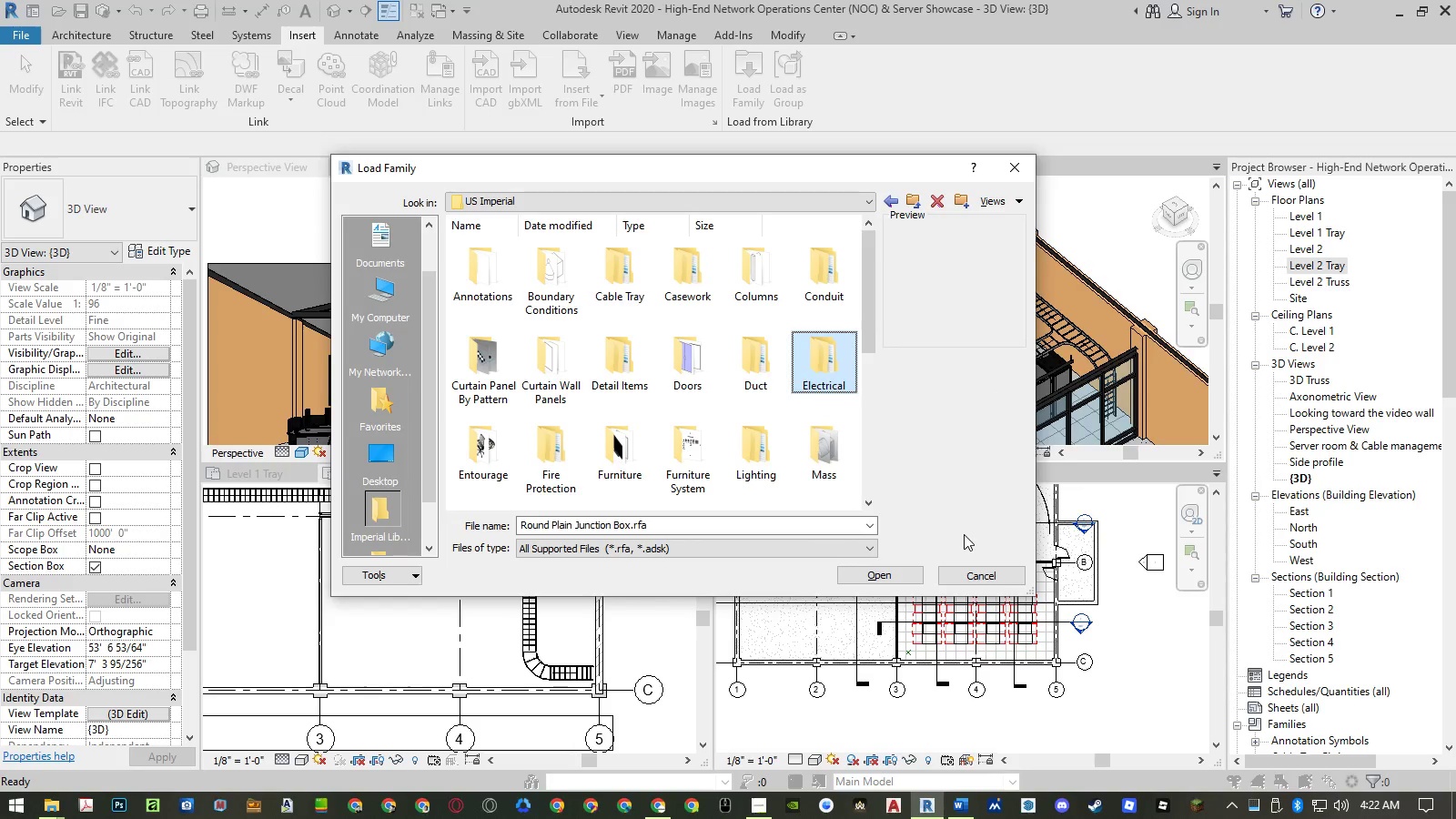 
hold_key(key=MetaLeft, duration=0.41)
 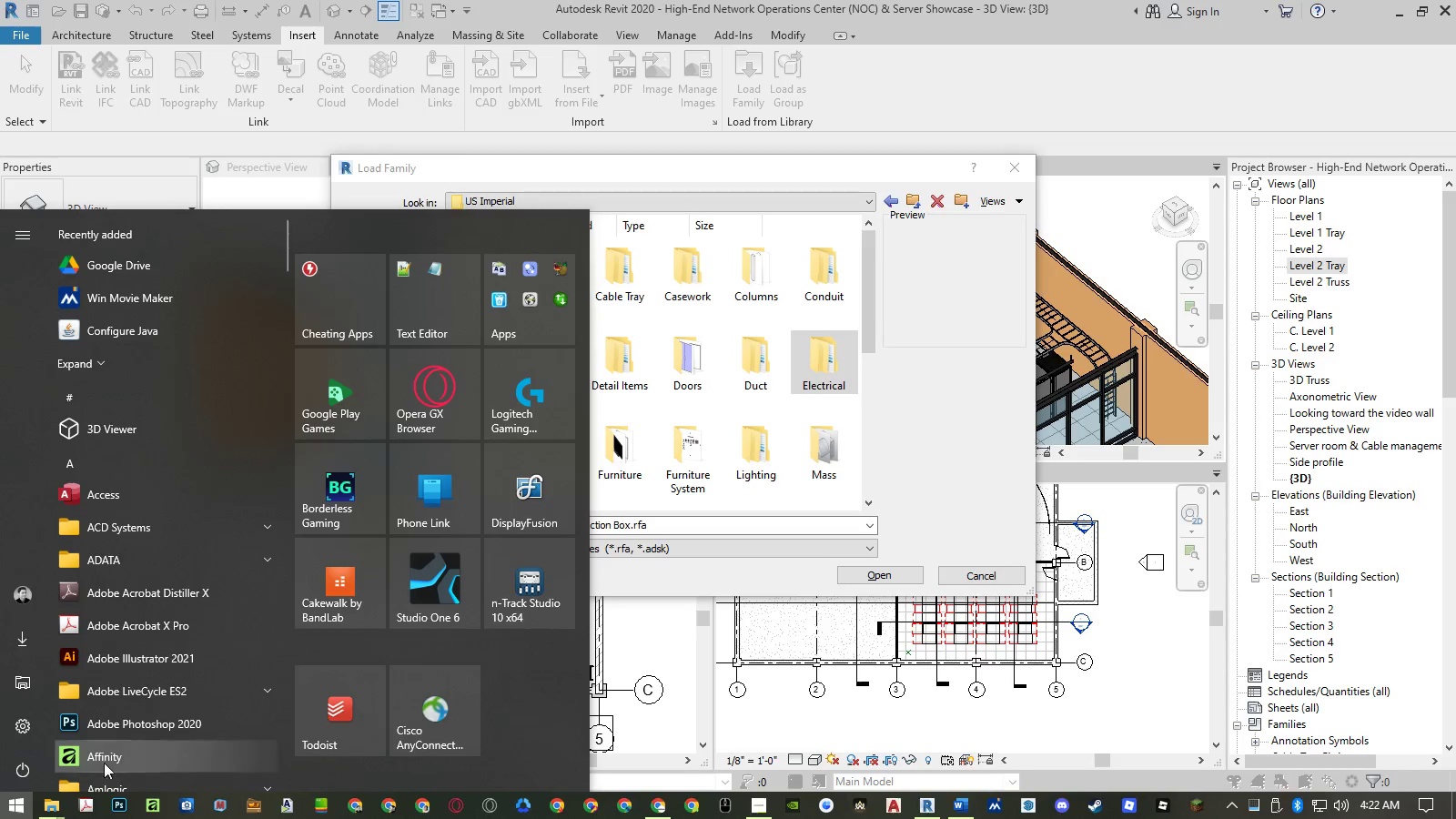 
right_click([50, 807])
 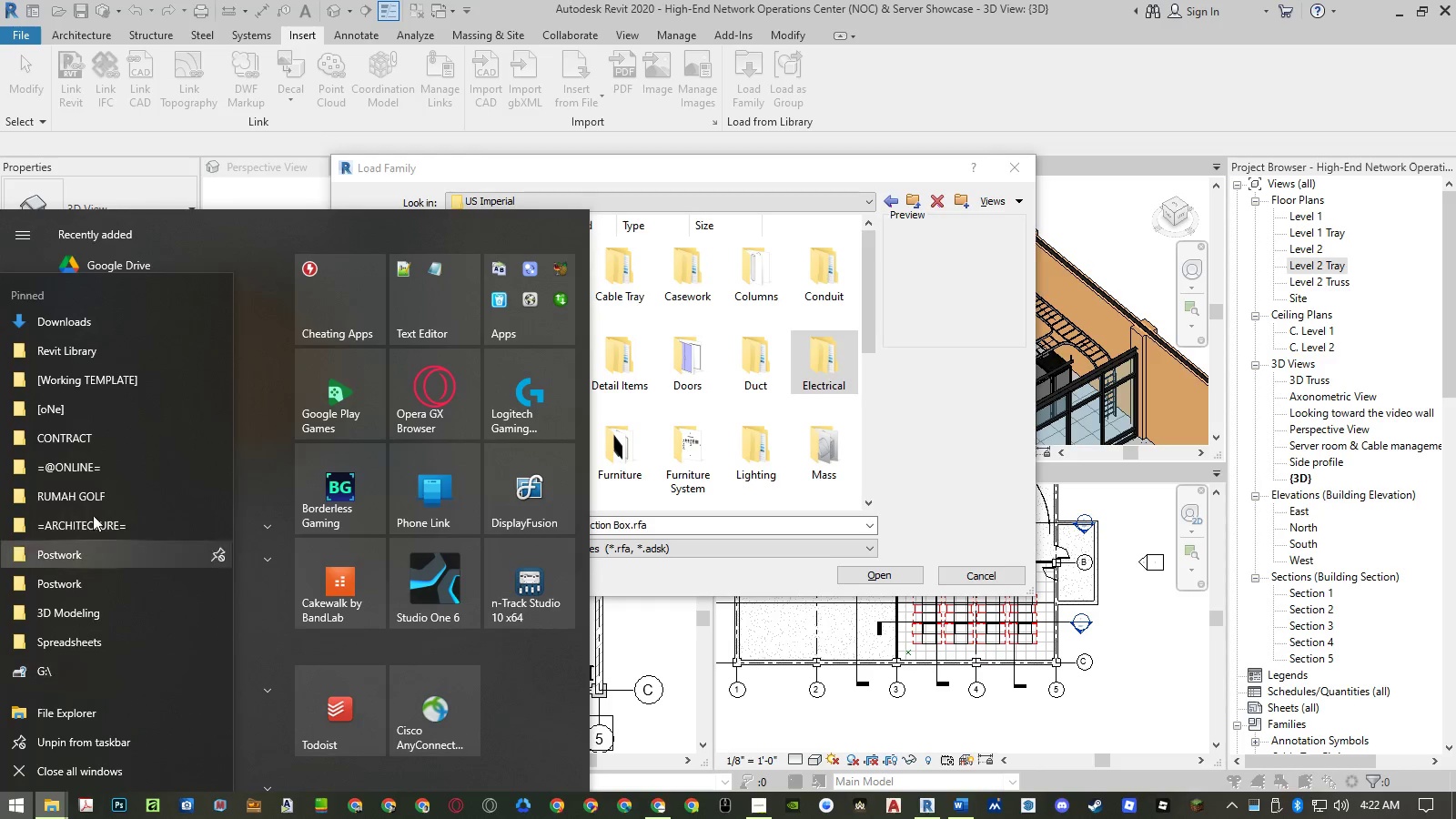 
left_click([117, 323])
 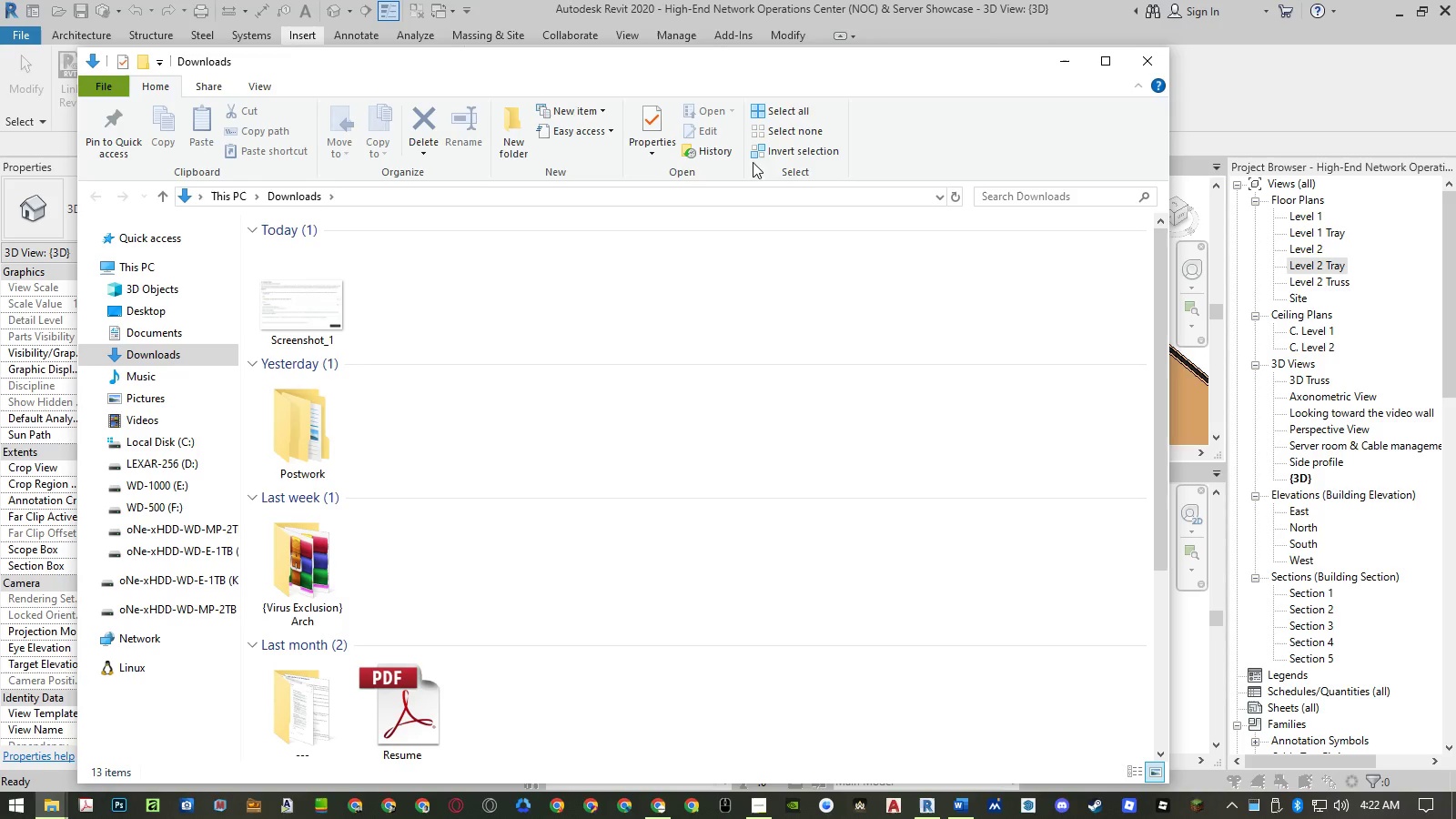 
left_click([779, 195])
 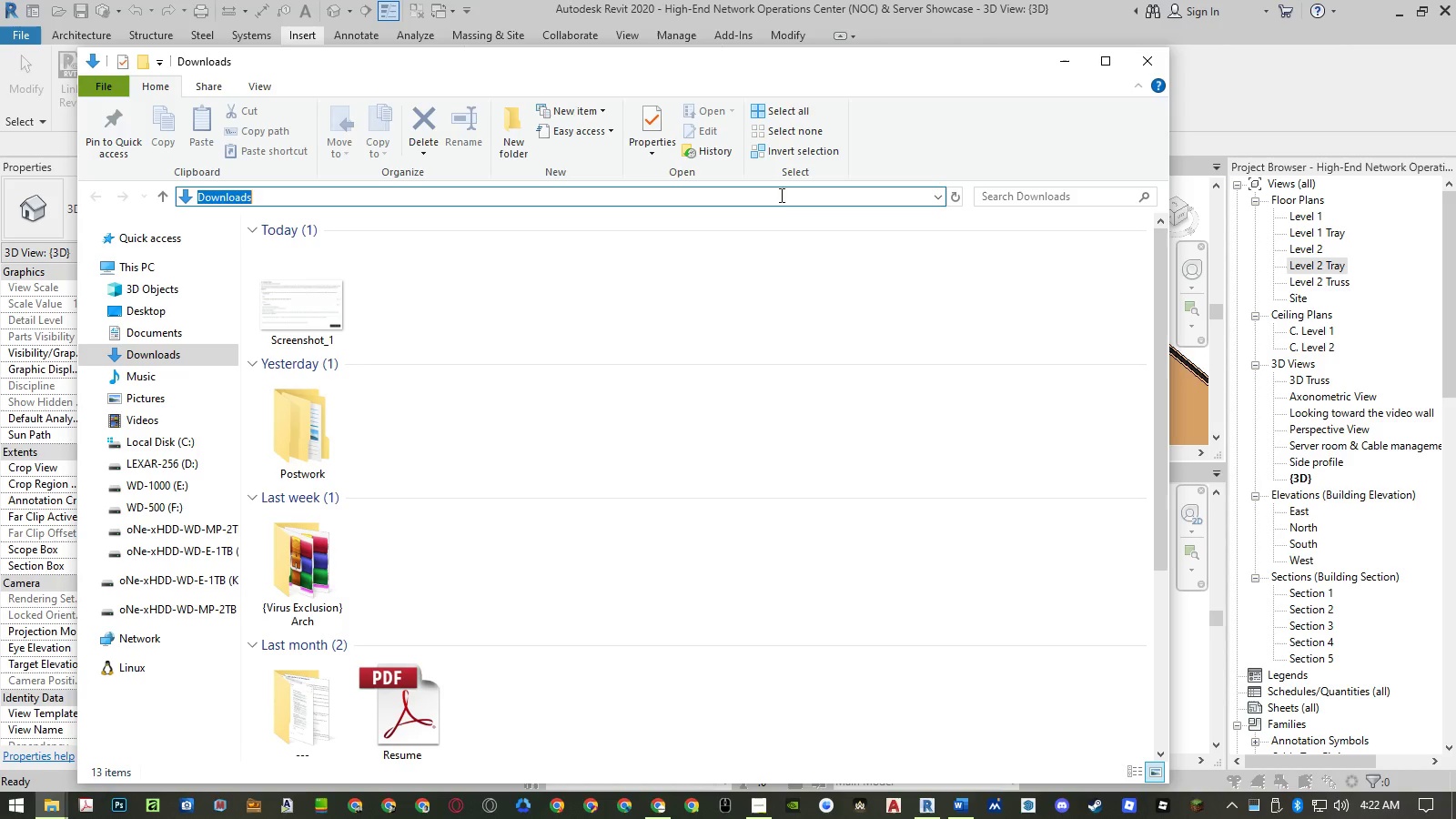 
key(Control+ControlLeft)
 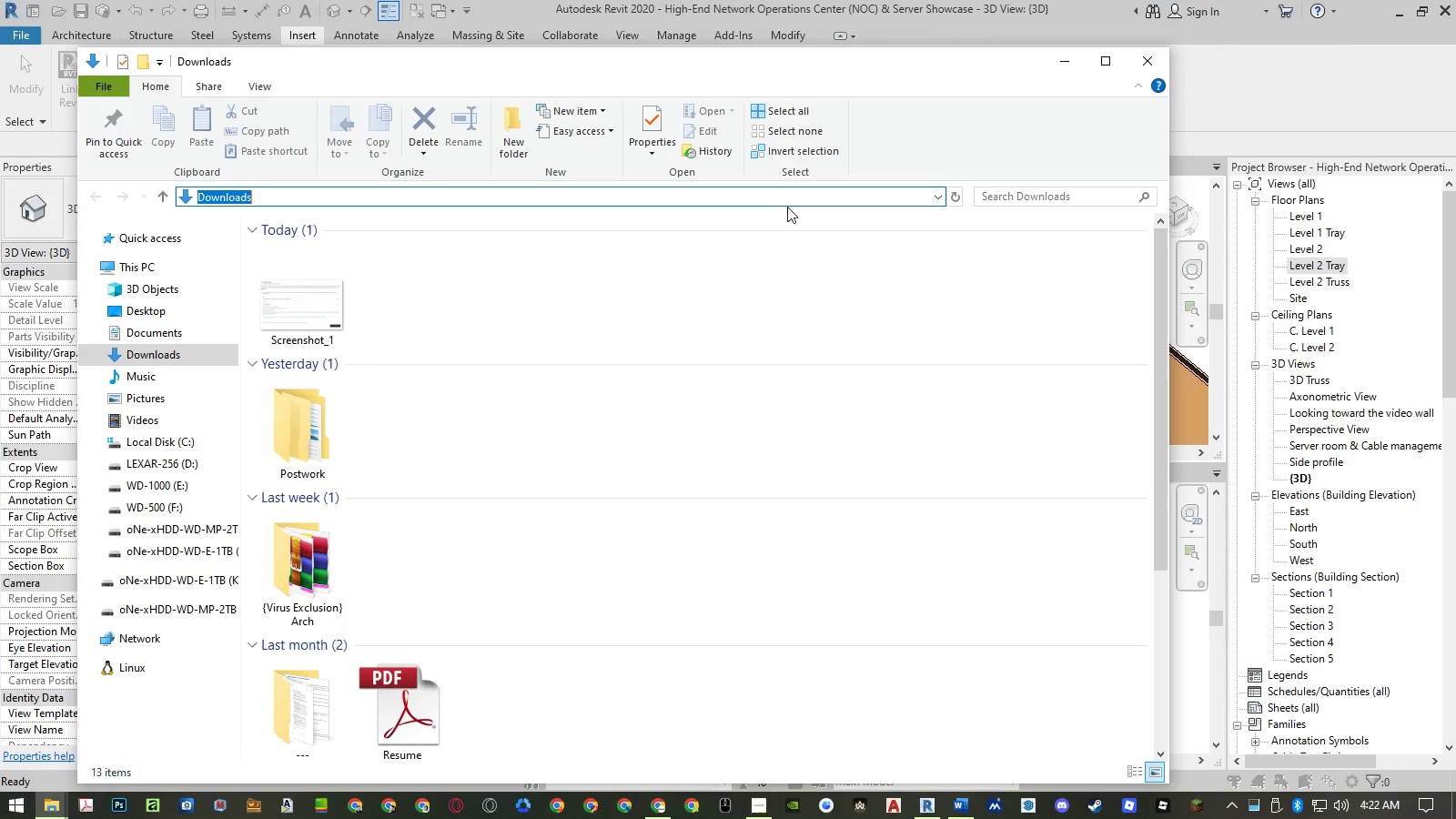 
key(Control+V)
 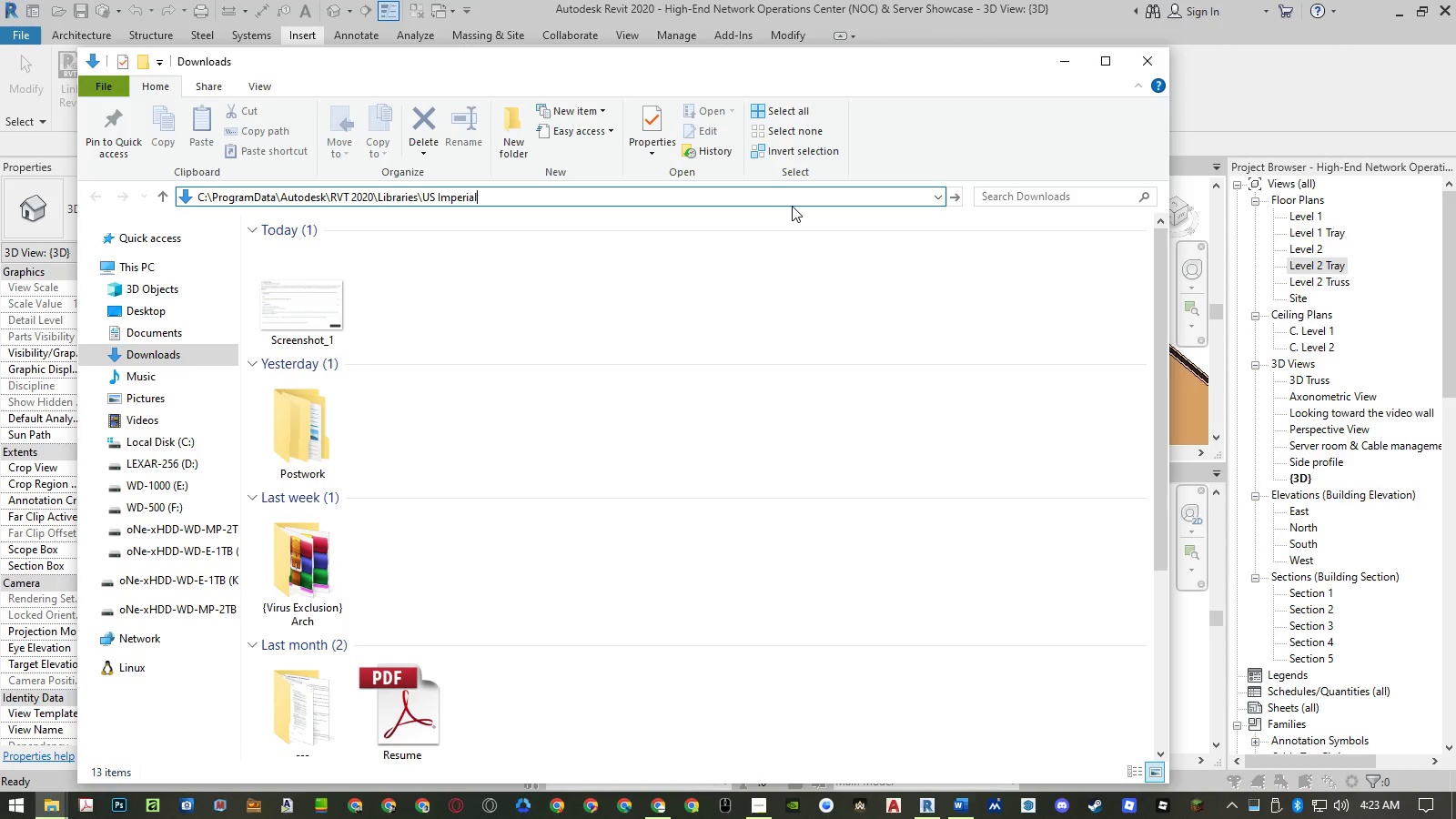 
key(NumpadEnter)
 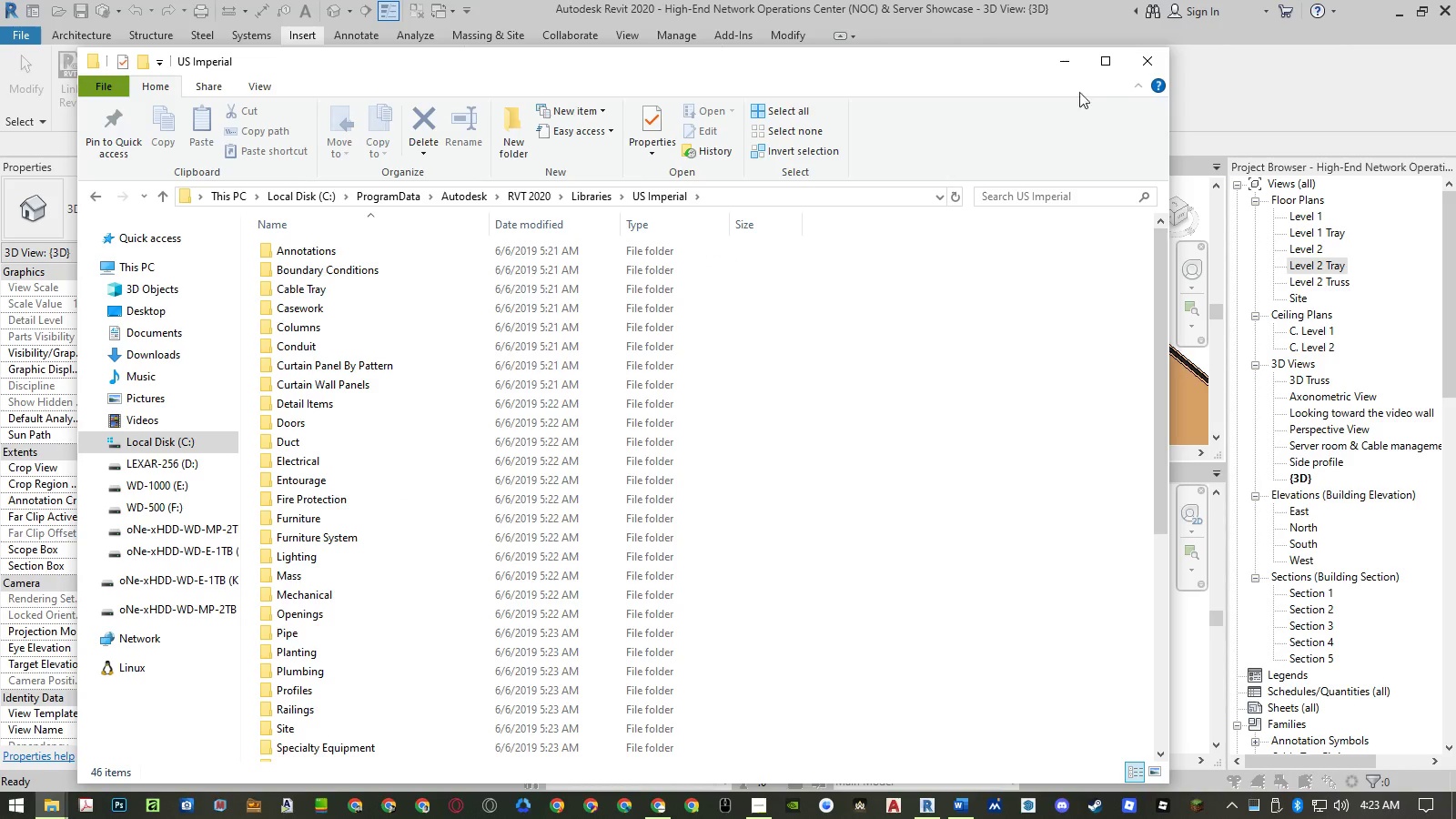 
left_click([1106, 66])
 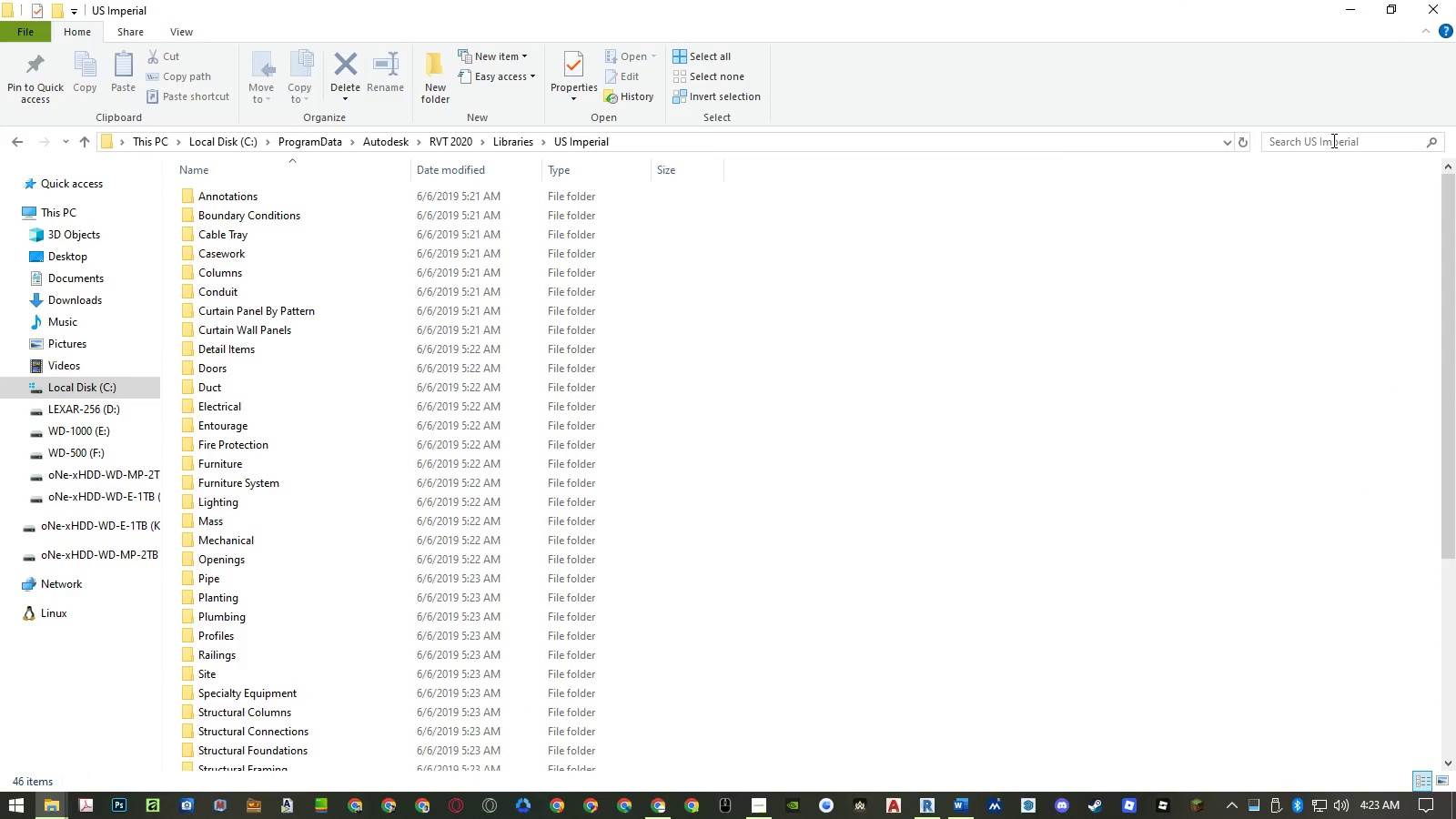 
left_click([1332, 145])
 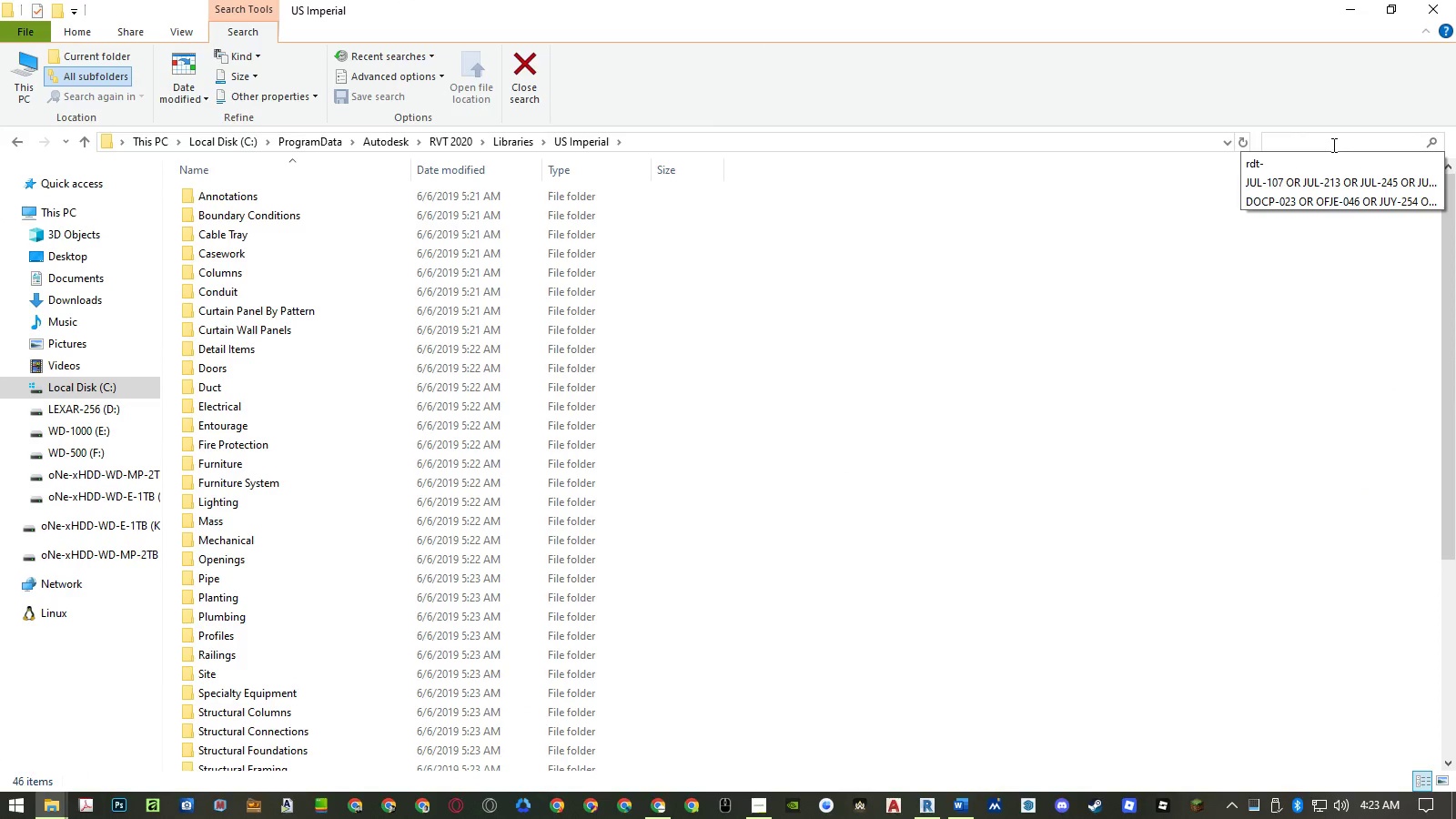 
wait(8.59)
 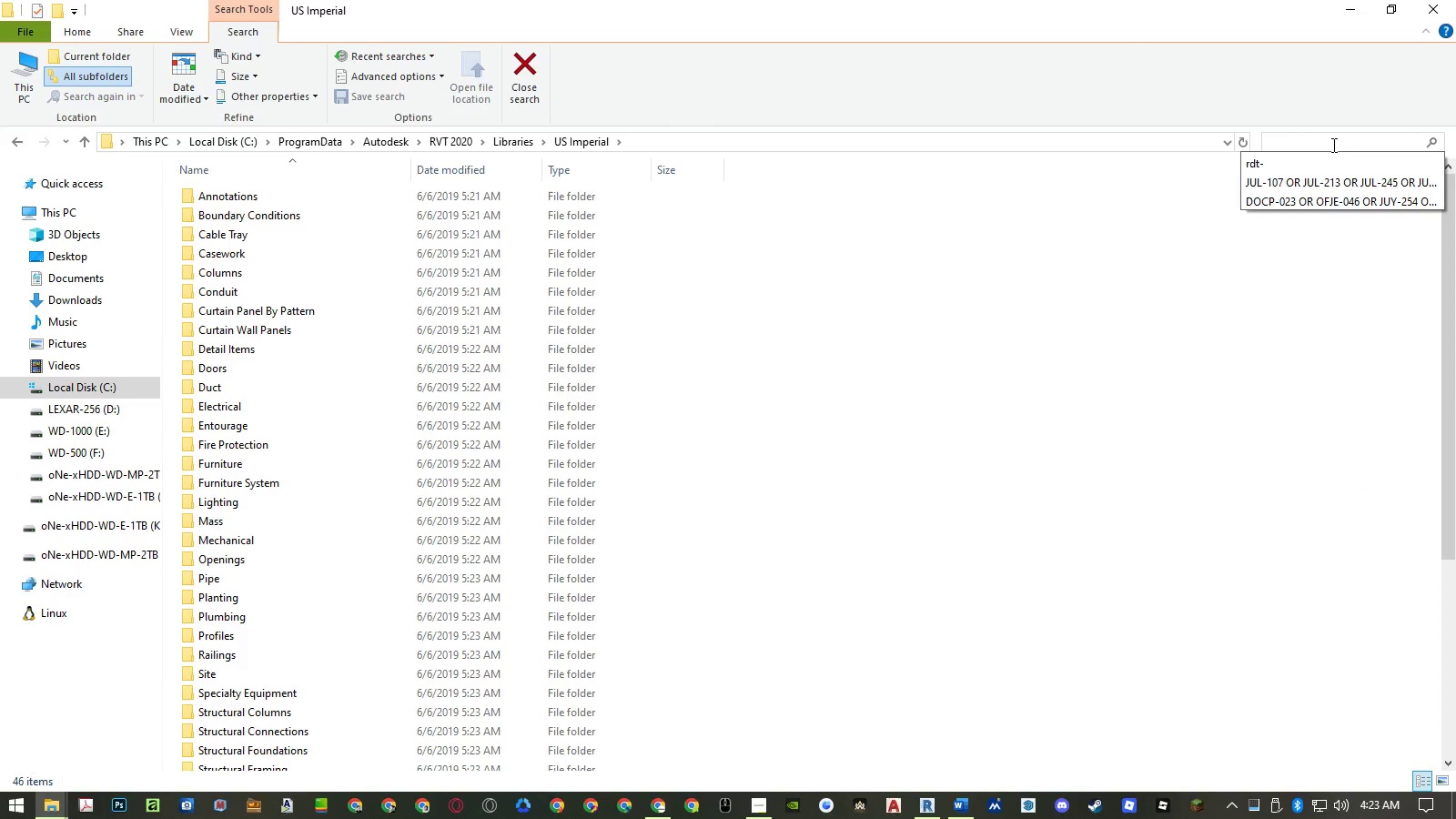 
type(hanger)
 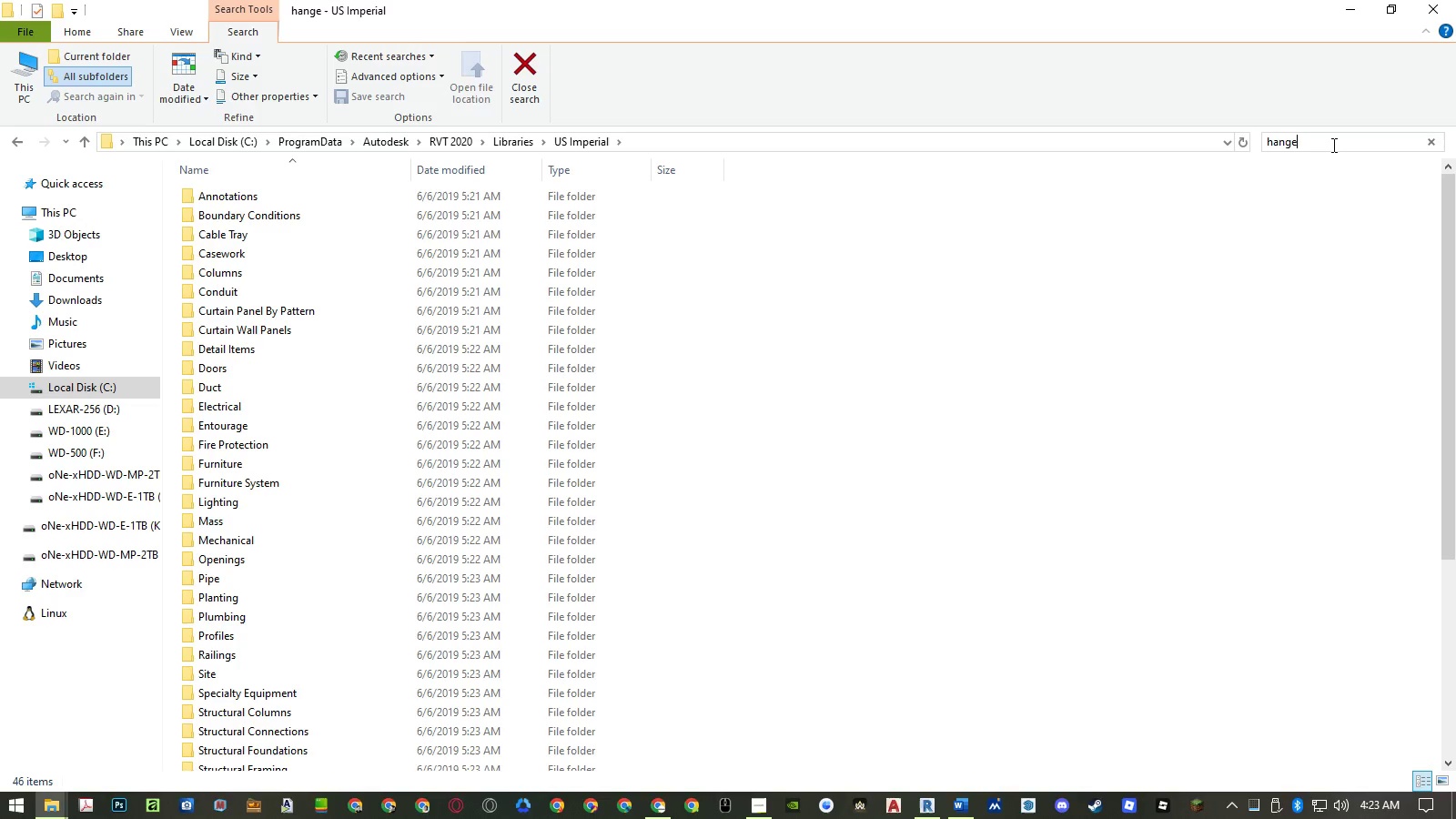 
key(Enter)
 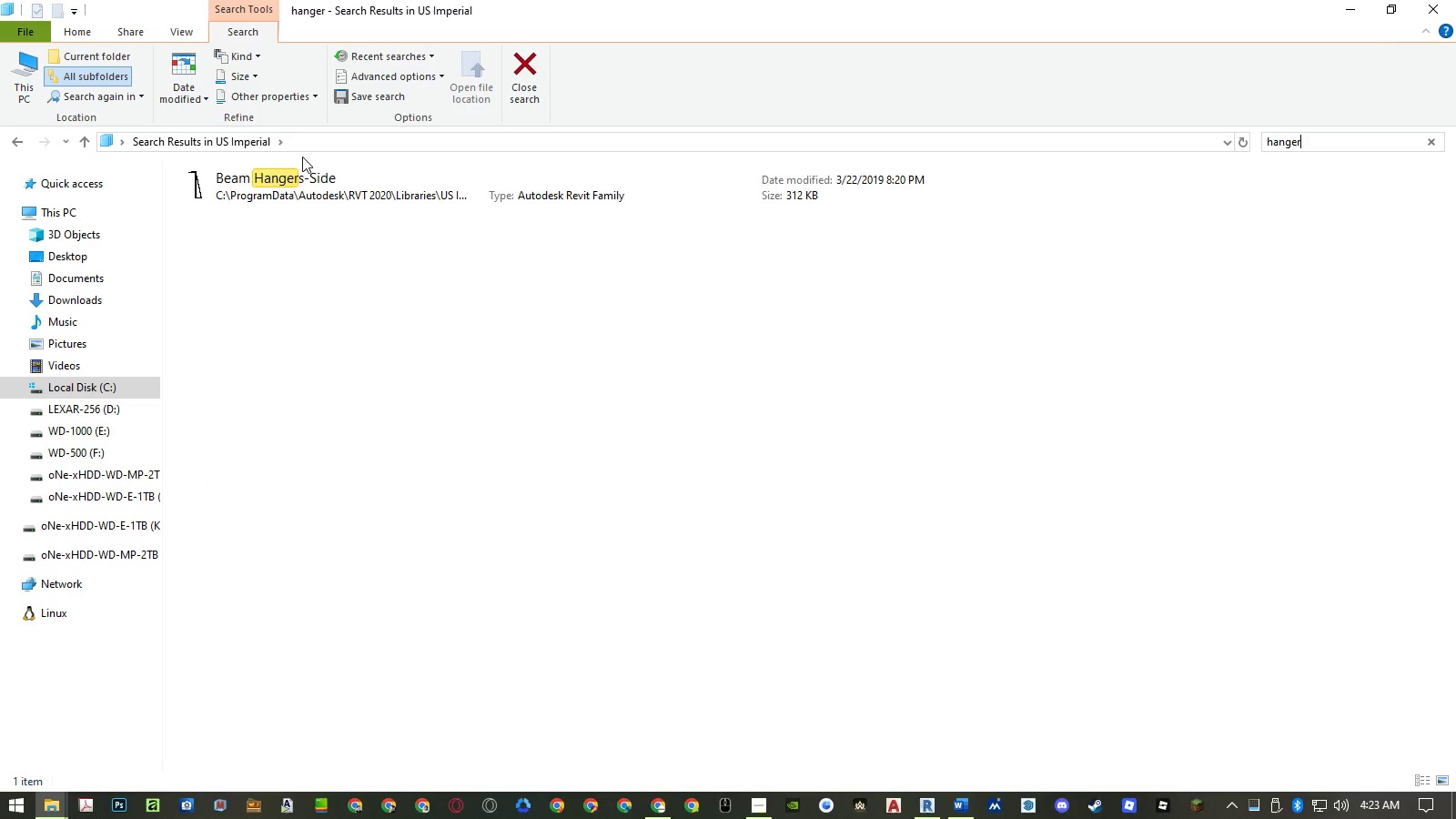 
wait(5.17)
 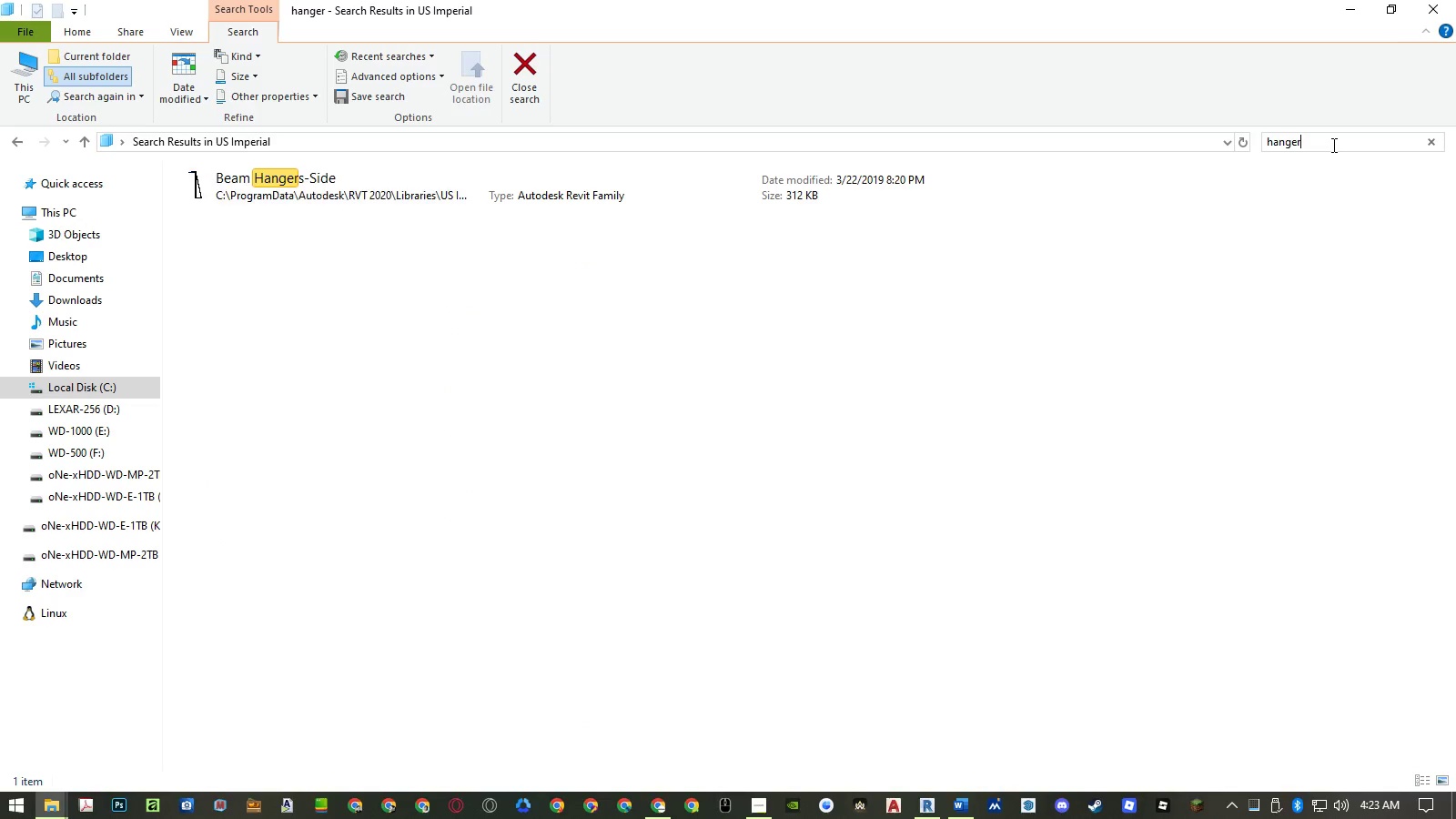 
left_click_drag(start_coordinate=[1311, 138], to_coordinate=[1236, 137])
 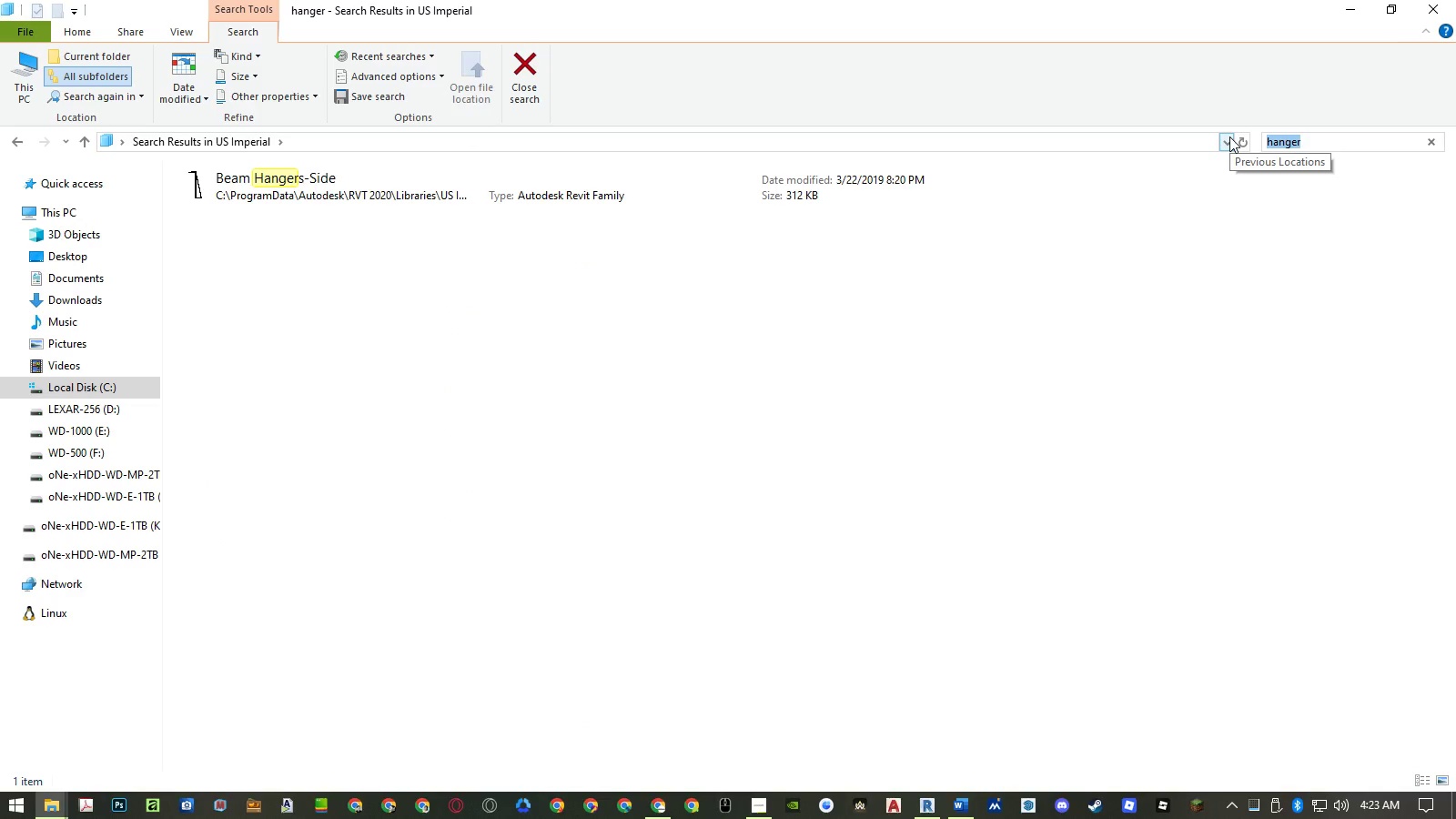 
type(support)
 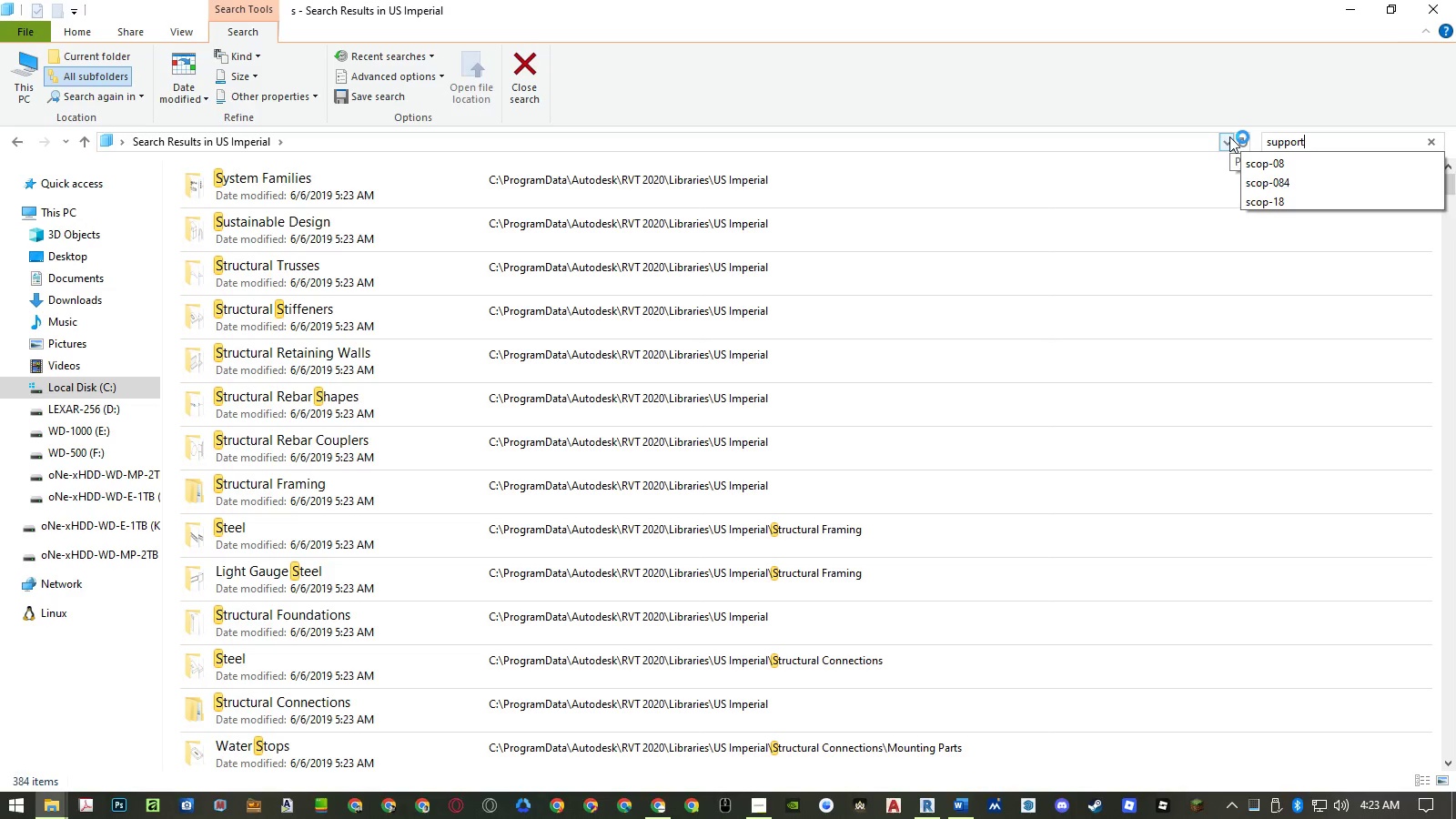 
key(Enter)
 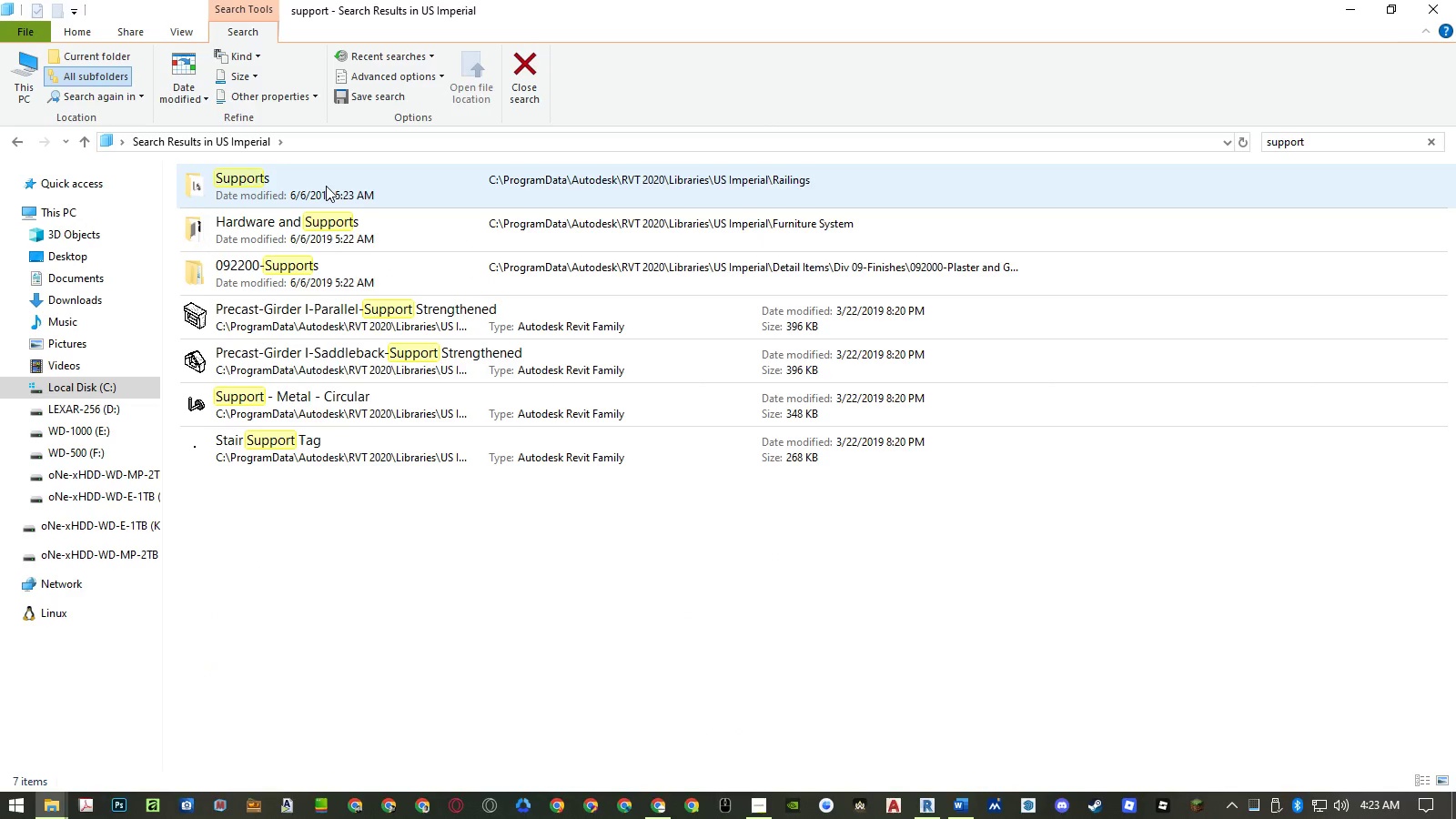 
wait(6.61)
 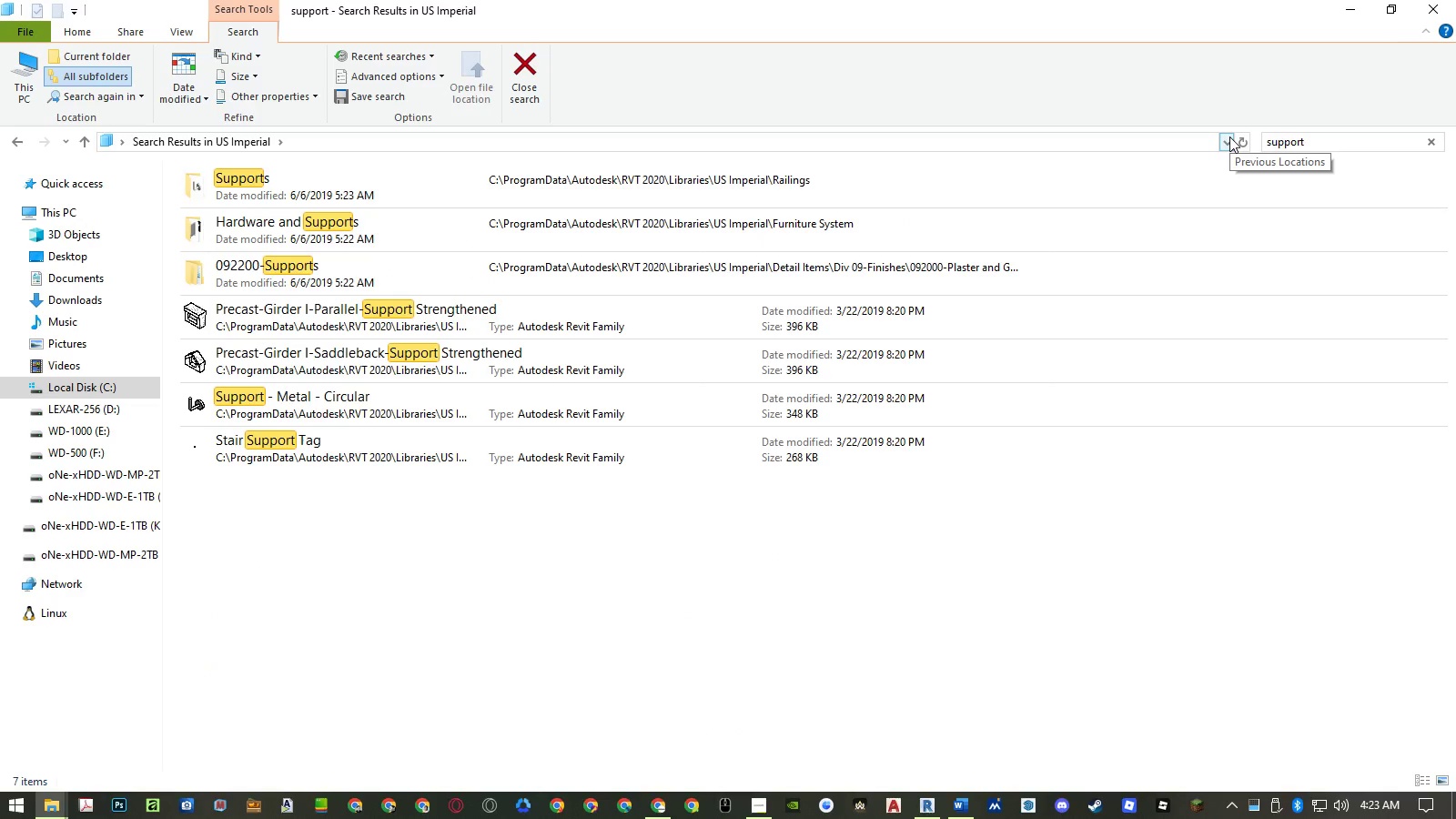 
double_click([306, 215])
 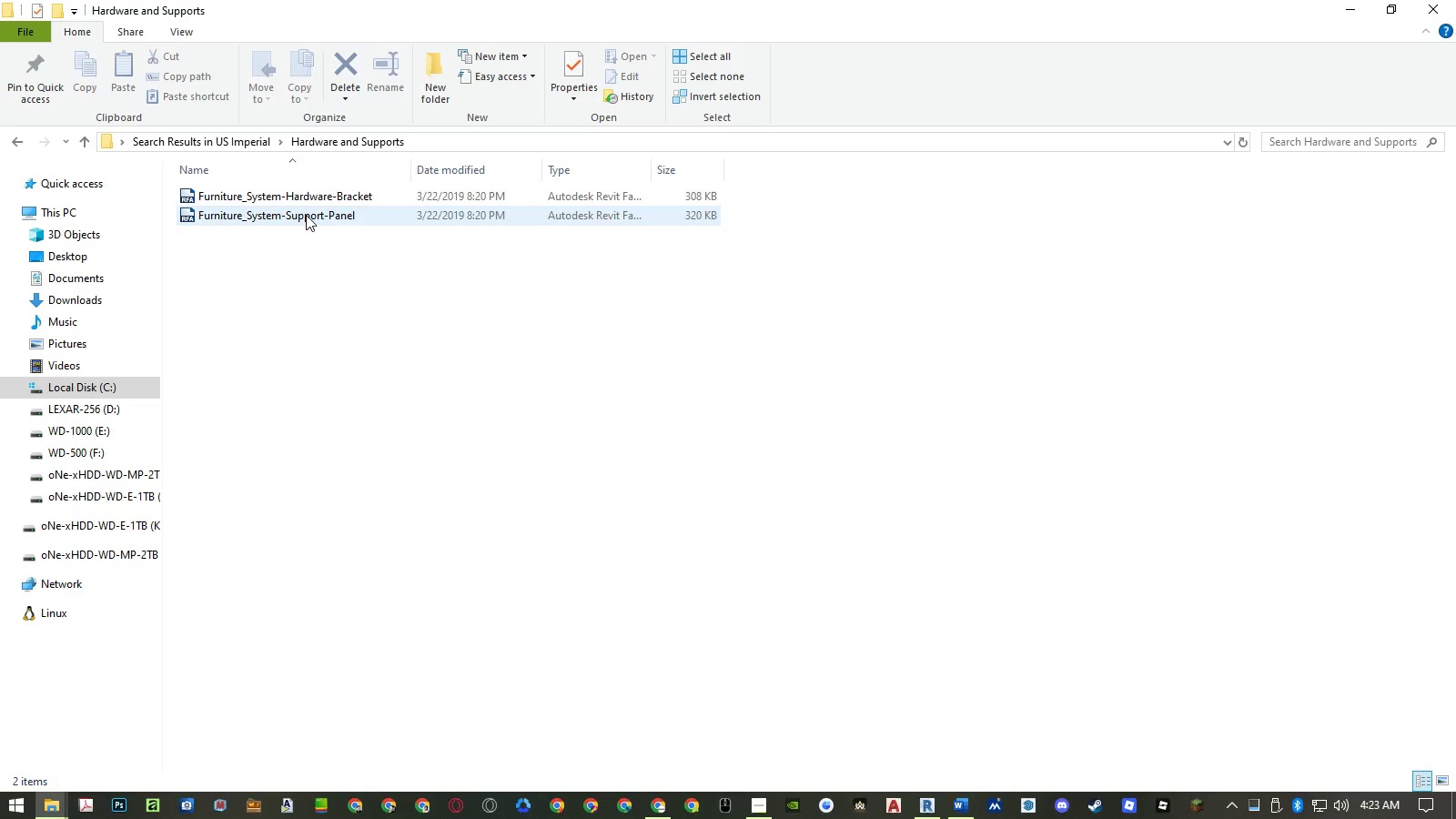 
left_click([306, 215])
 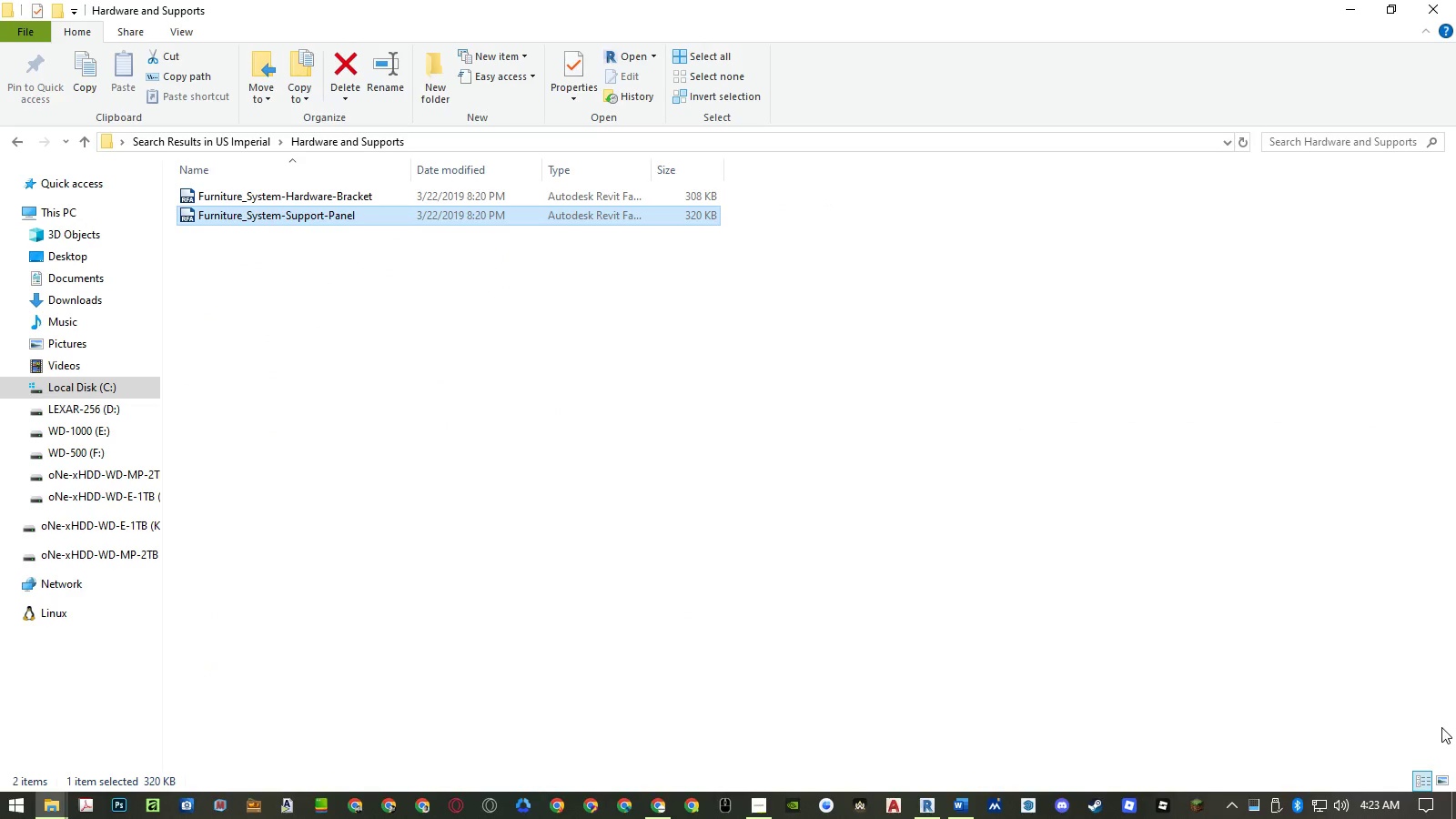 
left_click([1438, 778])
 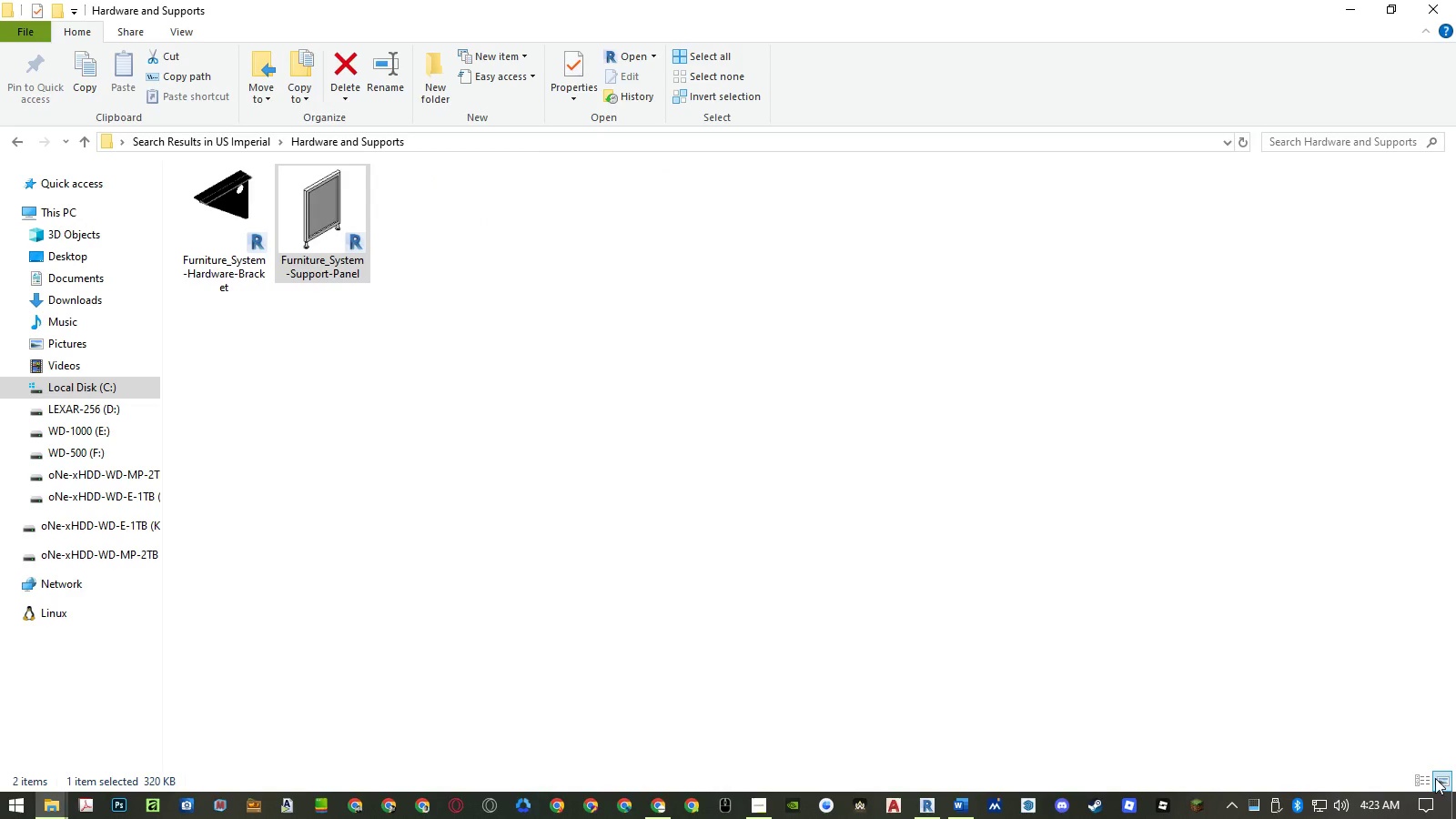 
left_click([1423, 779])
 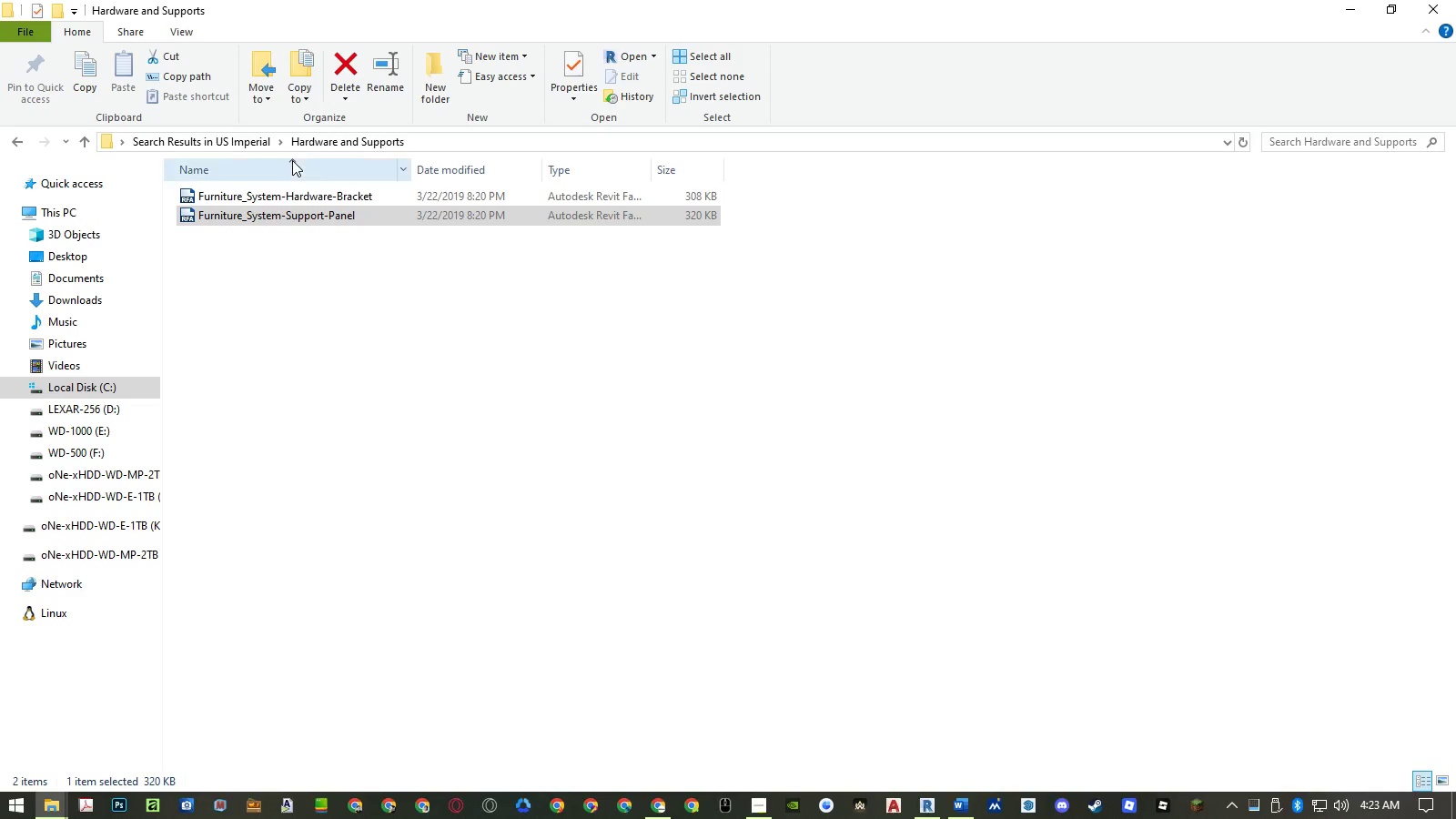 
left_click([265, 143])
 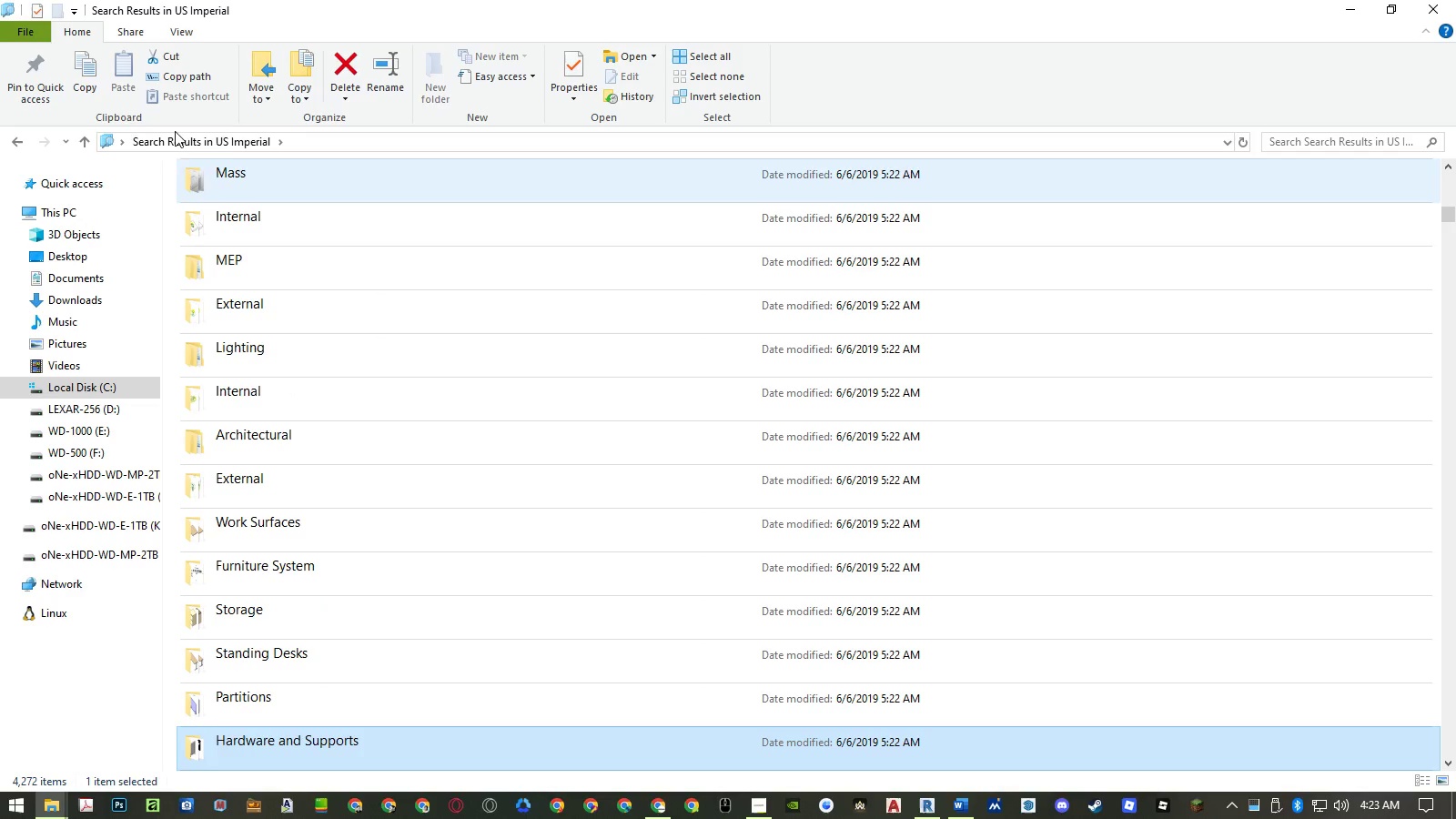 
left_click([24, 138])
 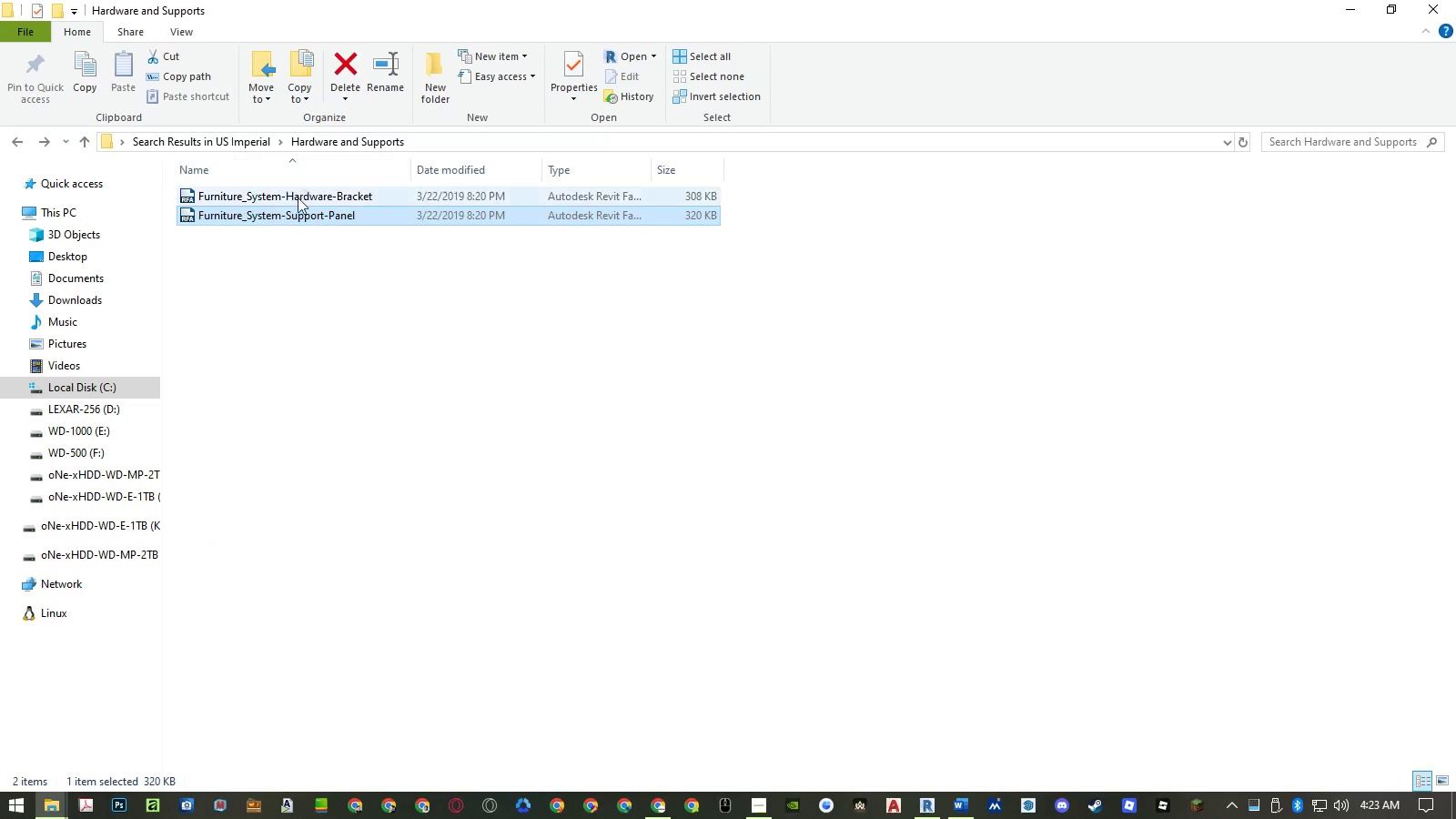 
left_click([15, 143])
 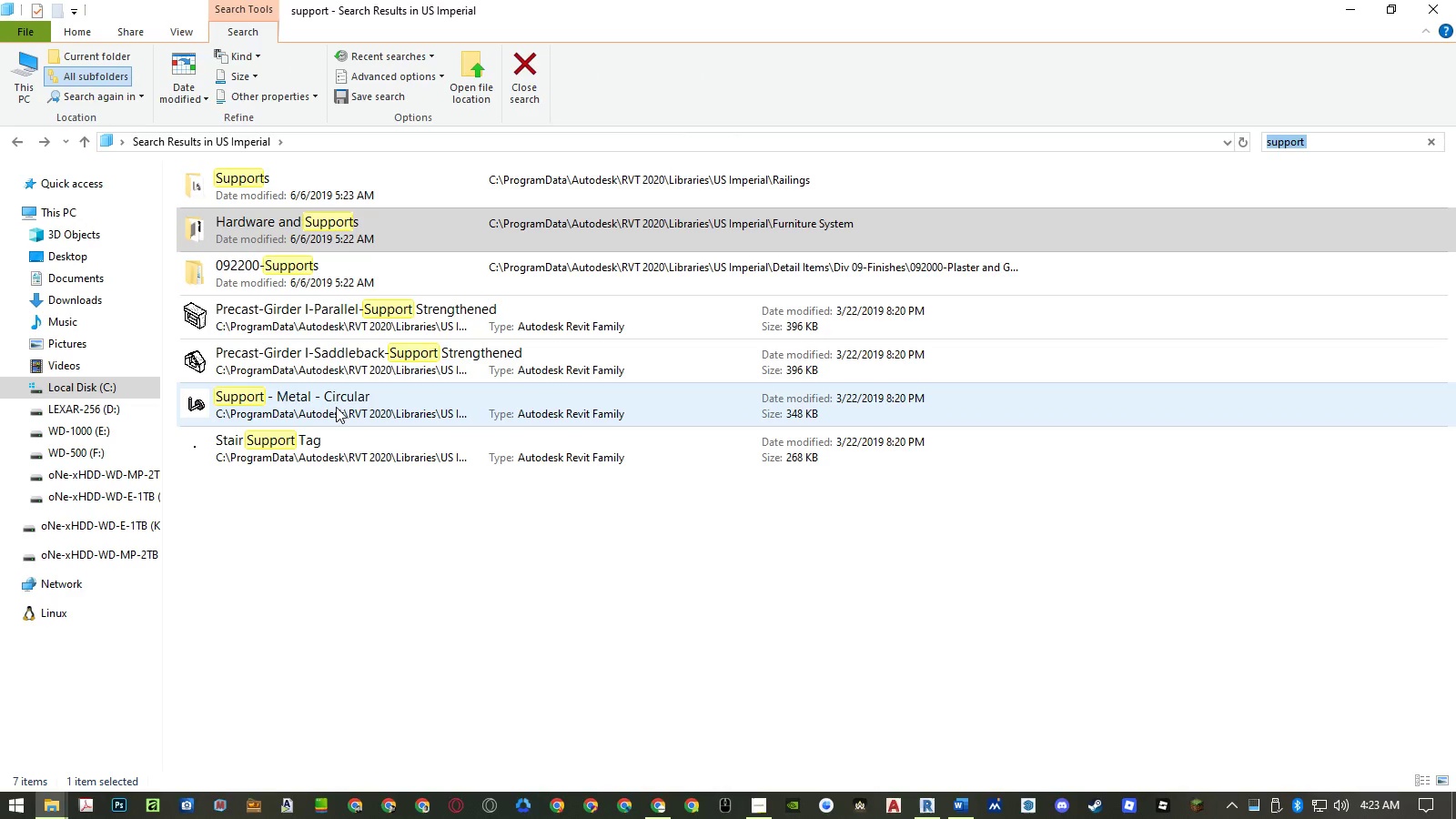 
wait(5.22)
 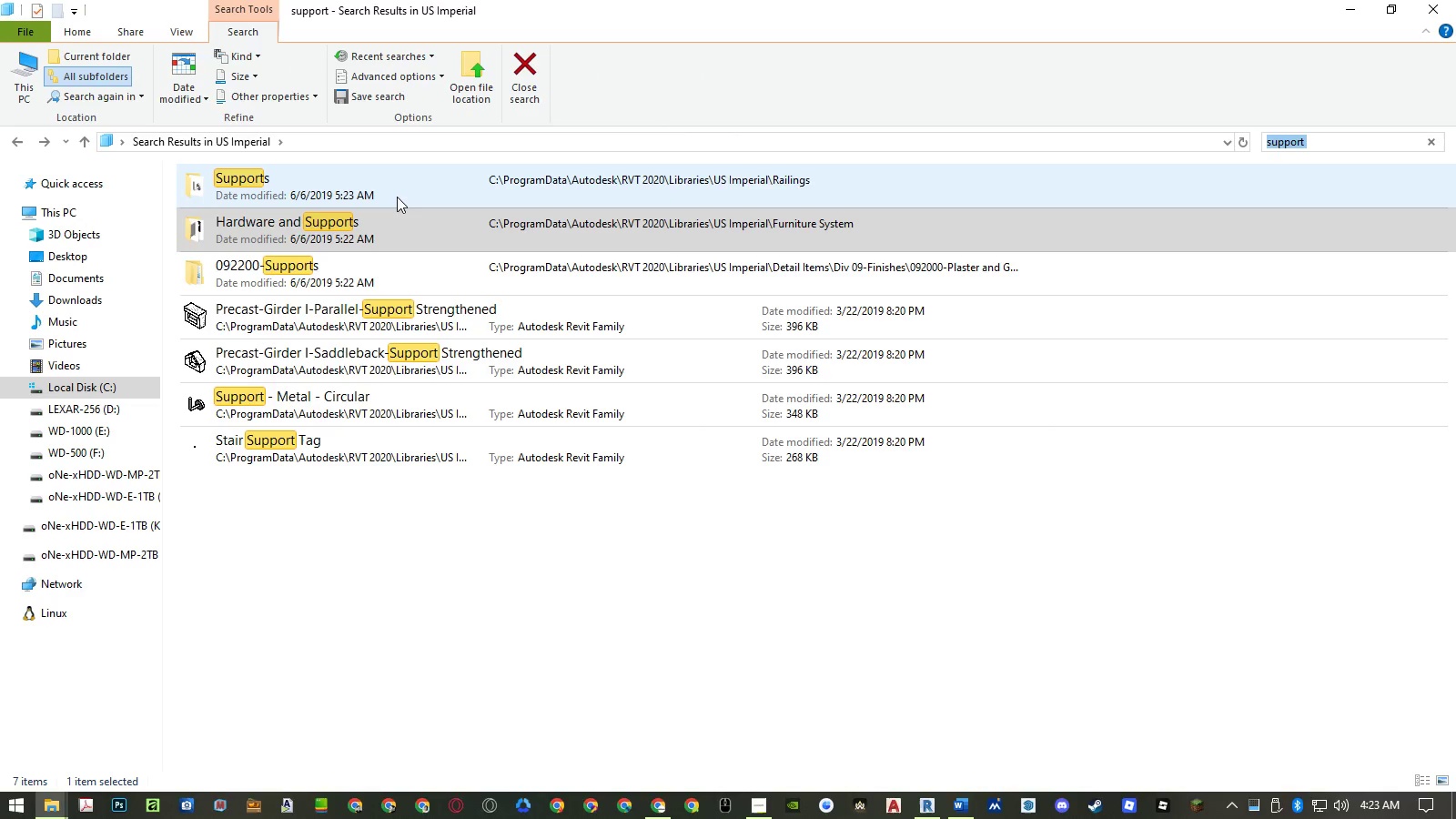 
left_click([1344, 145])
 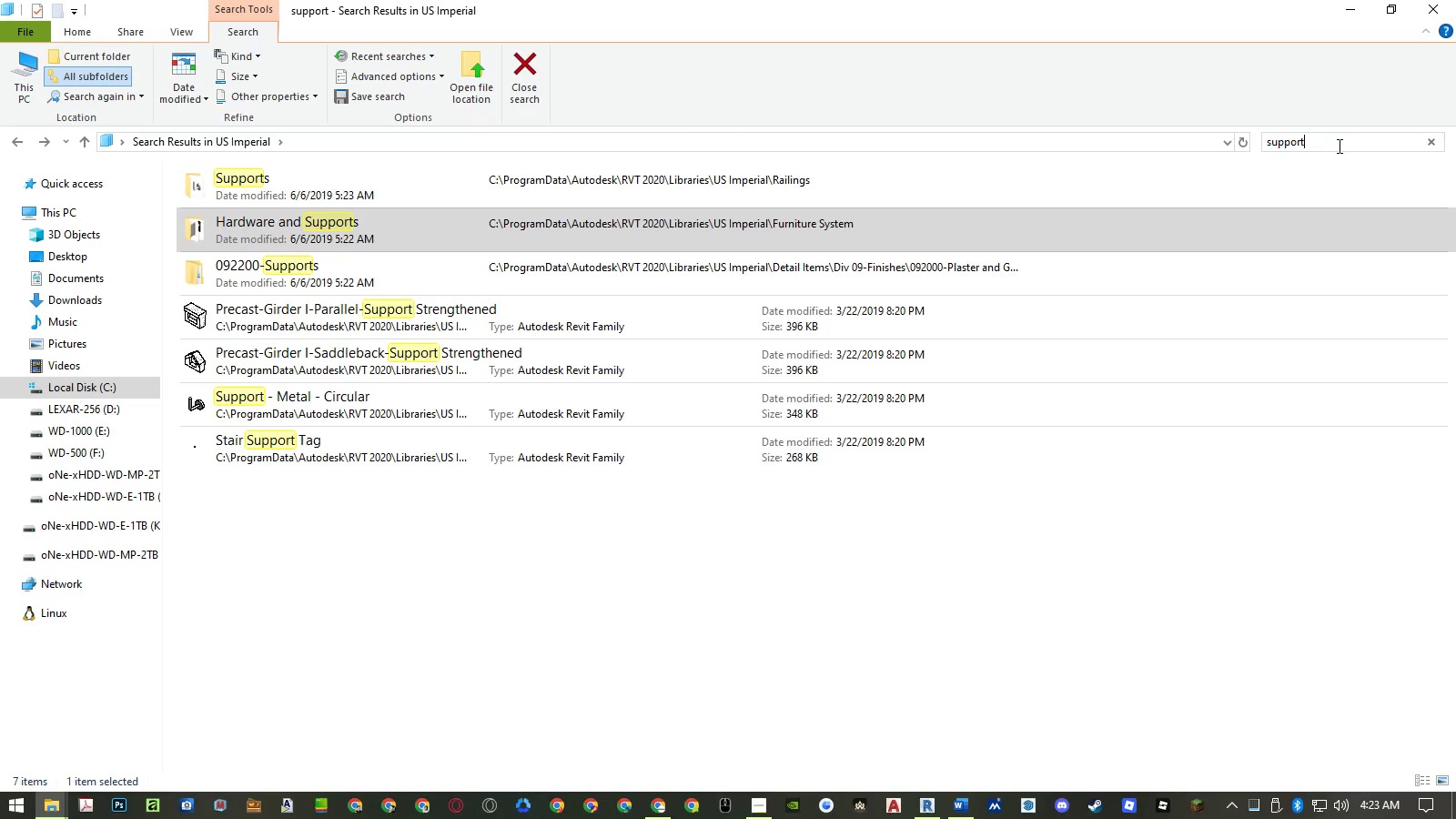 
left_click_drag(start_coordinate=[1338, 146], to_coordinate=[1208, 143])
 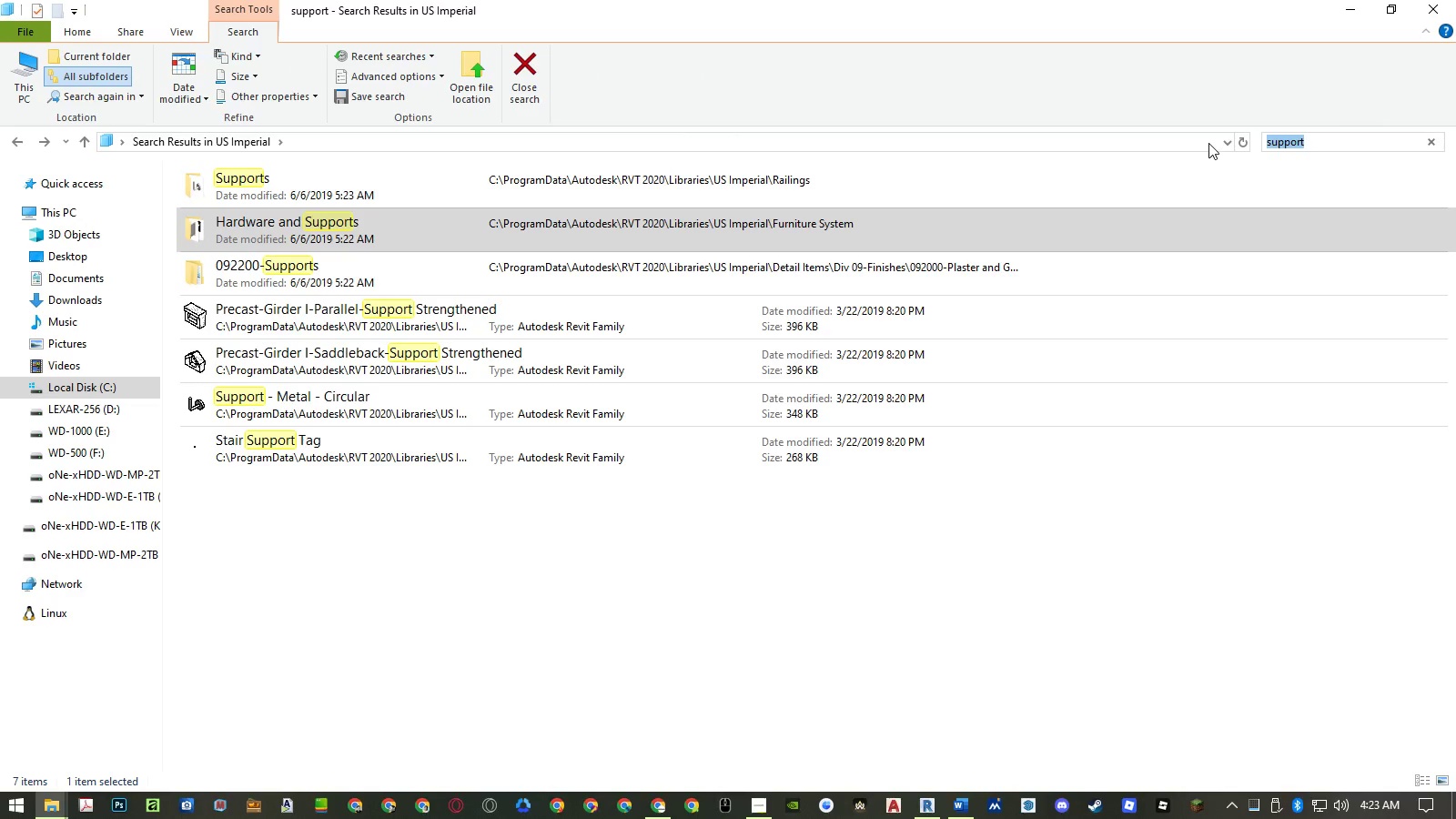 
type(tray)
 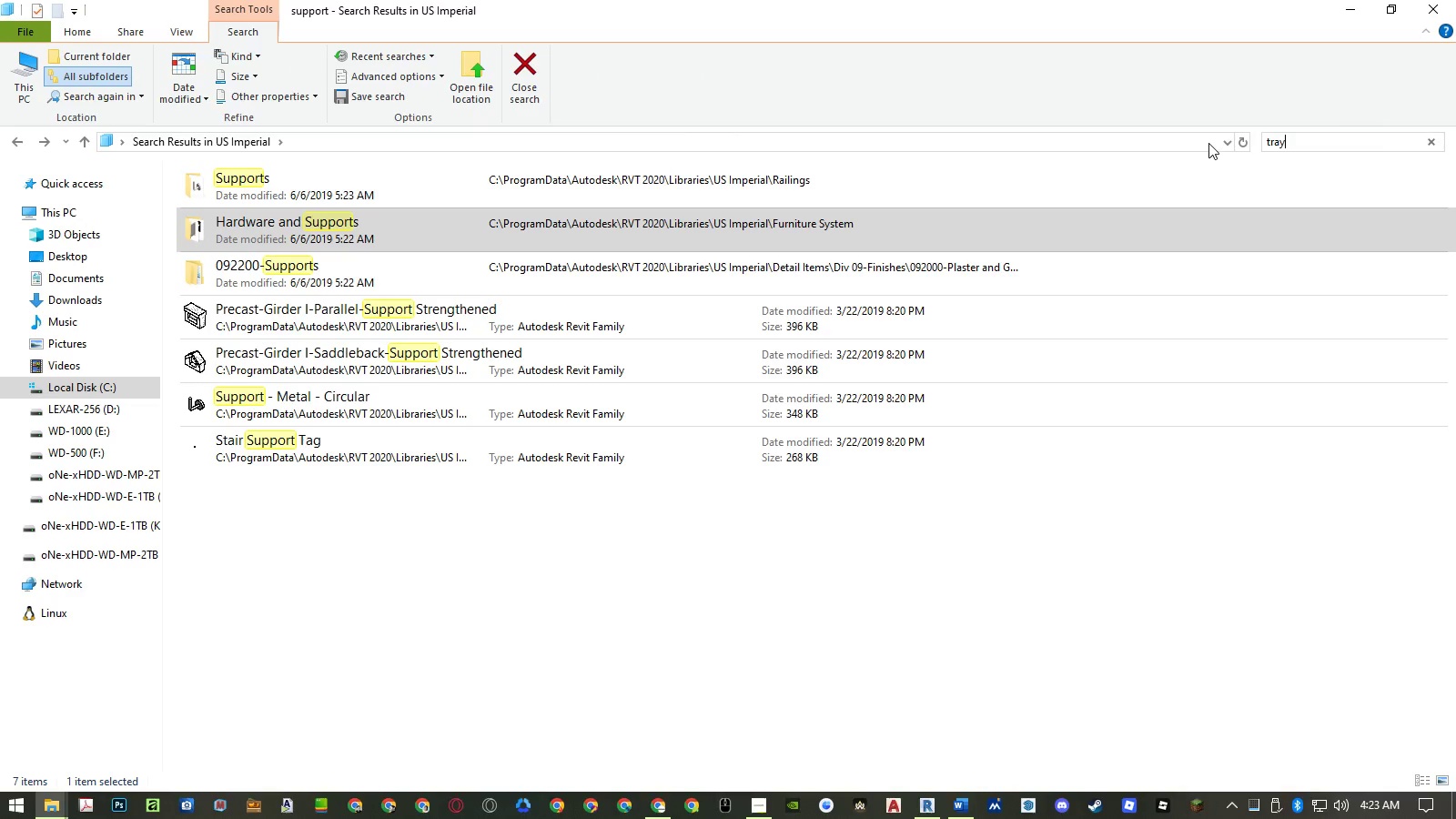 
key(Enter)
 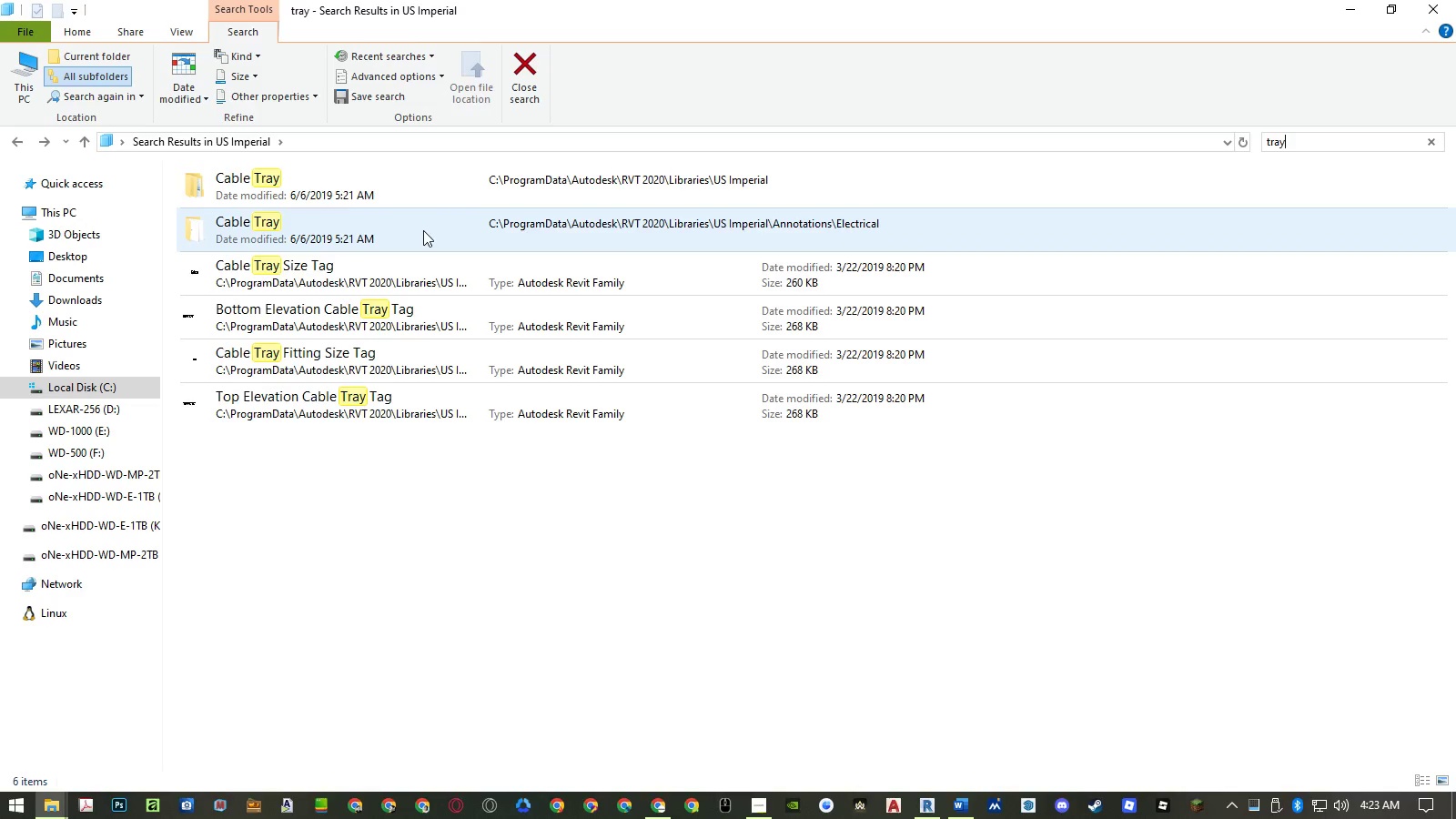 
wait(5.27)
 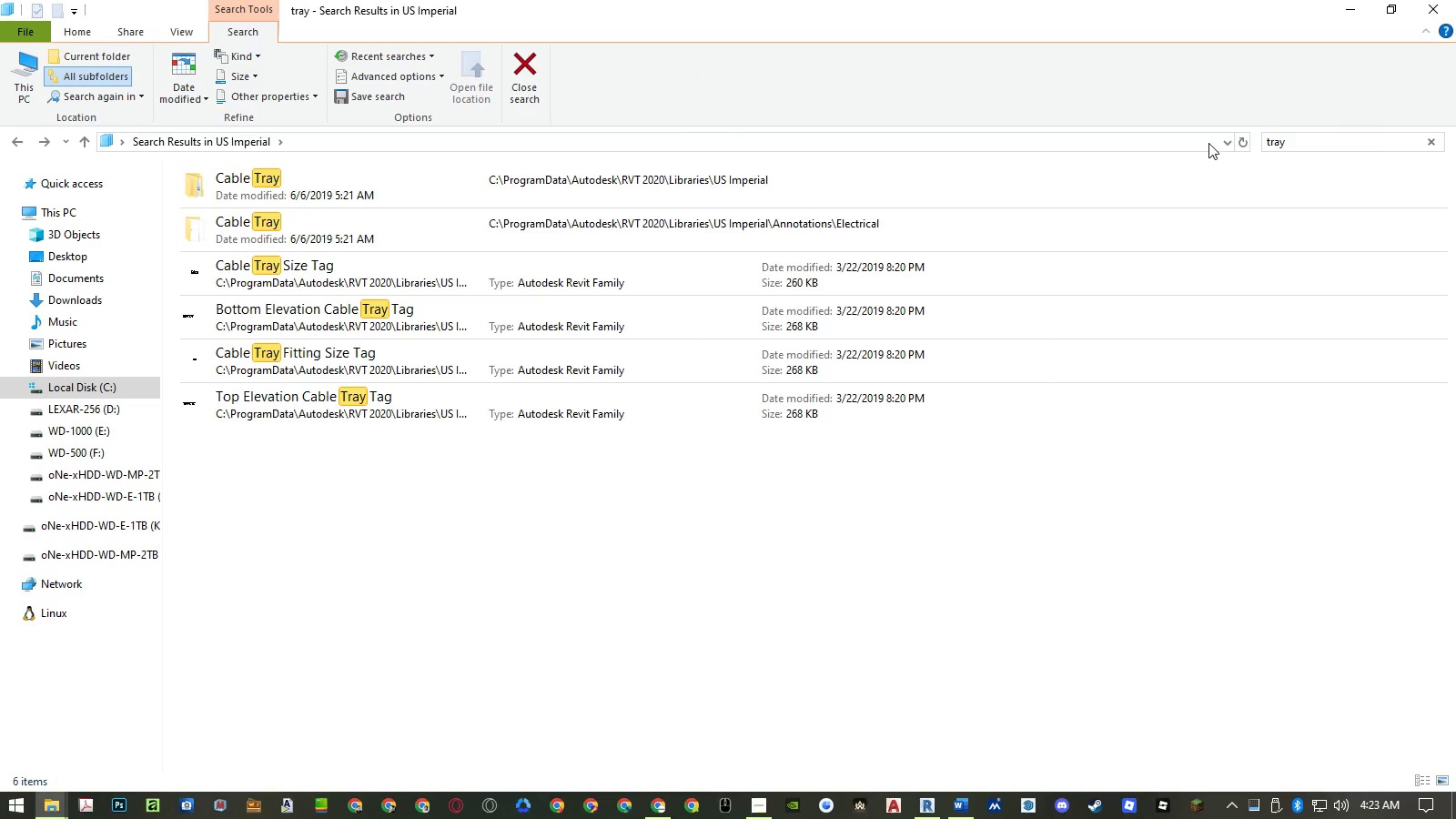 
double_click([423, 230])
 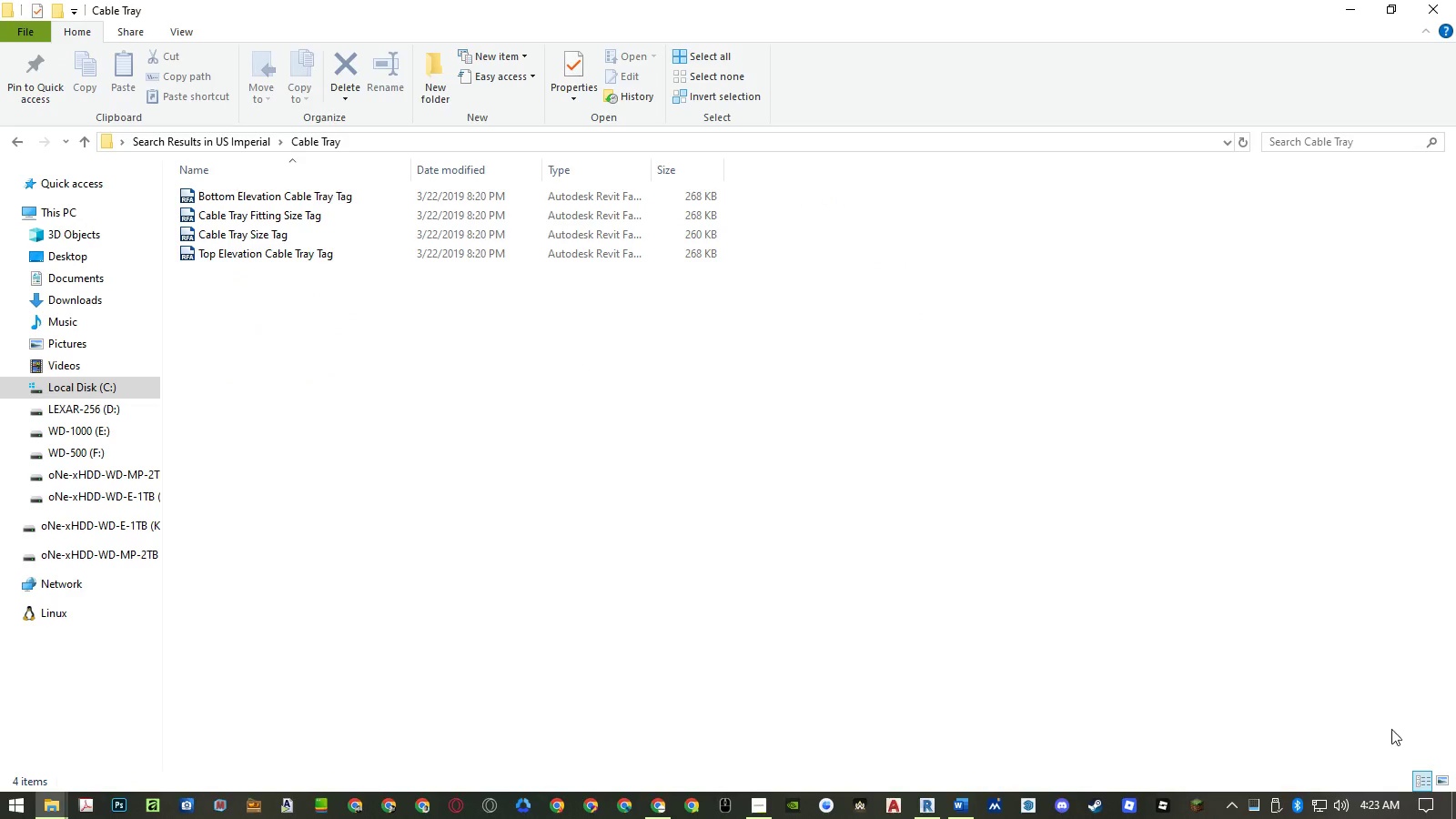 
left_click([1446, 779])
 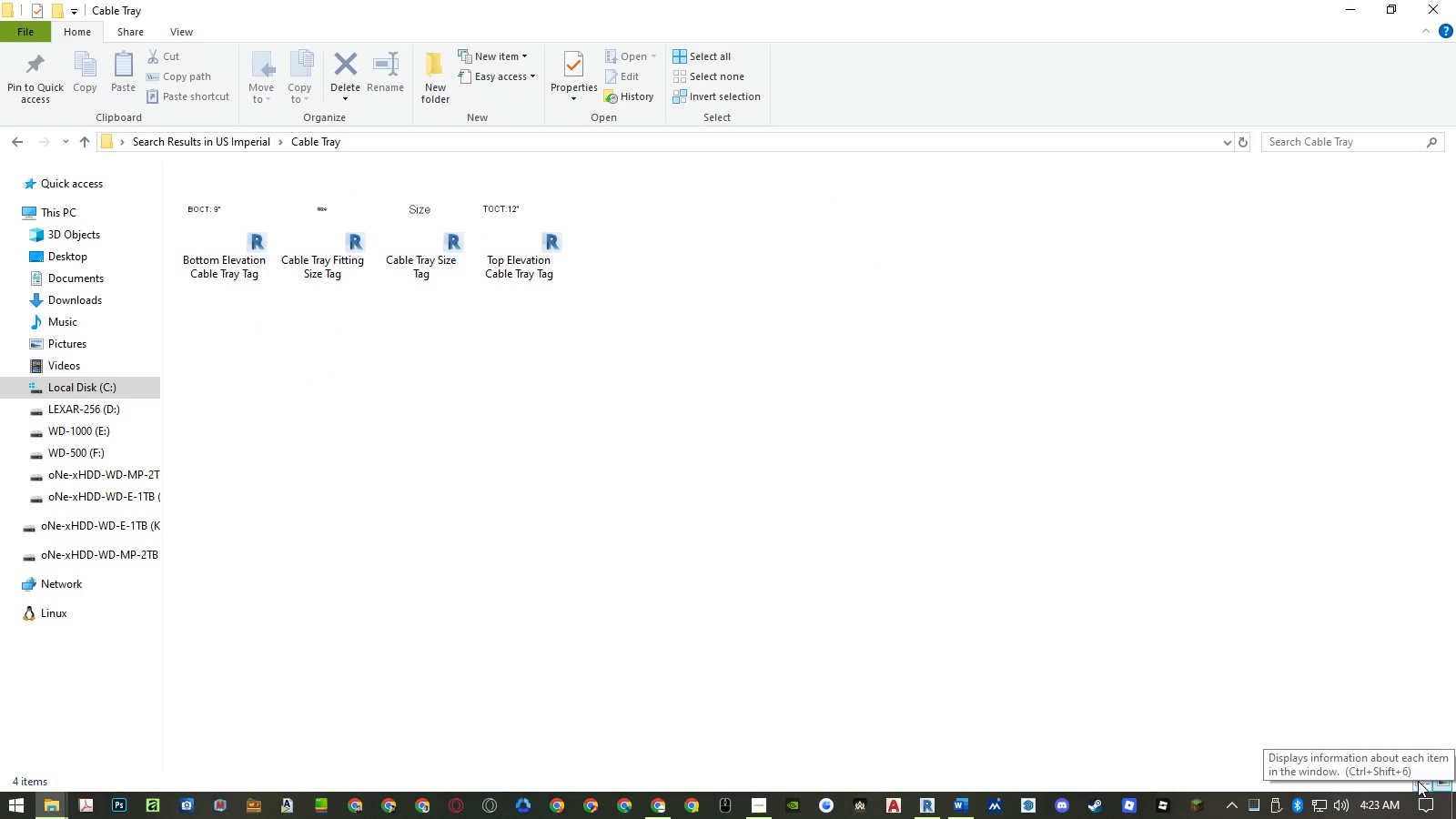 
left_click([1418, 781])
 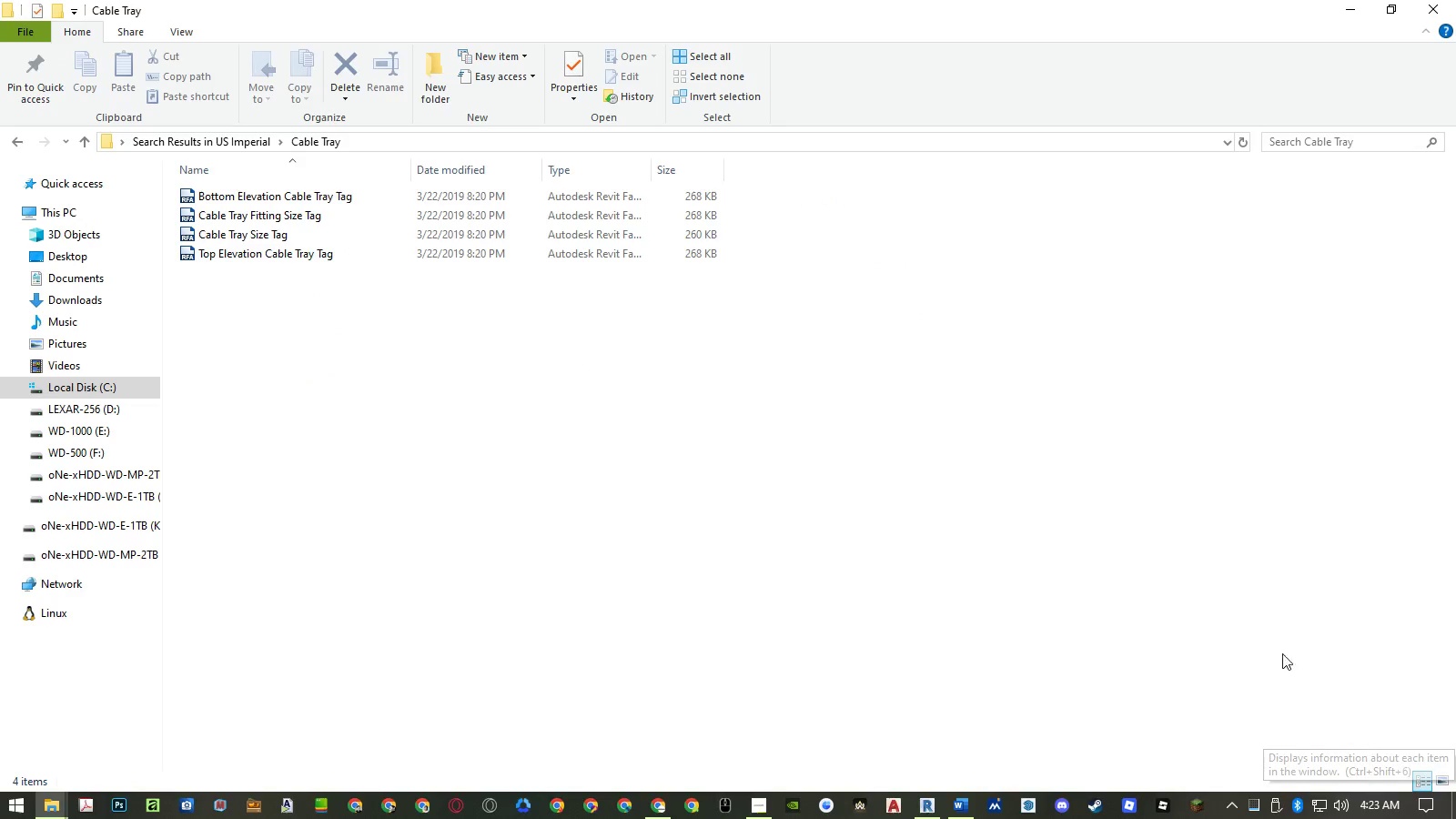 
double_click([1172, 550])
 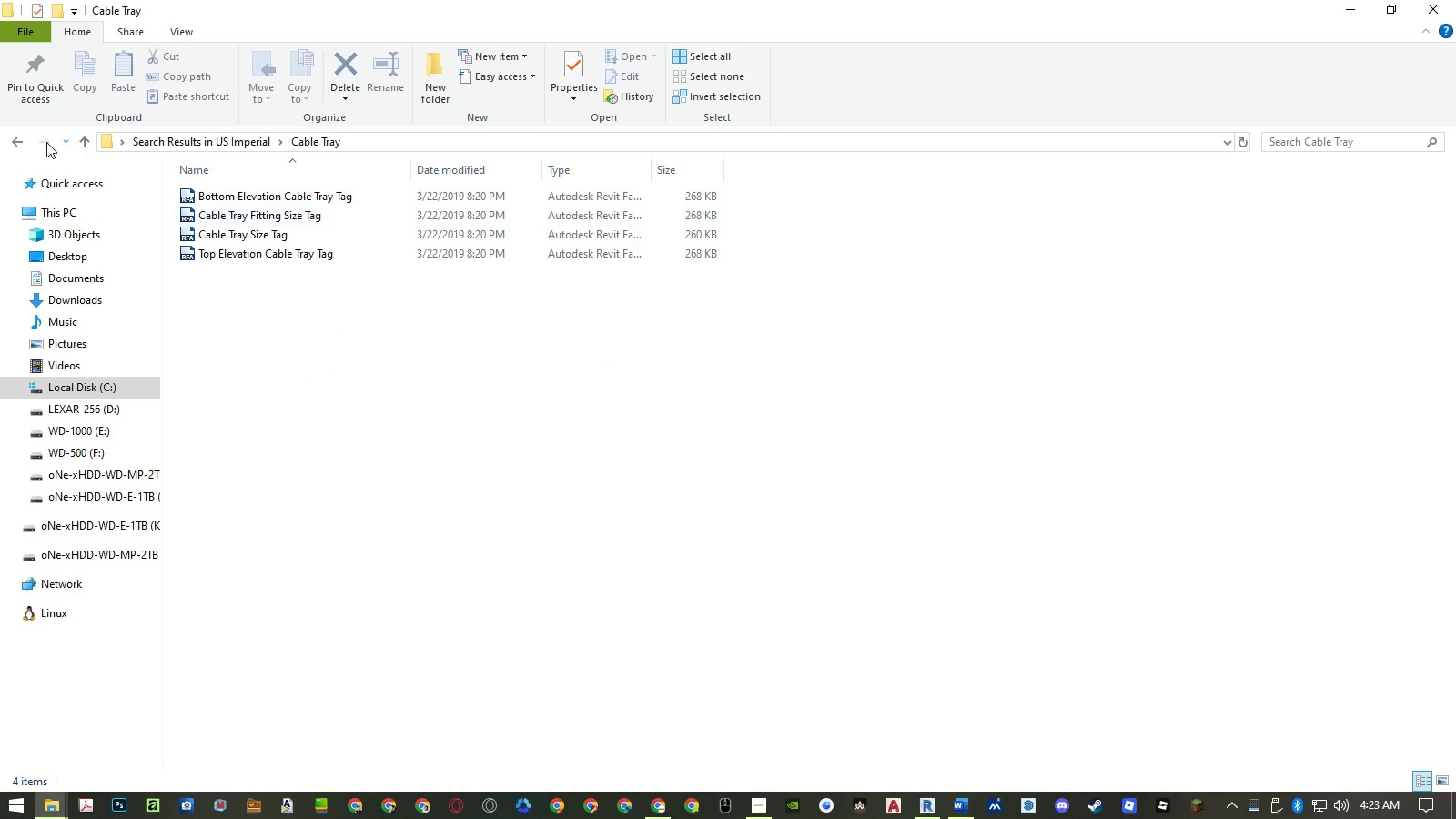 
left_click([19, 141])
 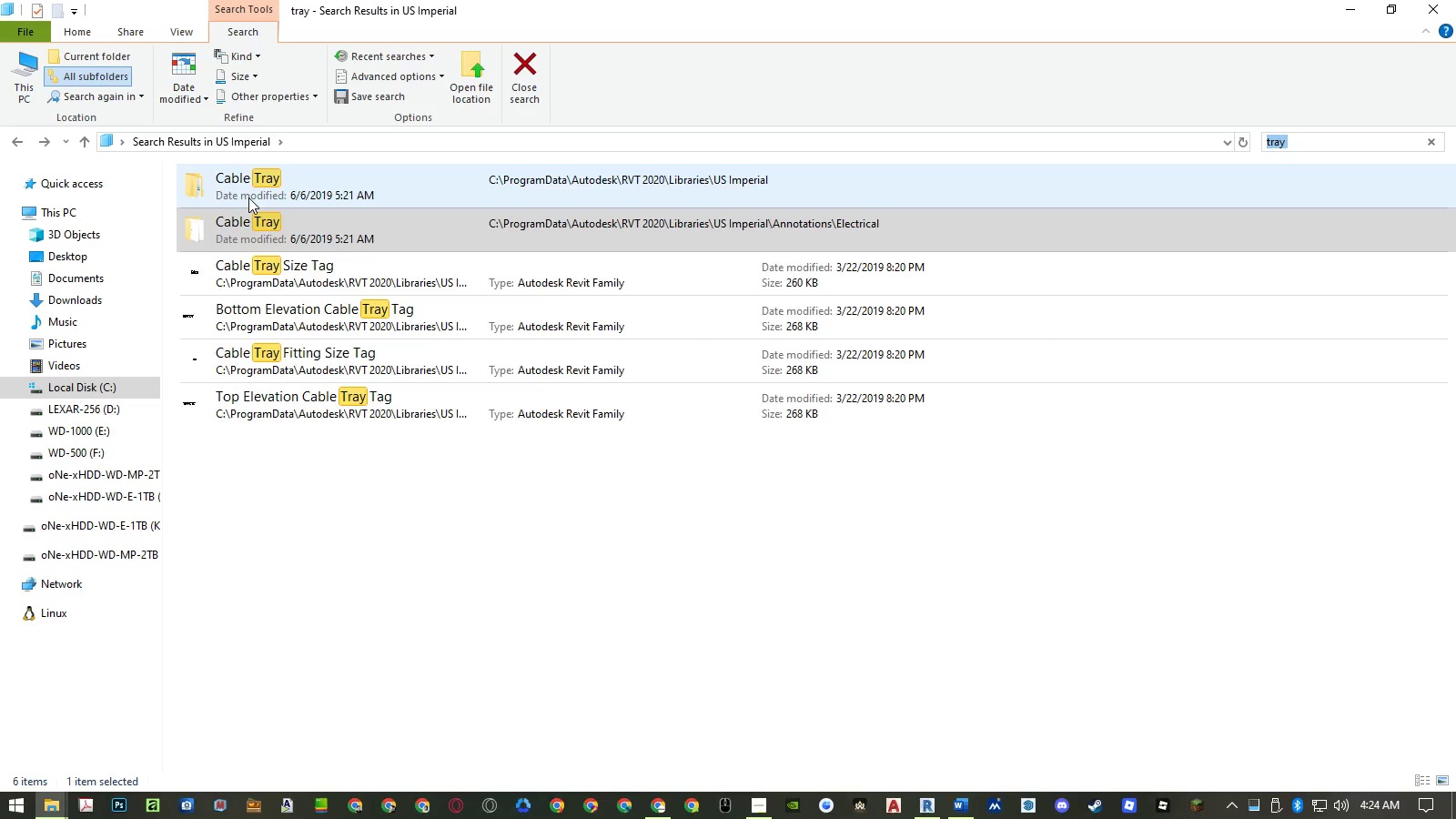 
left_click([256, 187])
 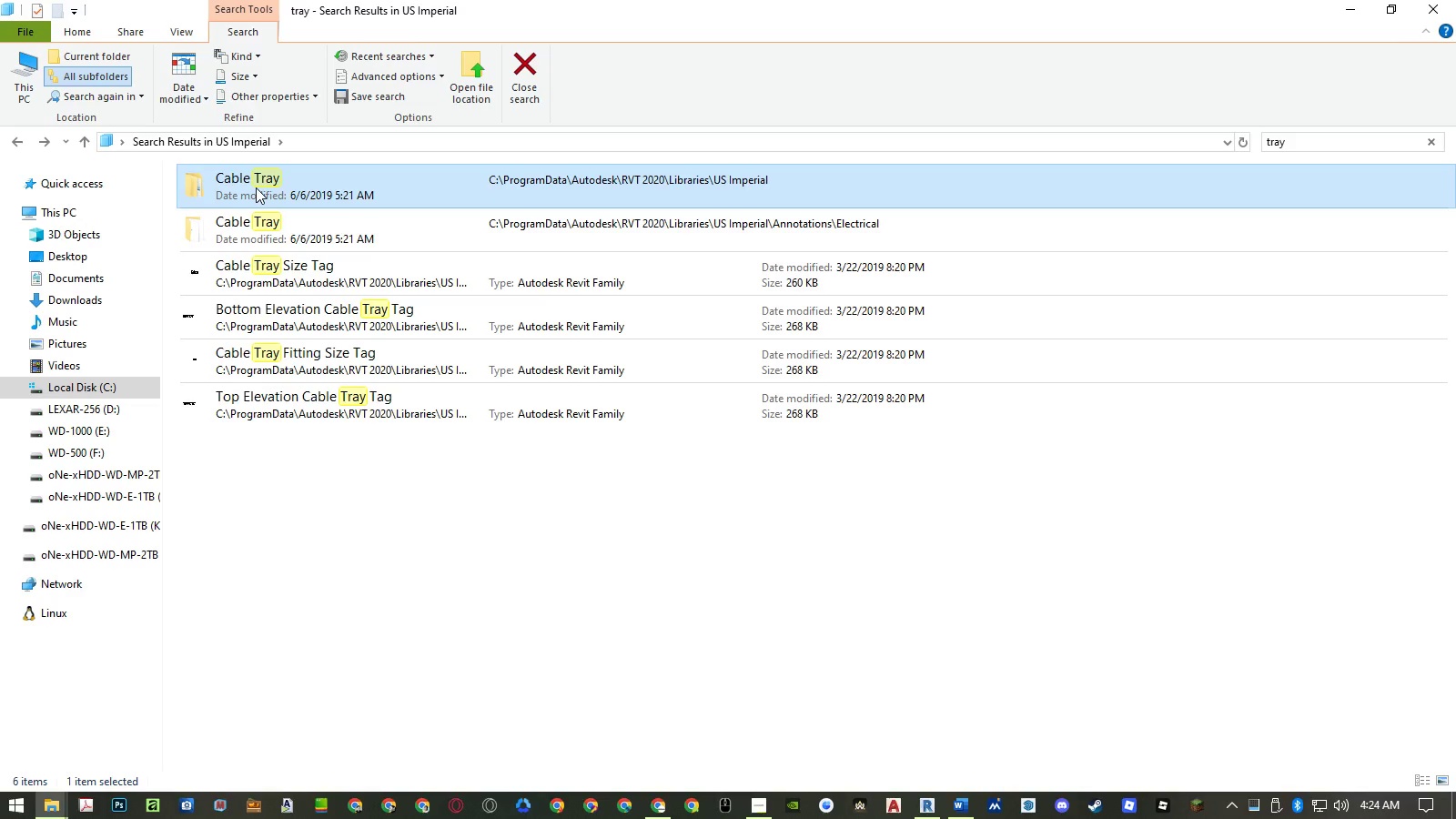 
double_click([256, 187])
 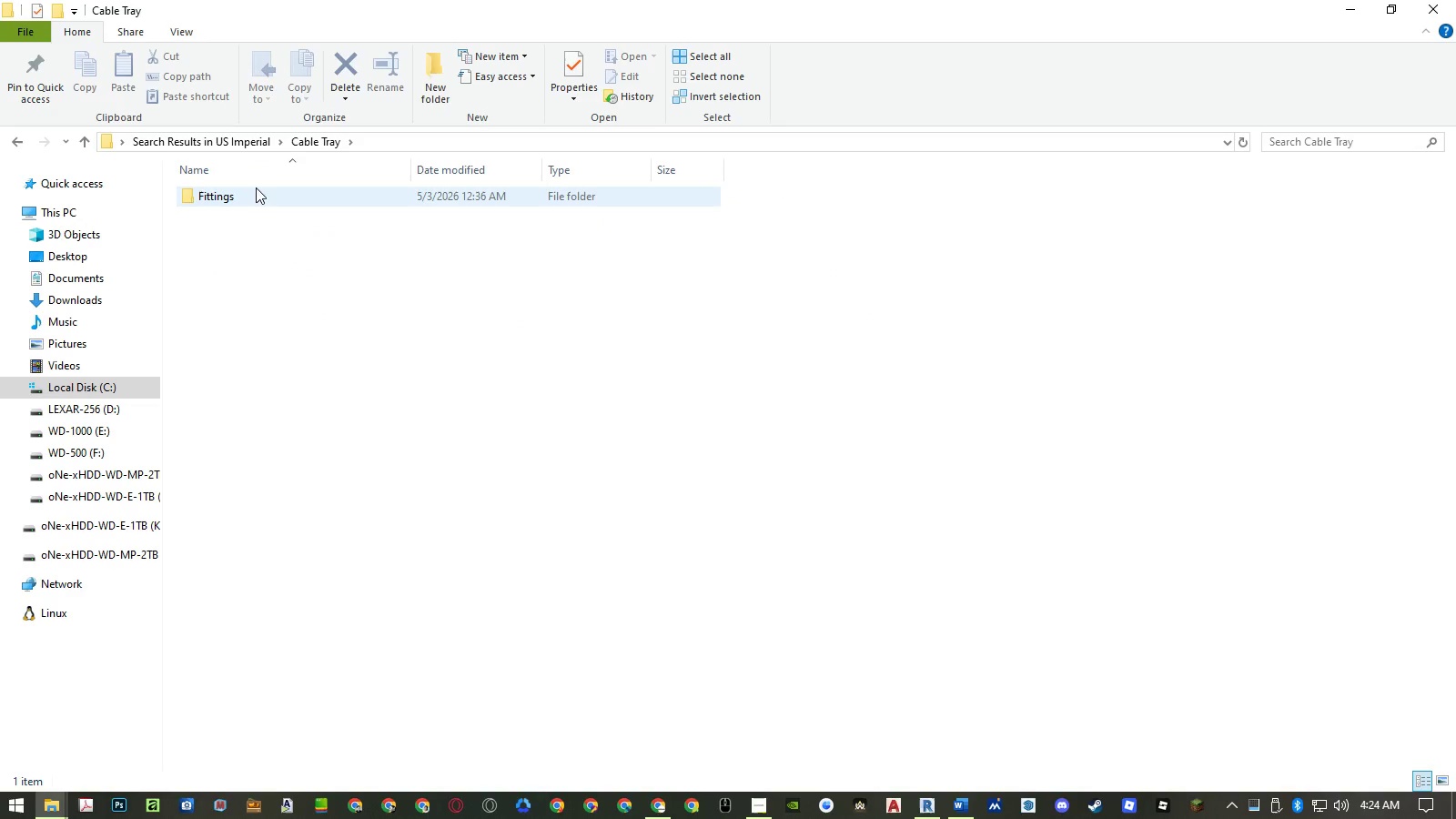 
double_click([253, 197])
 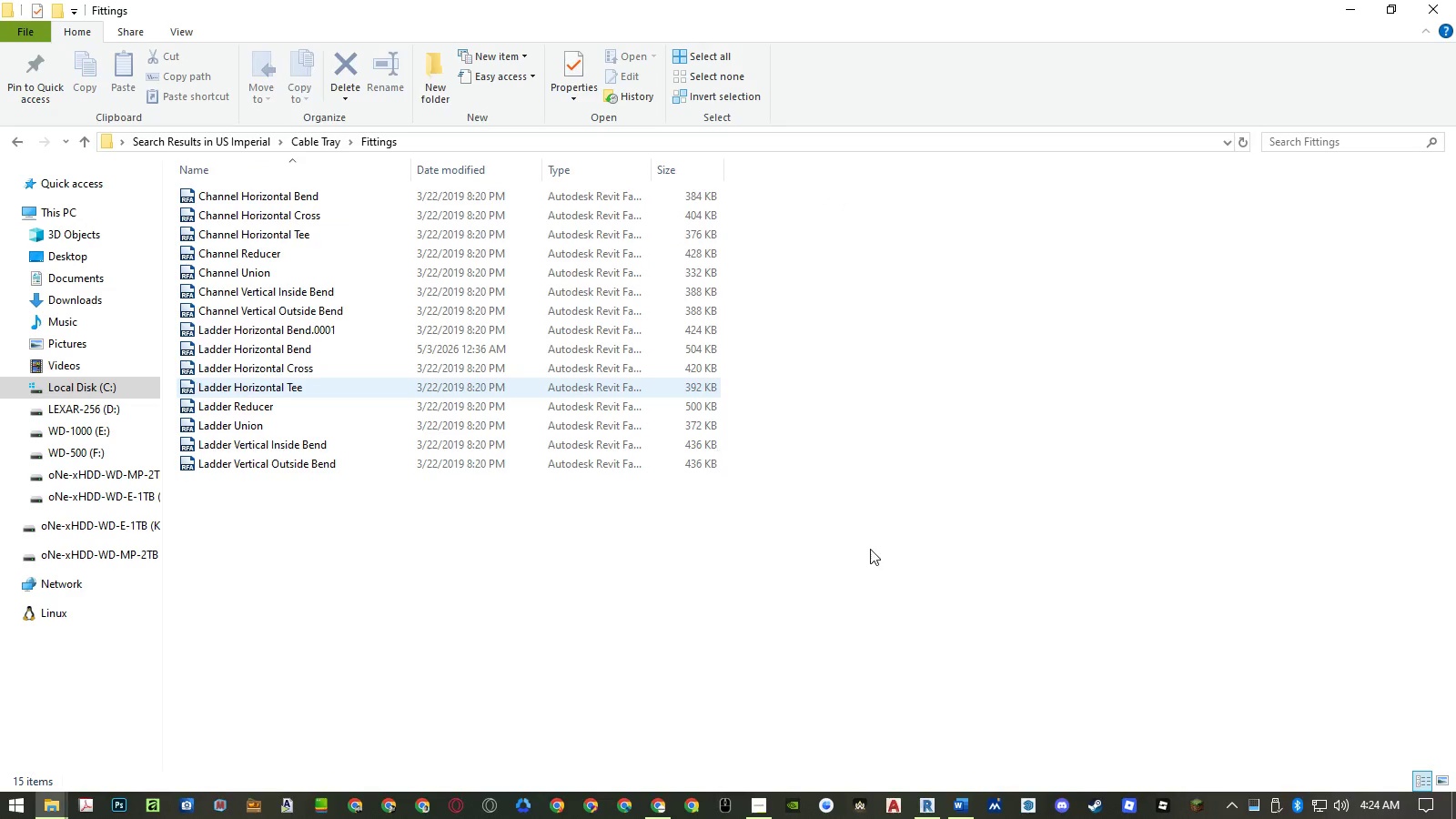 
left_click([1441, 779])
 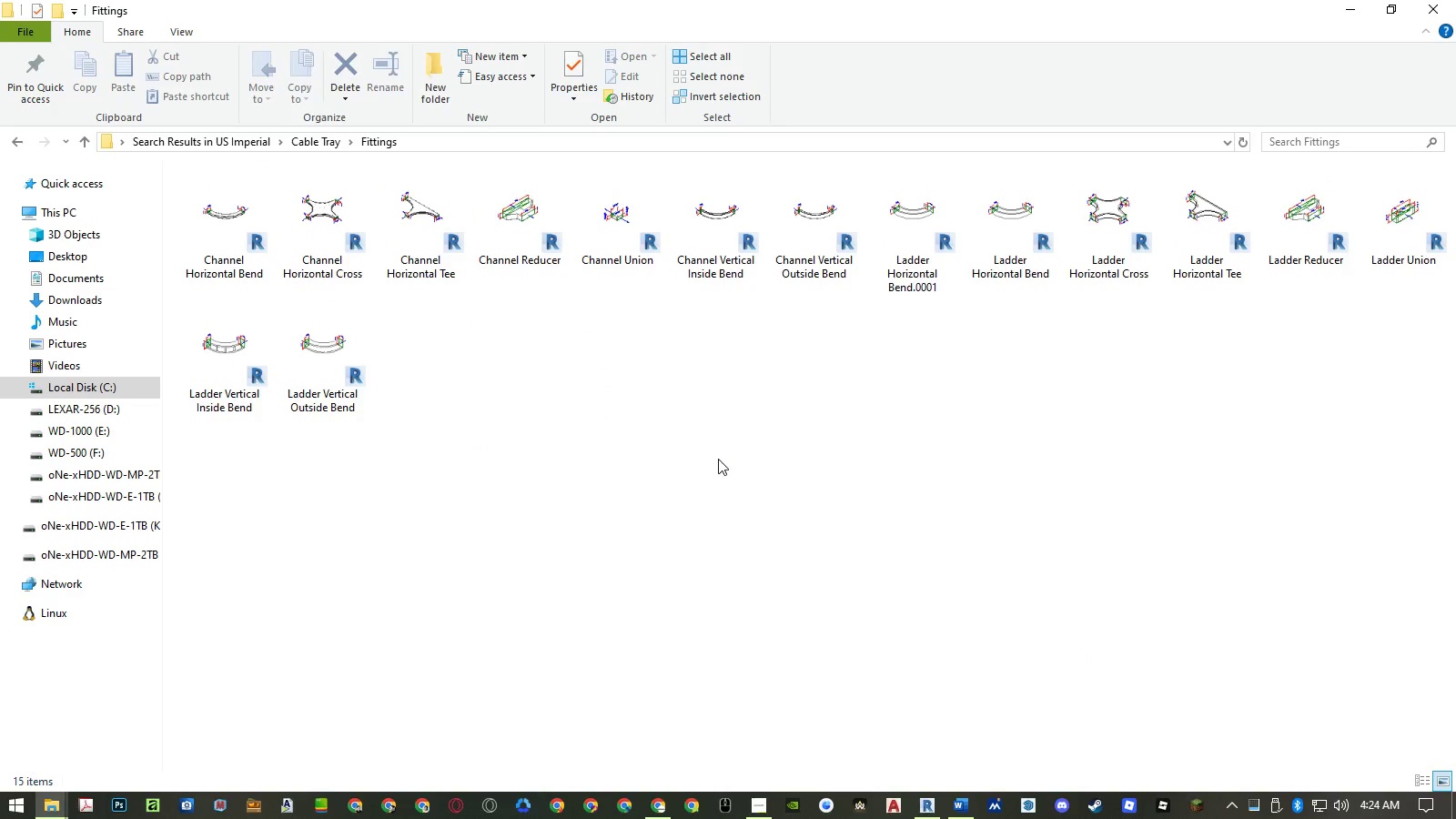 
right_click([718, 459])
 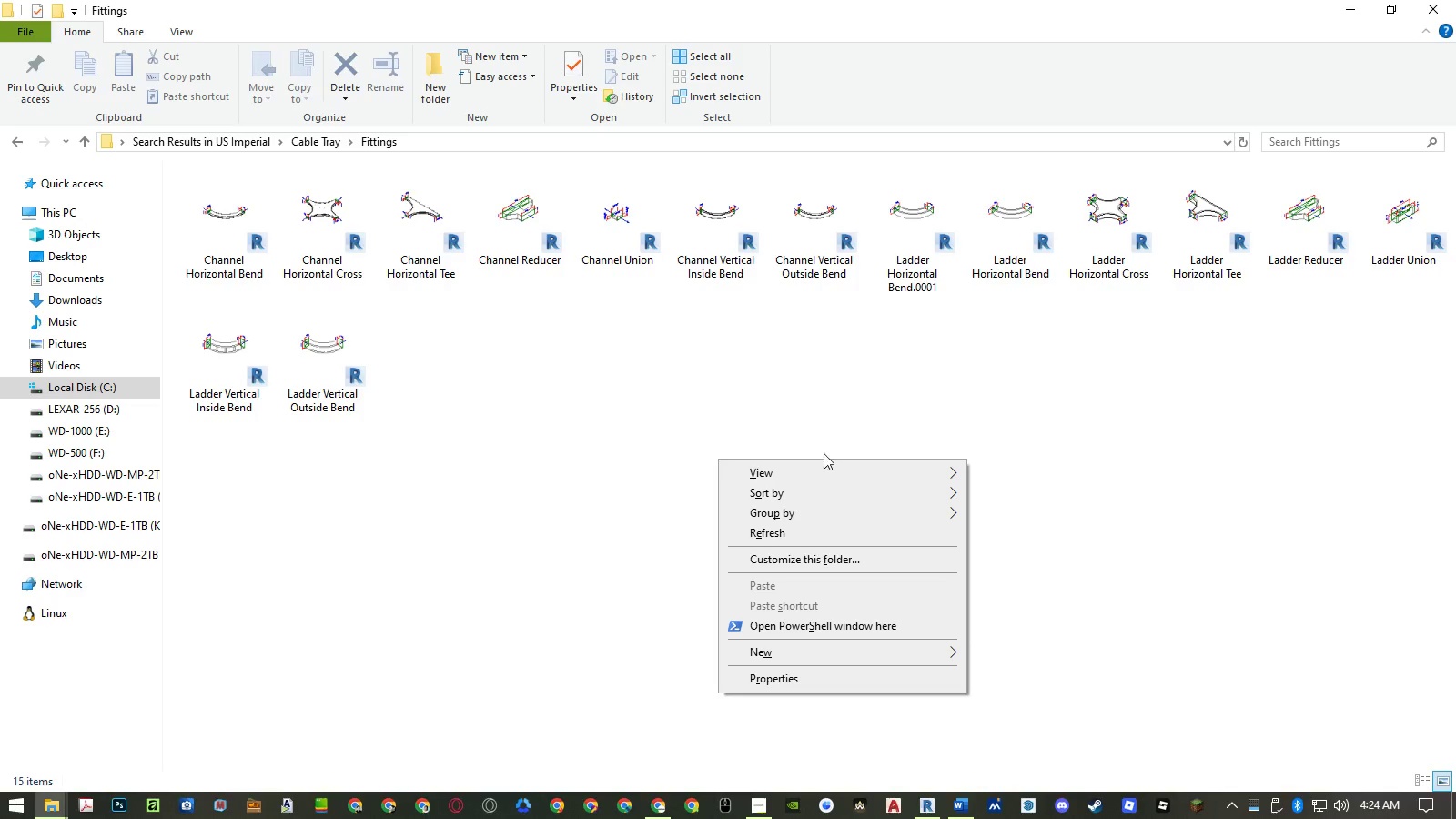 
left_click([839, 473])
 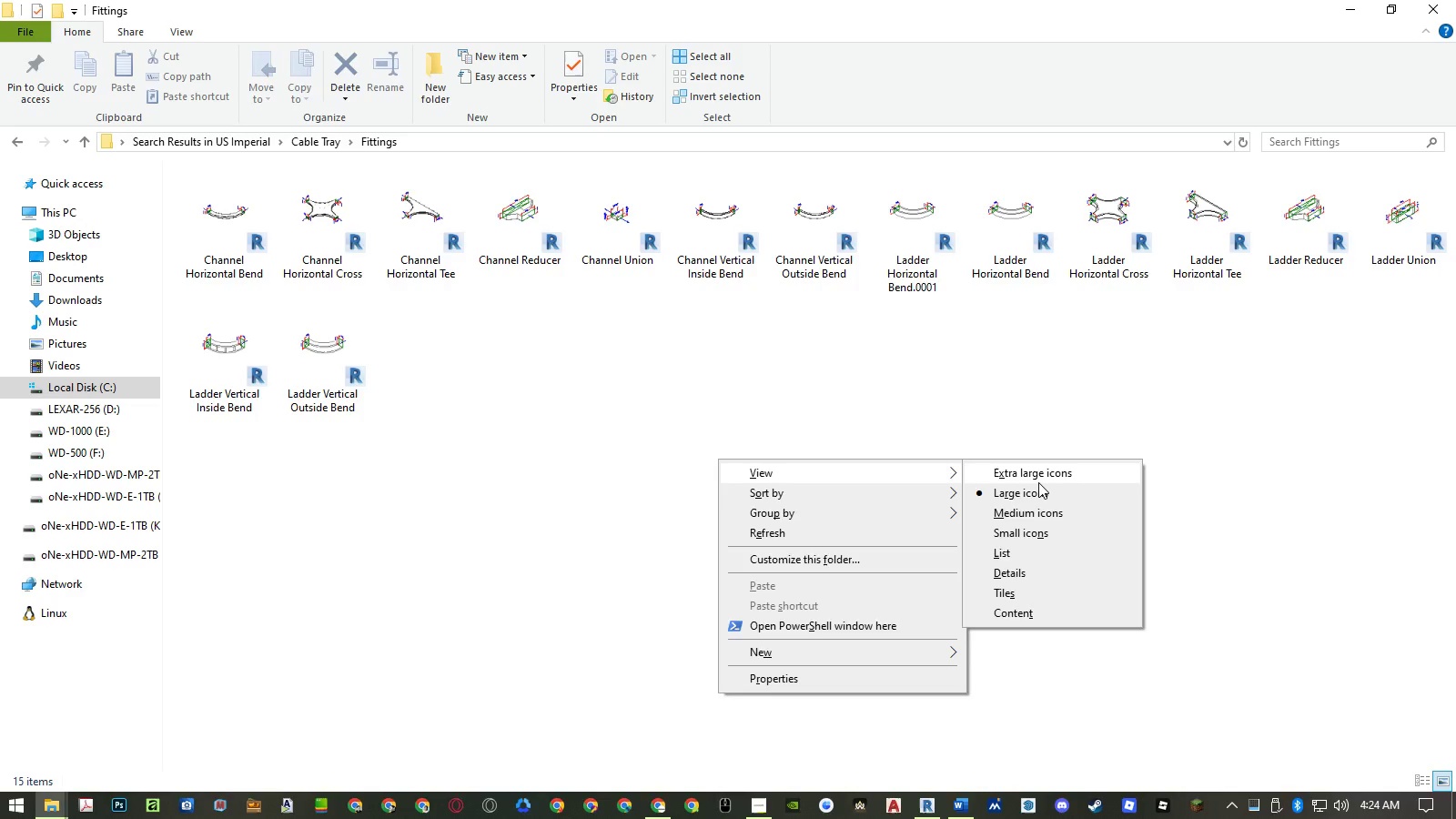 
left_click([1038, 482])
 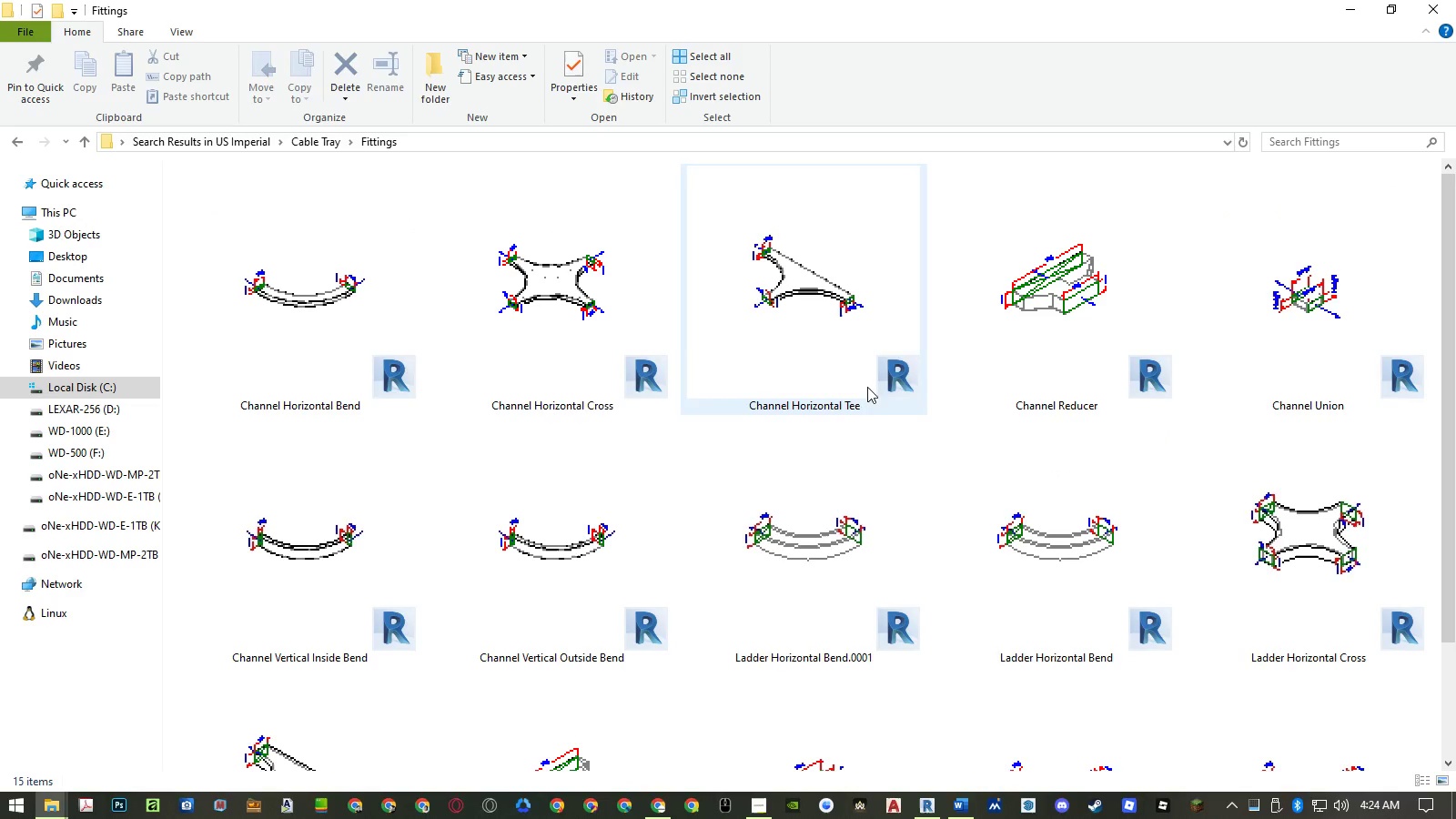 
scroll: coordinate [1034, 399], scroll_direction: down, amount: 4.0
 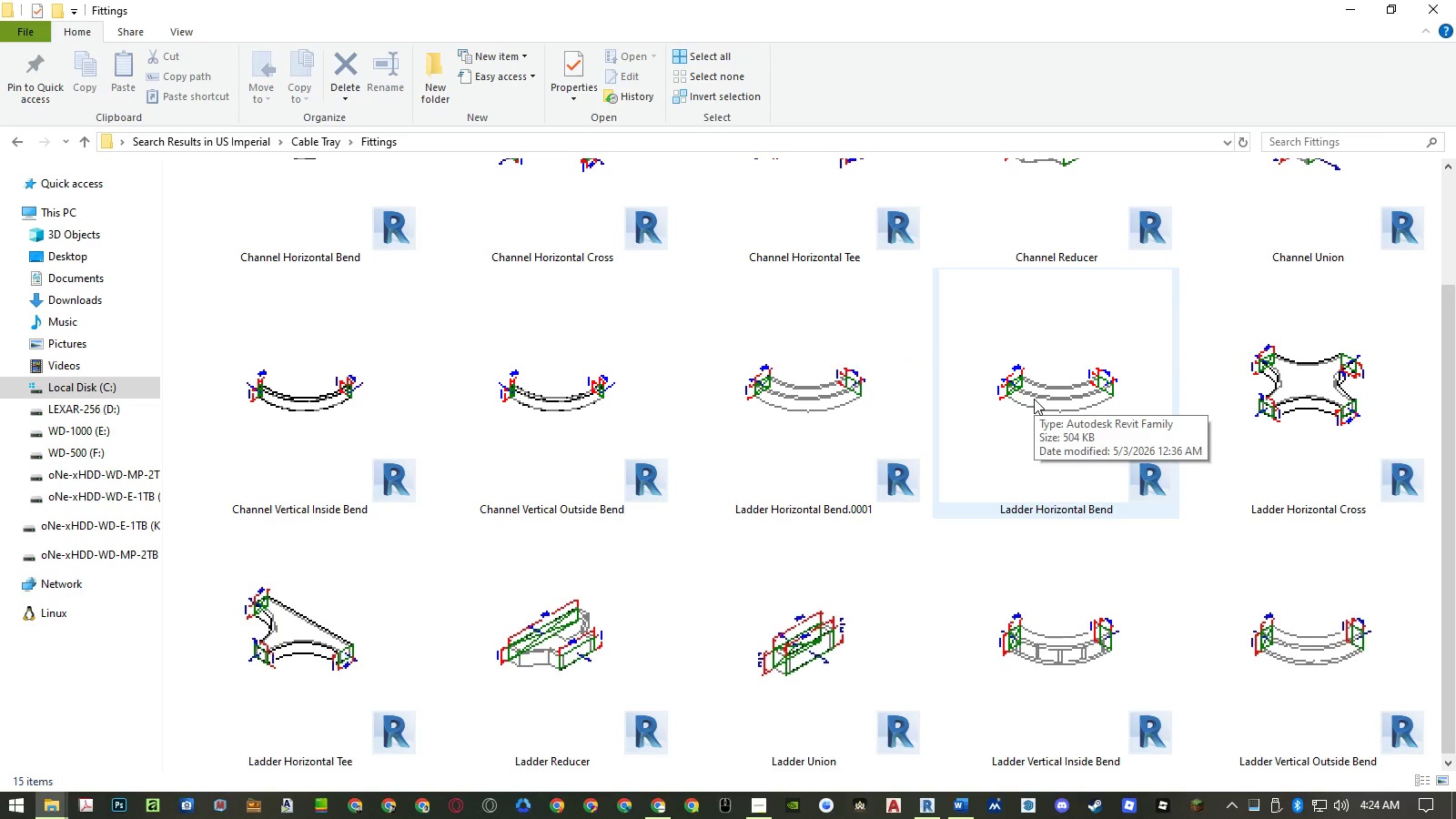 
scroll: coordinate [1034, 399], scroll_direction: up, amount: 6.0
 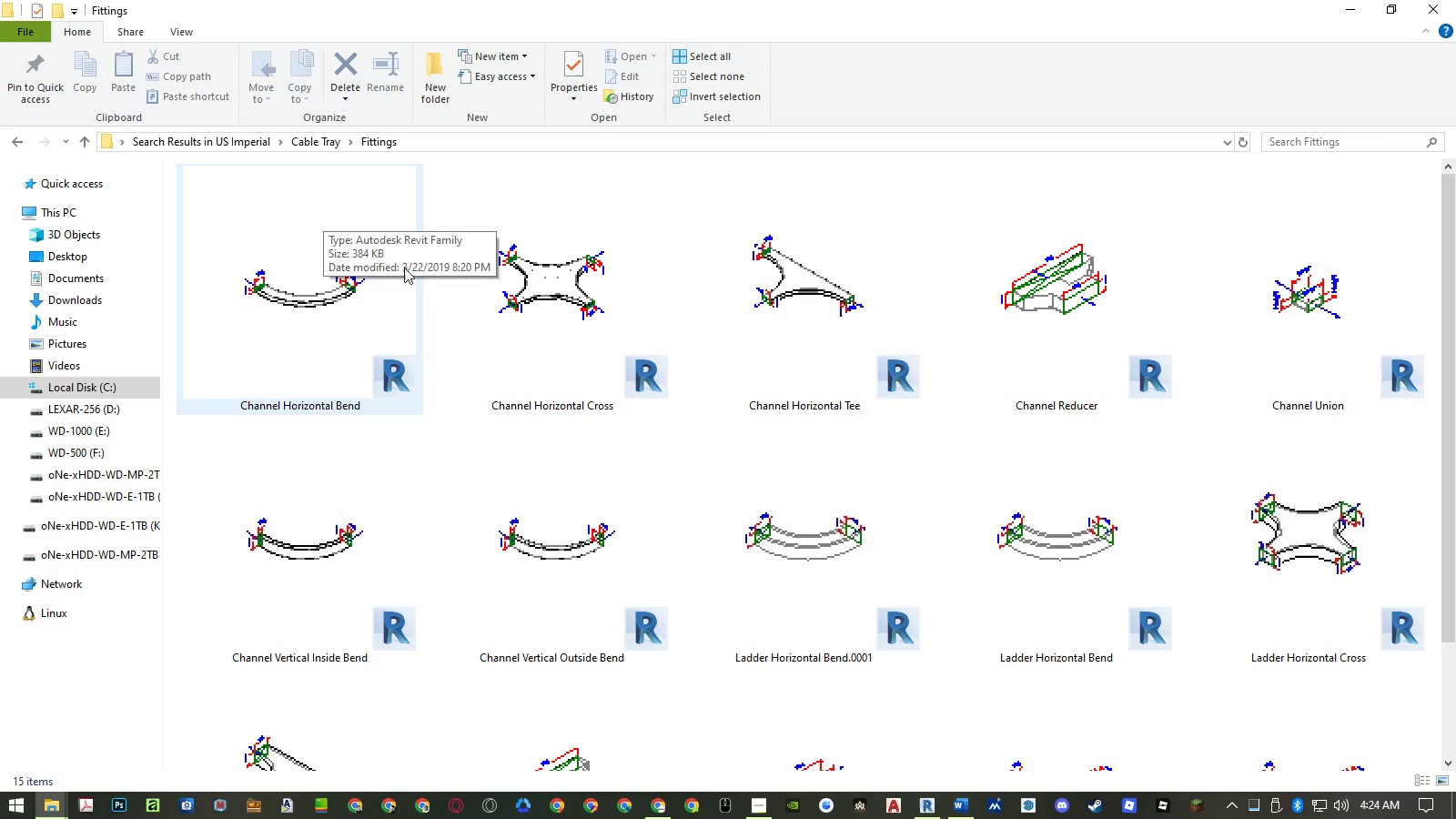 
left_click([1420, 776])
 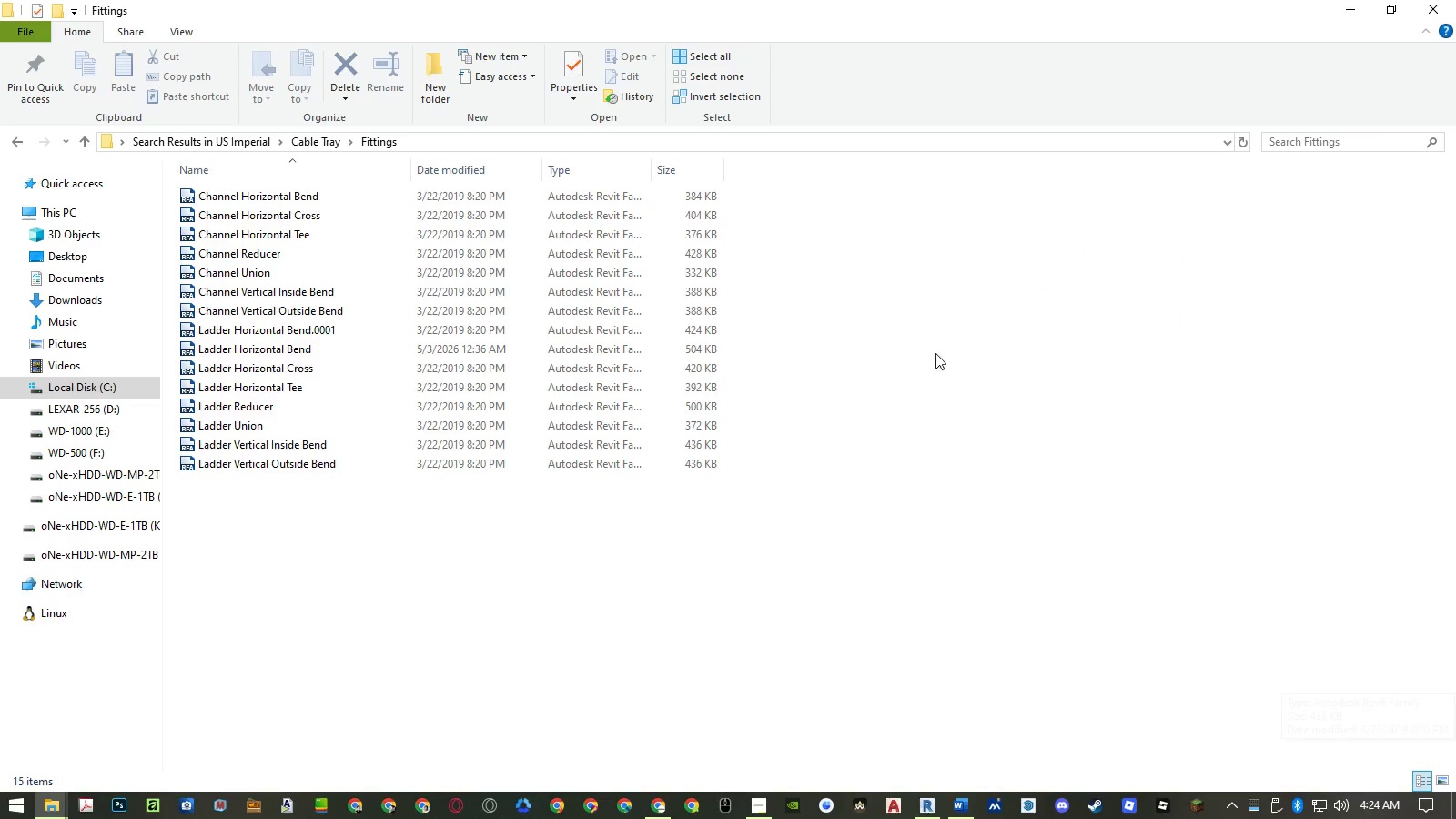 
left_click([1229, 292])
 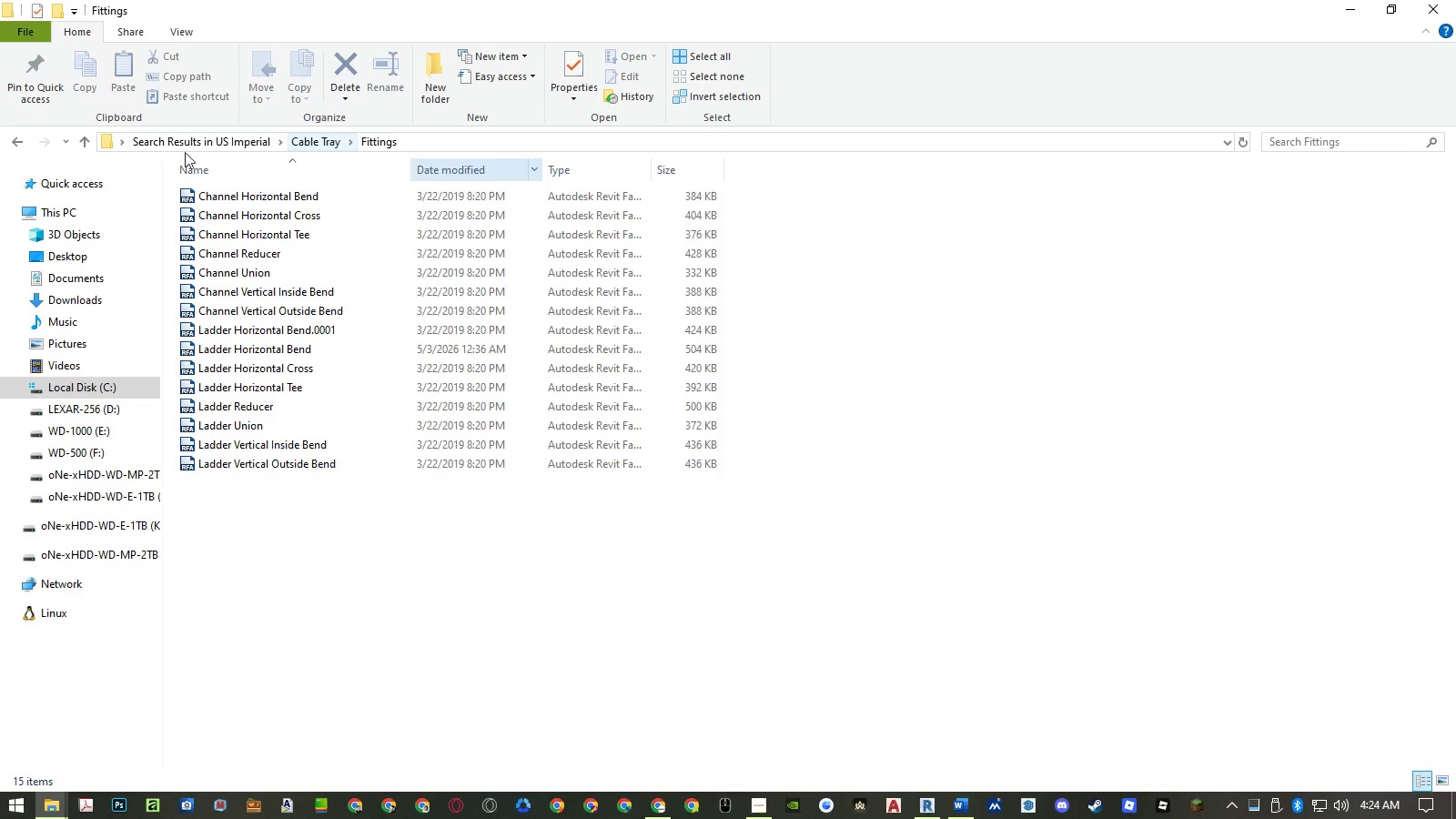 
left_click([198, 142])
 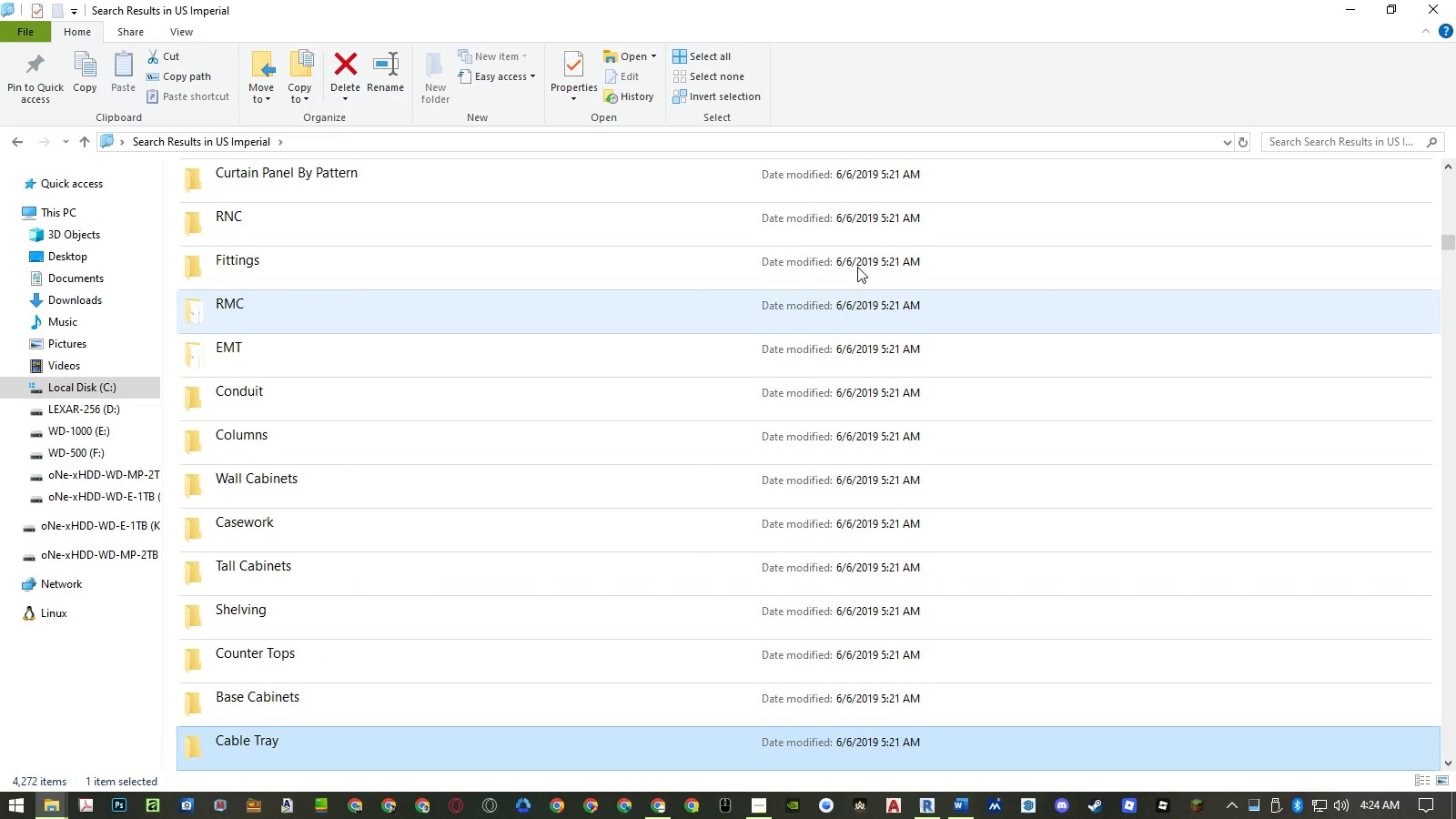 
left_click([17, 139])
 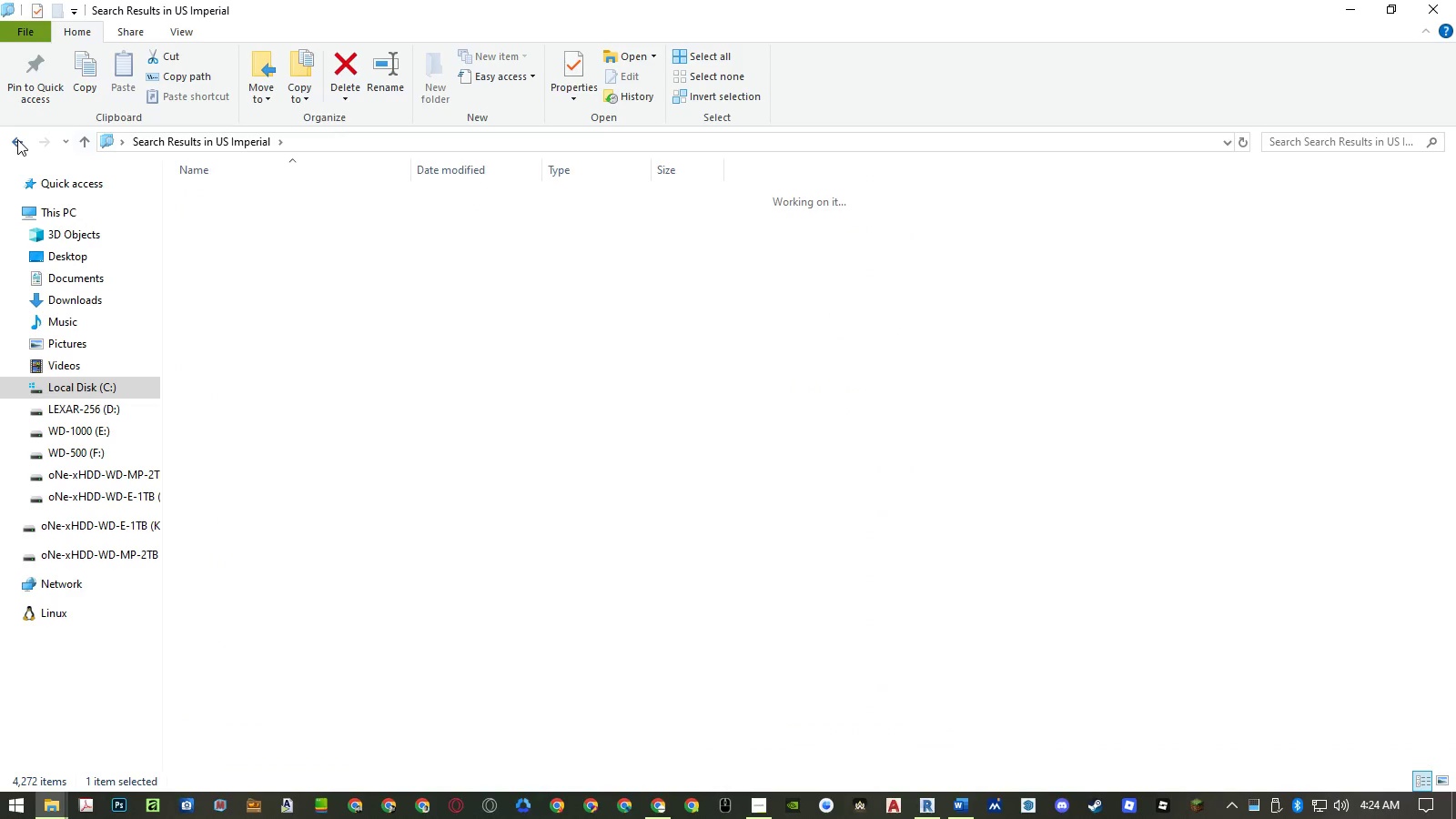 
left_click([17, 139])
 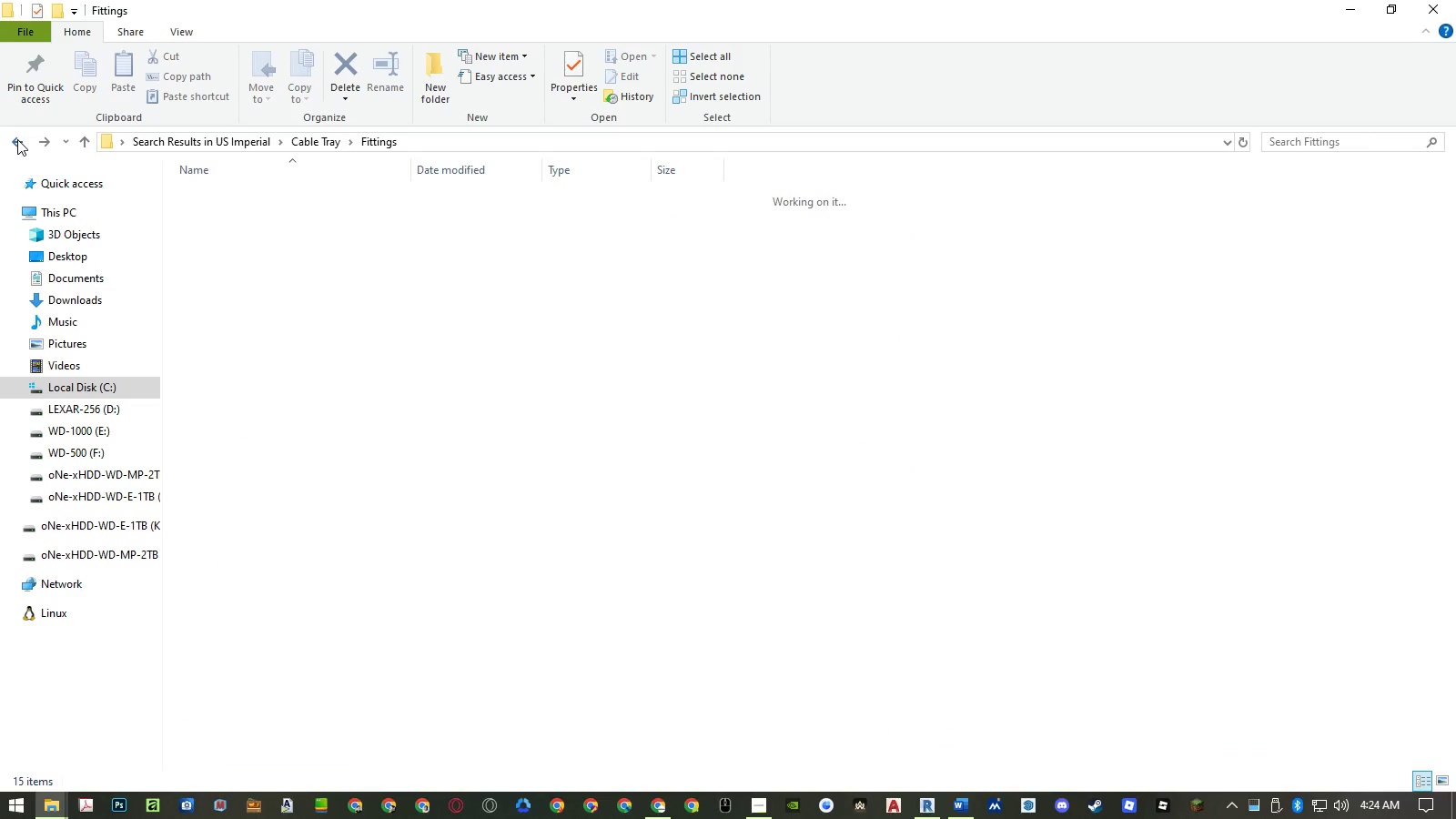 
left_click([17, 139])
 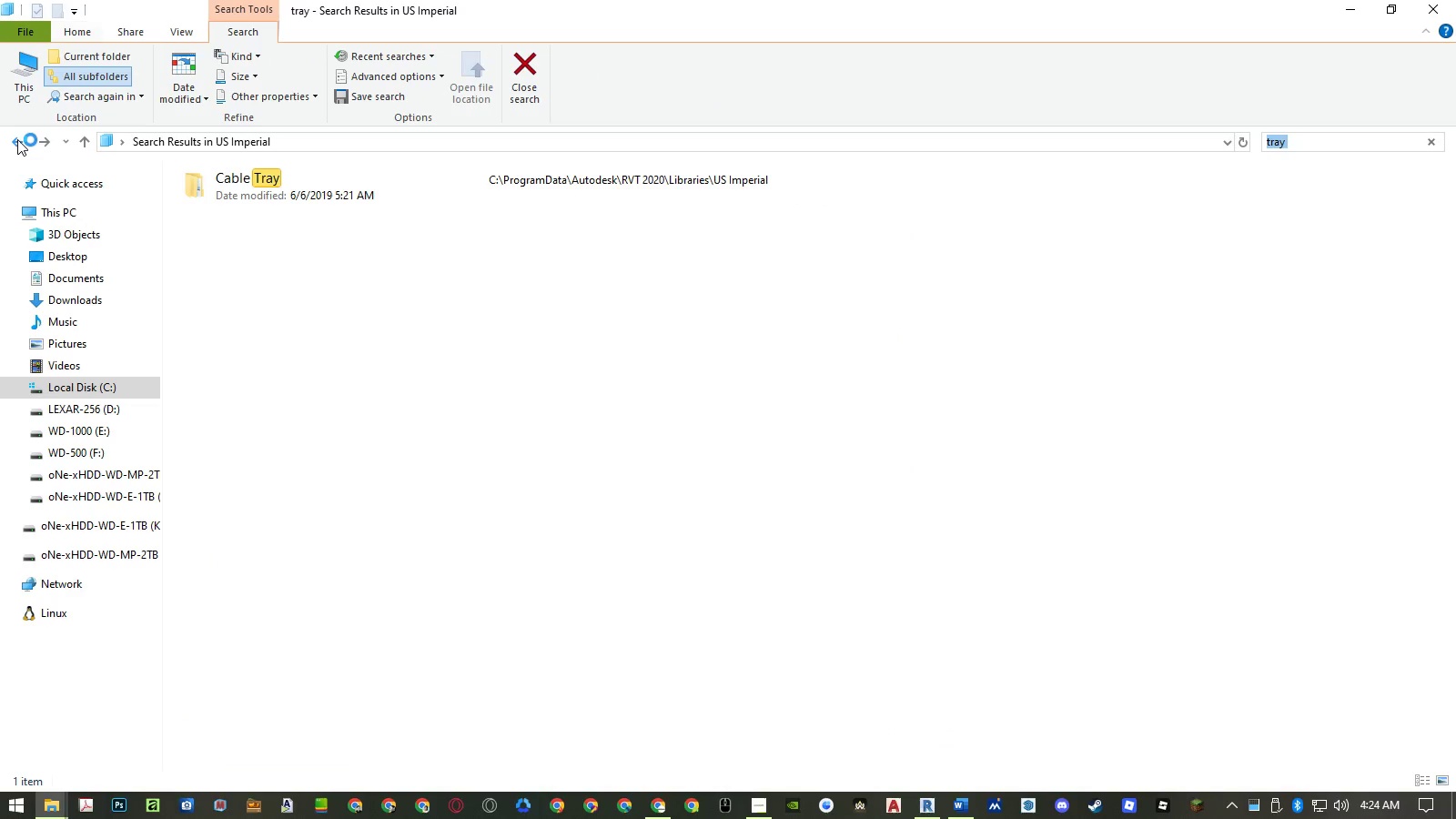 
left_click([17, 139])
 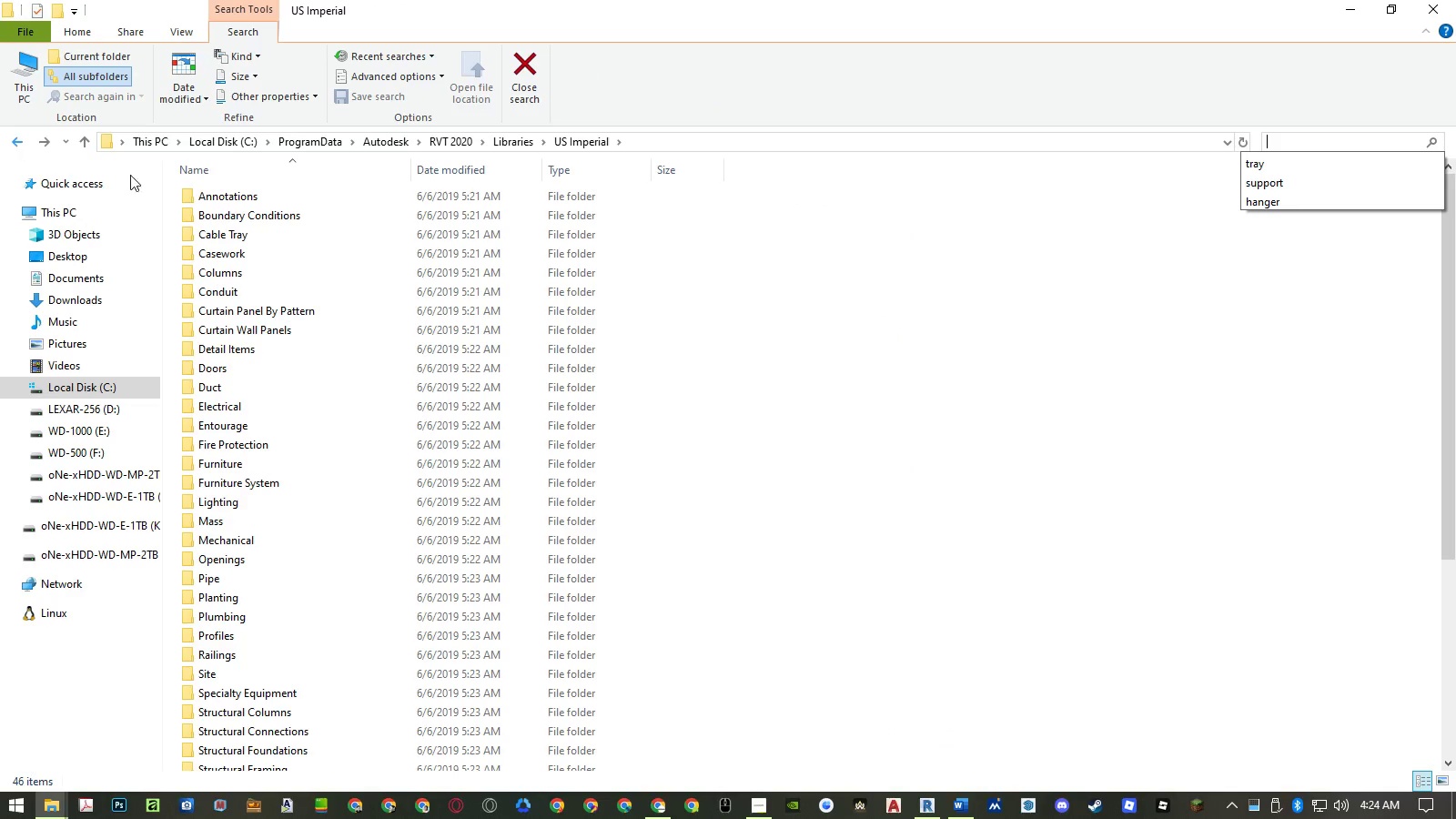 
left_click([895, 320])
 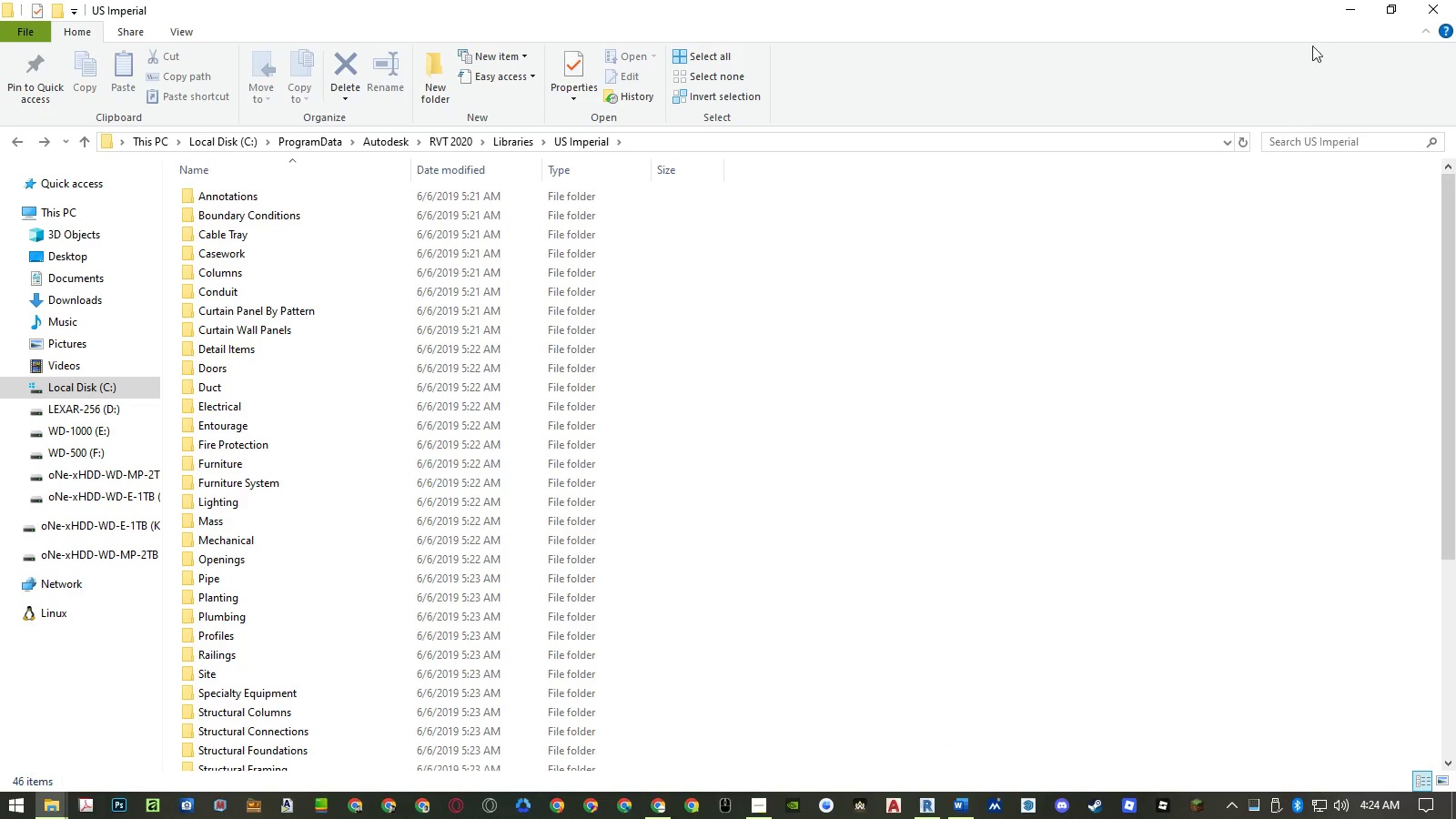 
left_click([1343, 12])
 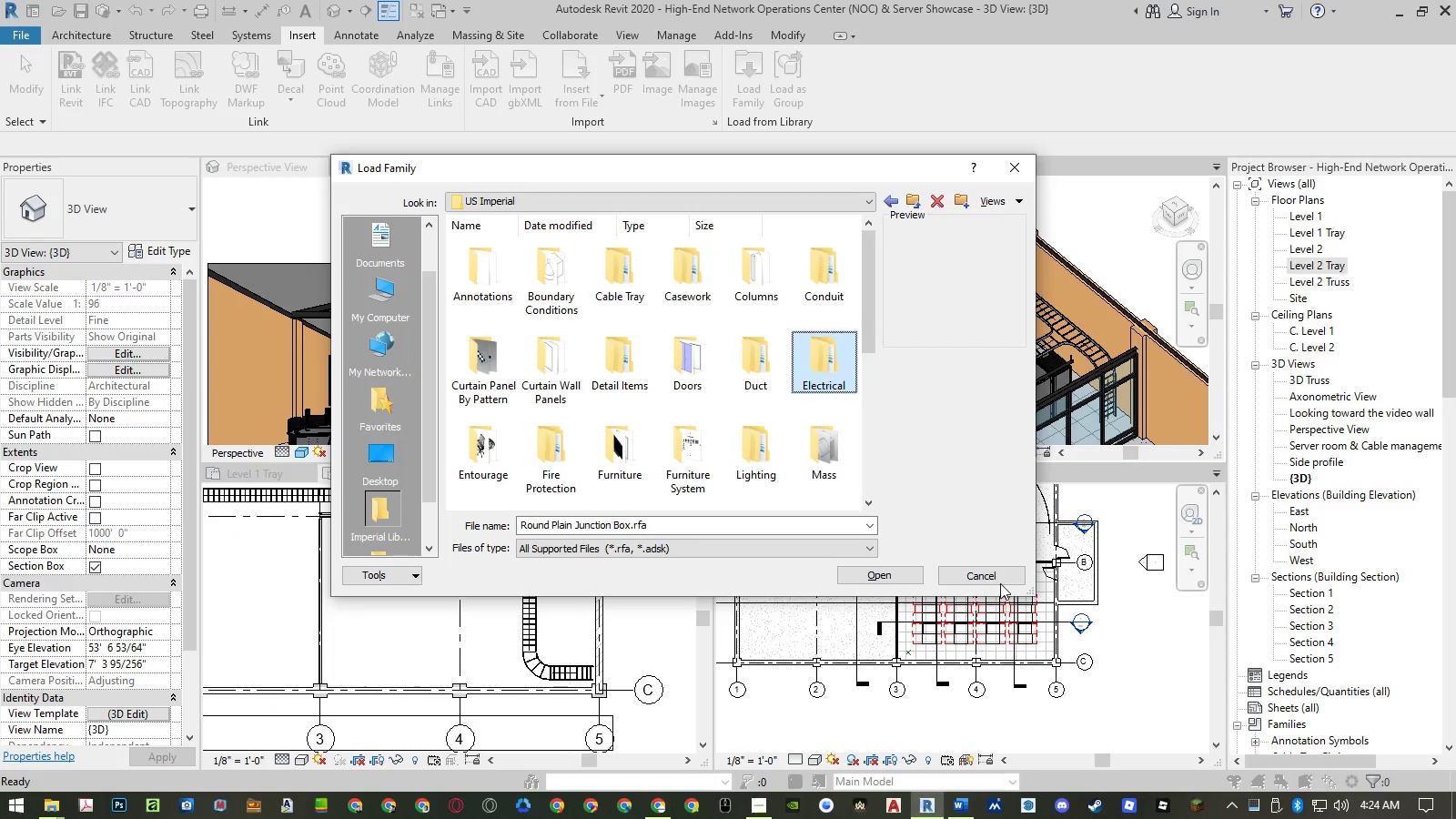 
left_click([999, 575])
 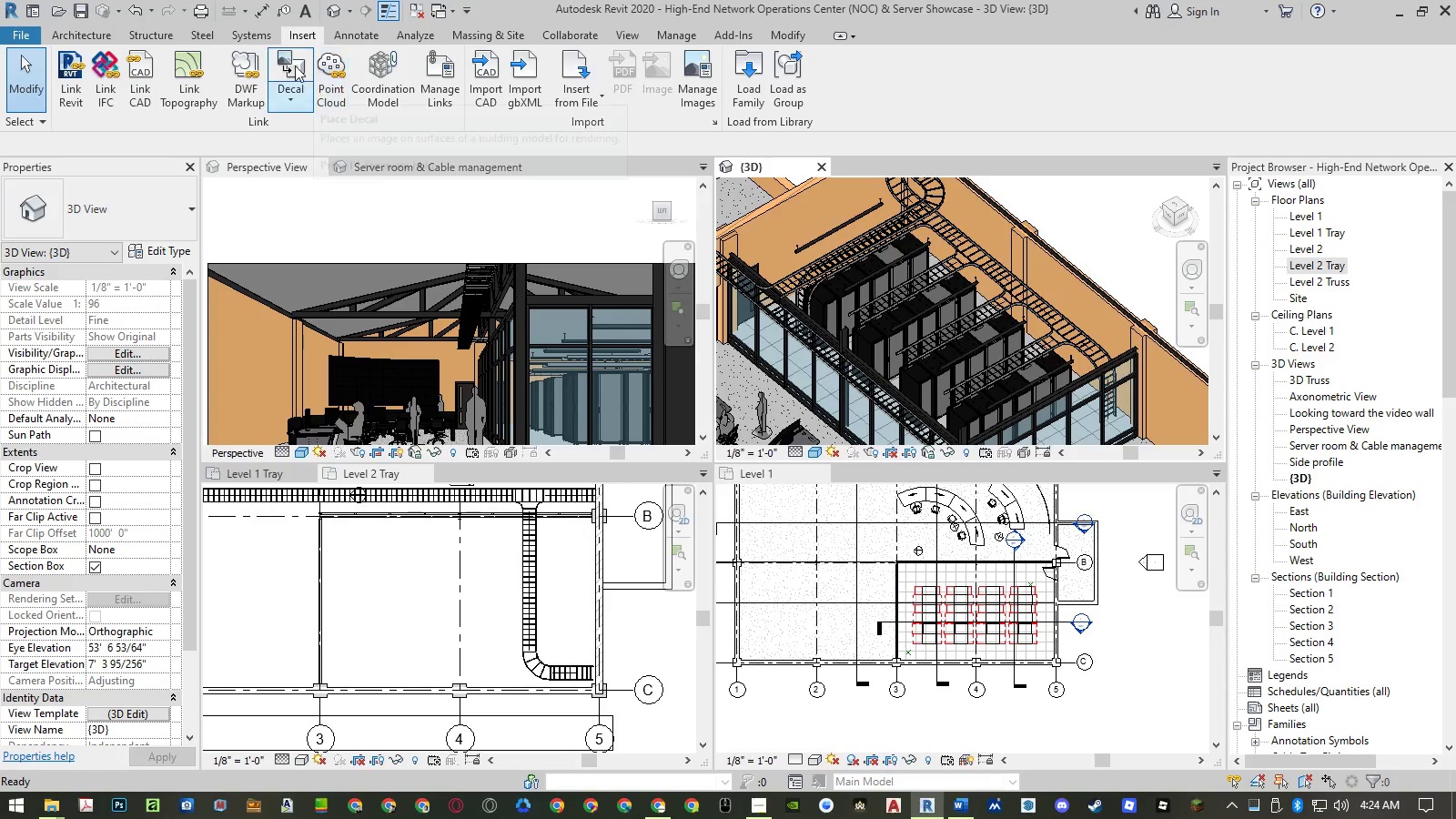 
wait(6.03)
 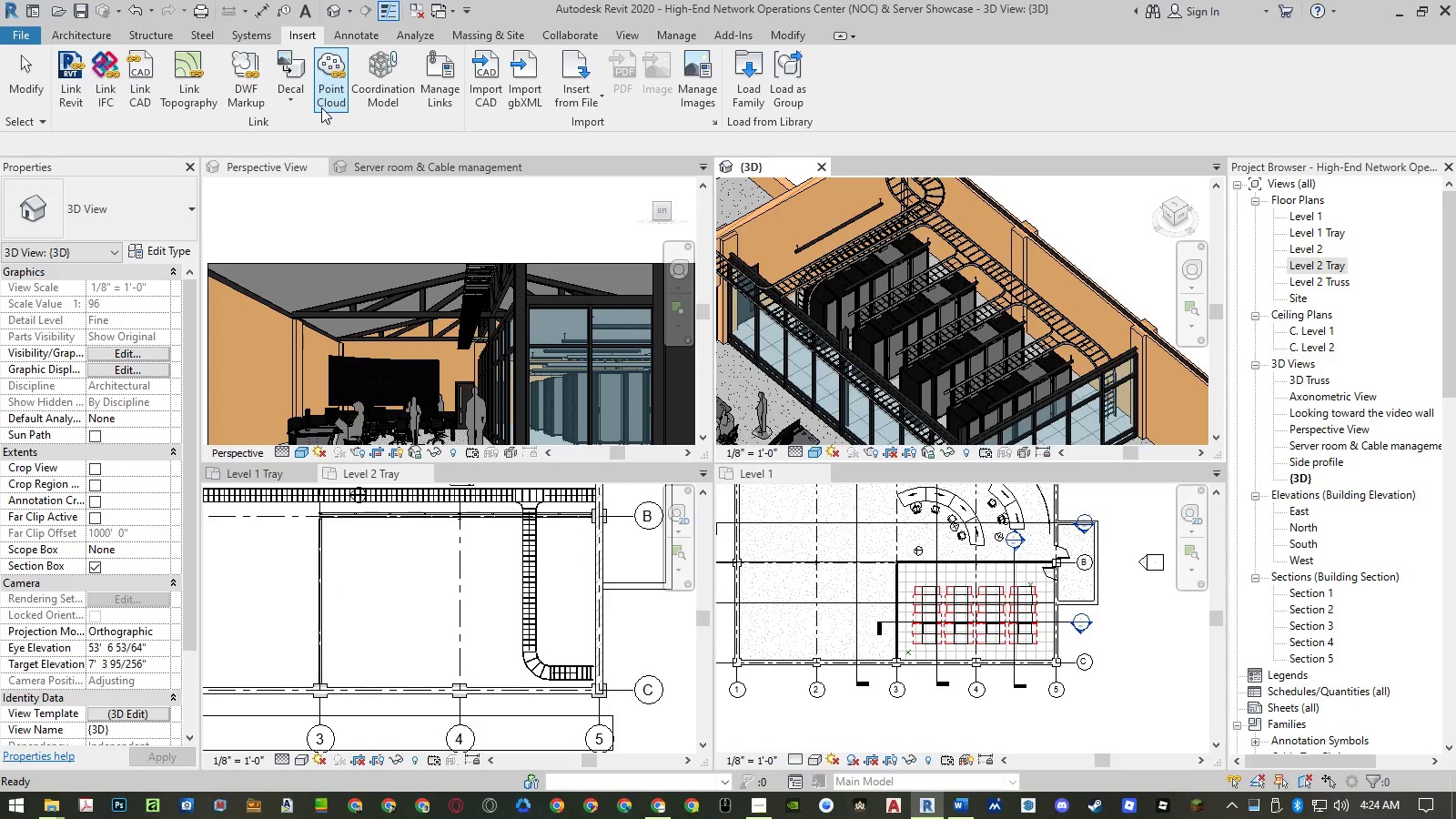 
left_click([248, 35])
 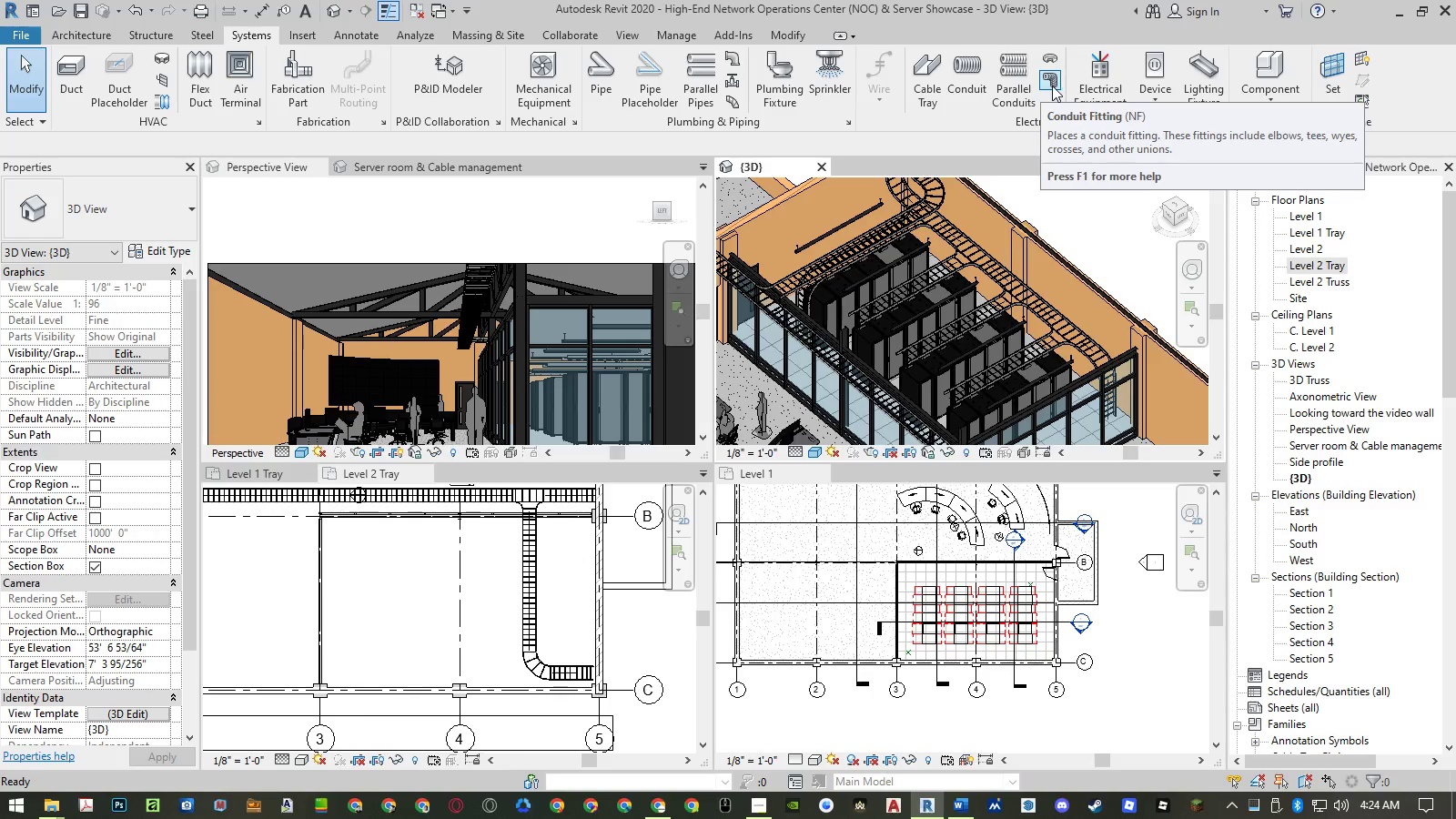 
wait(5.62)
 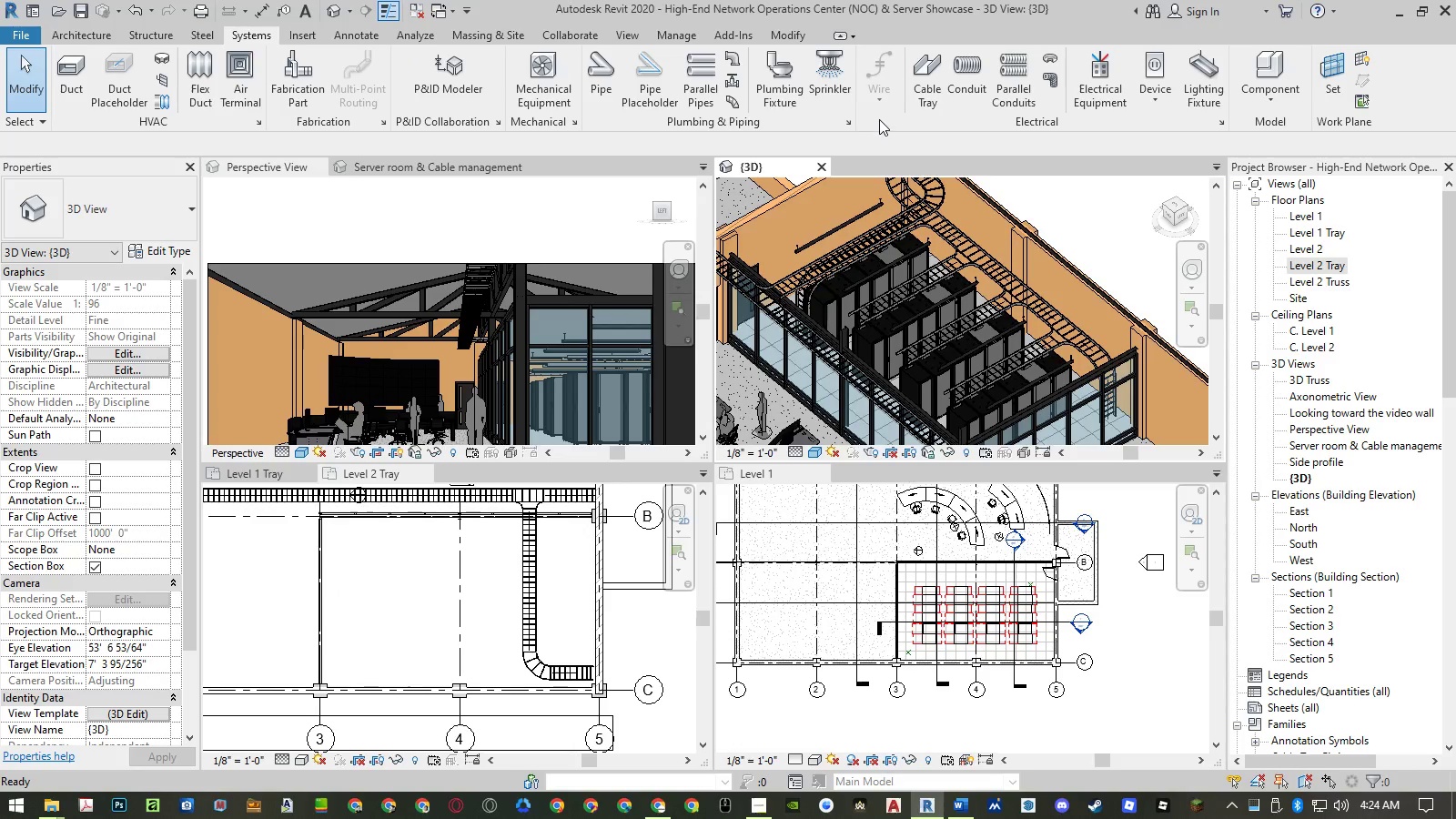 
left_click([1161, 105])
 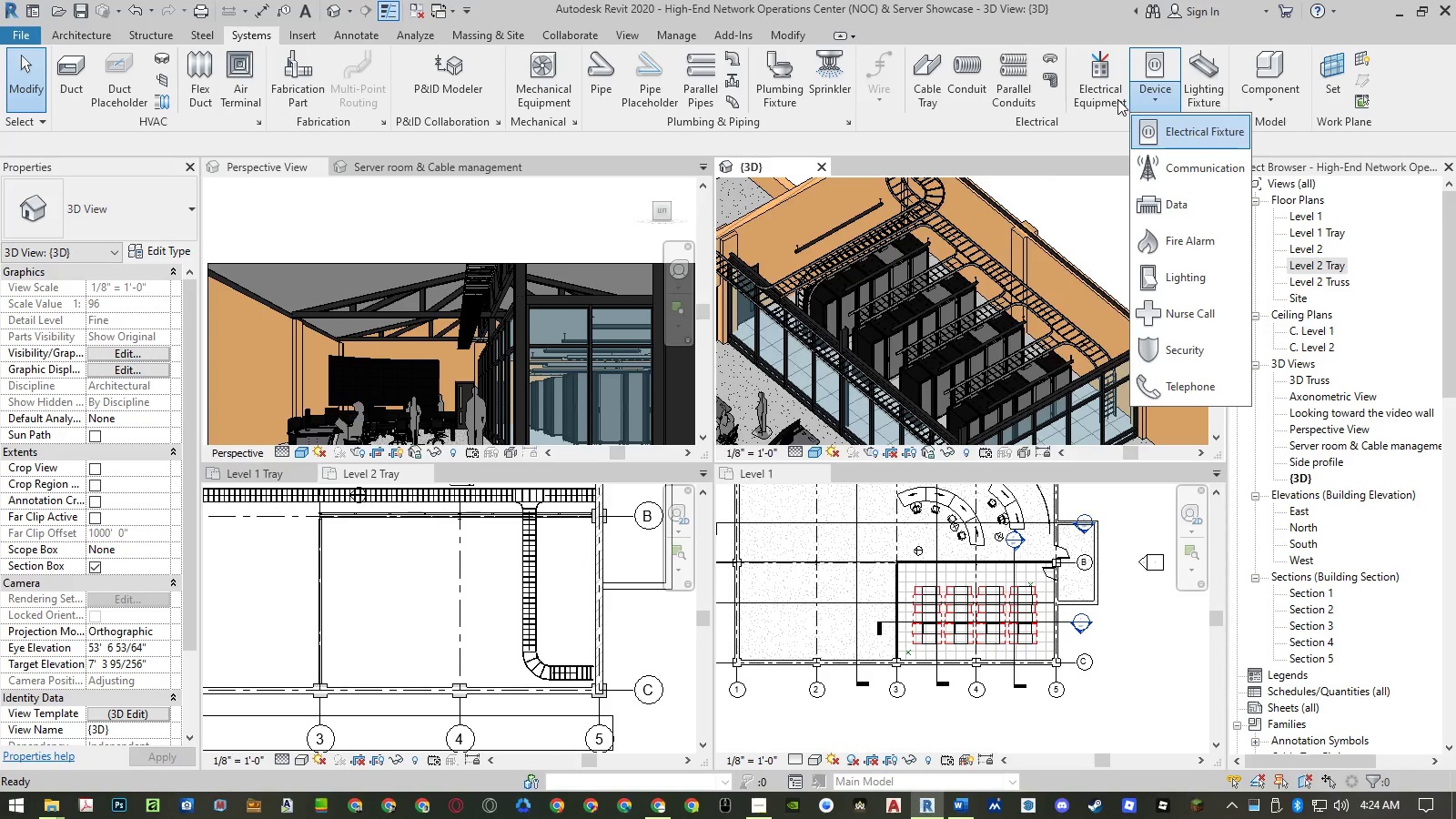 
left_click([1099, 100])
 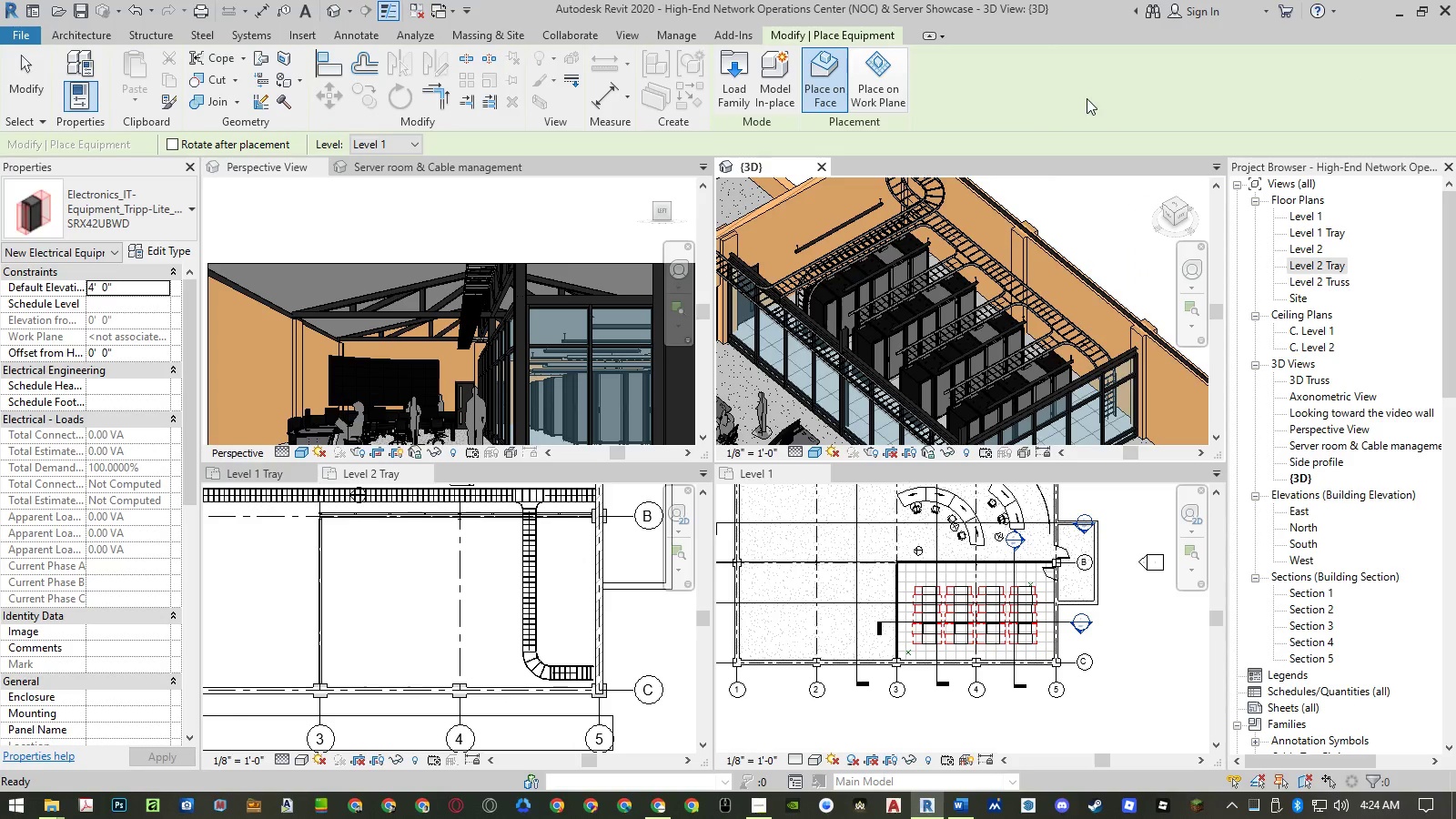 
key(Escape)
 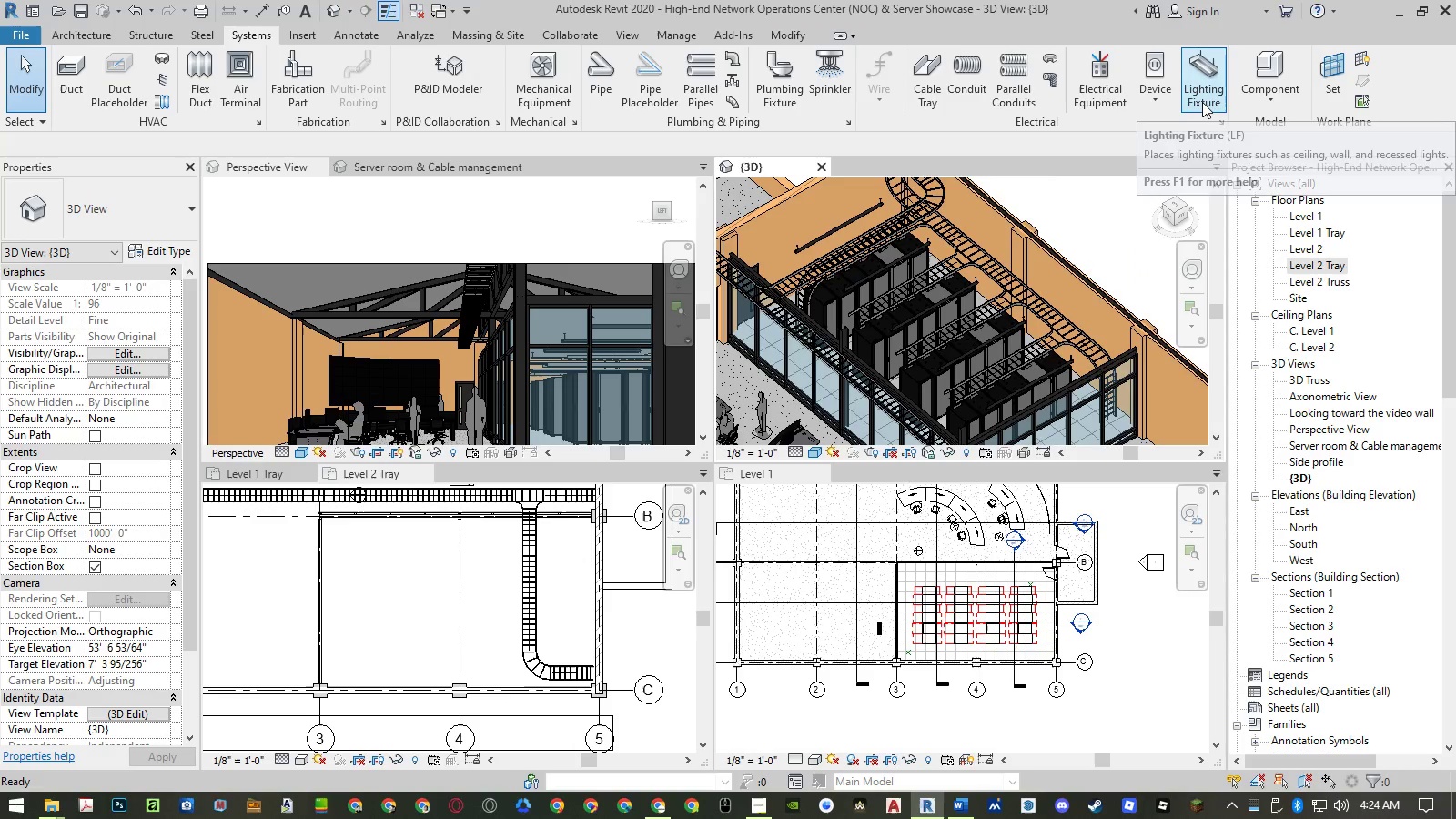 
left_click([1202, 102])
 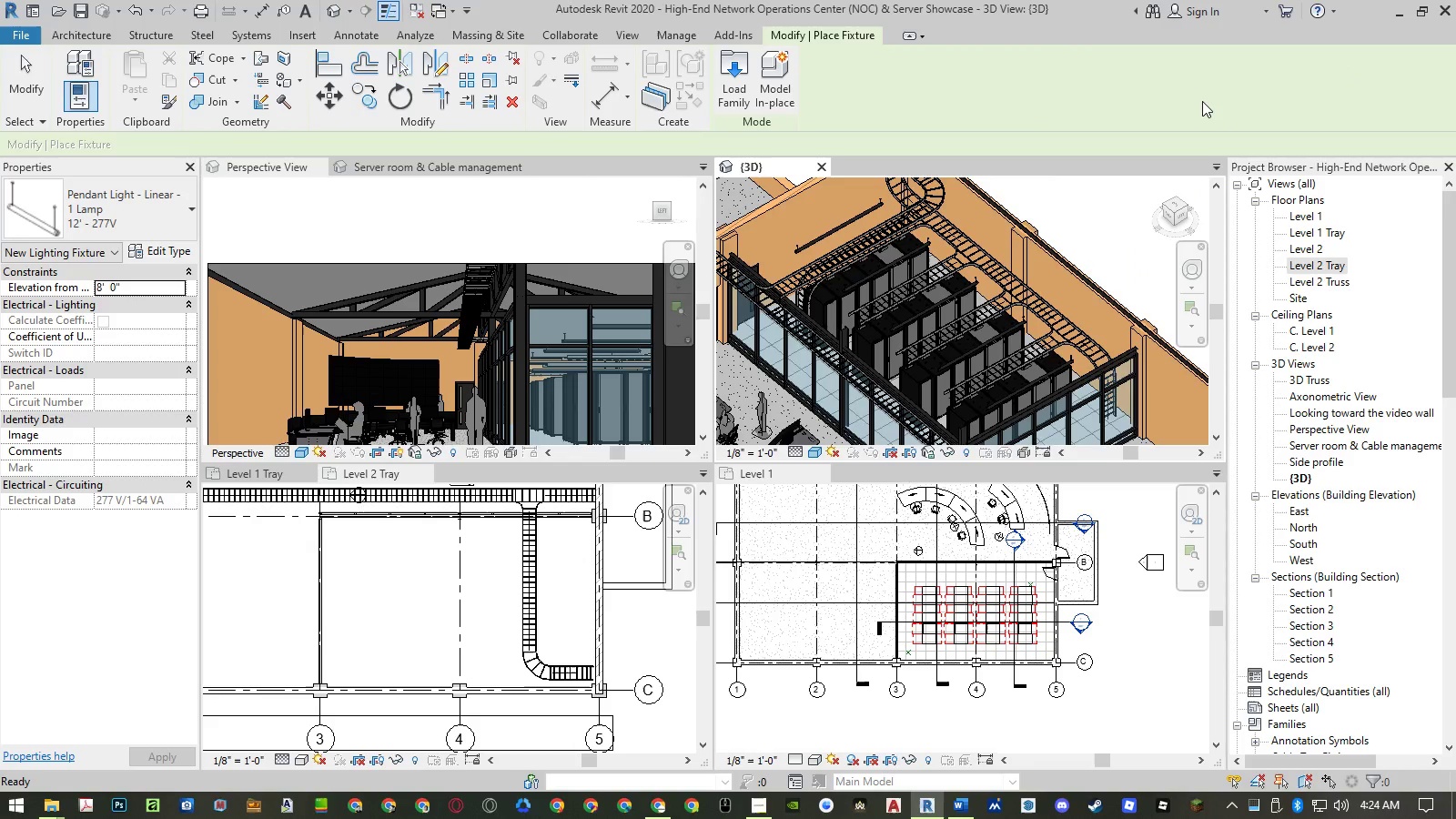 
key(Escape)
 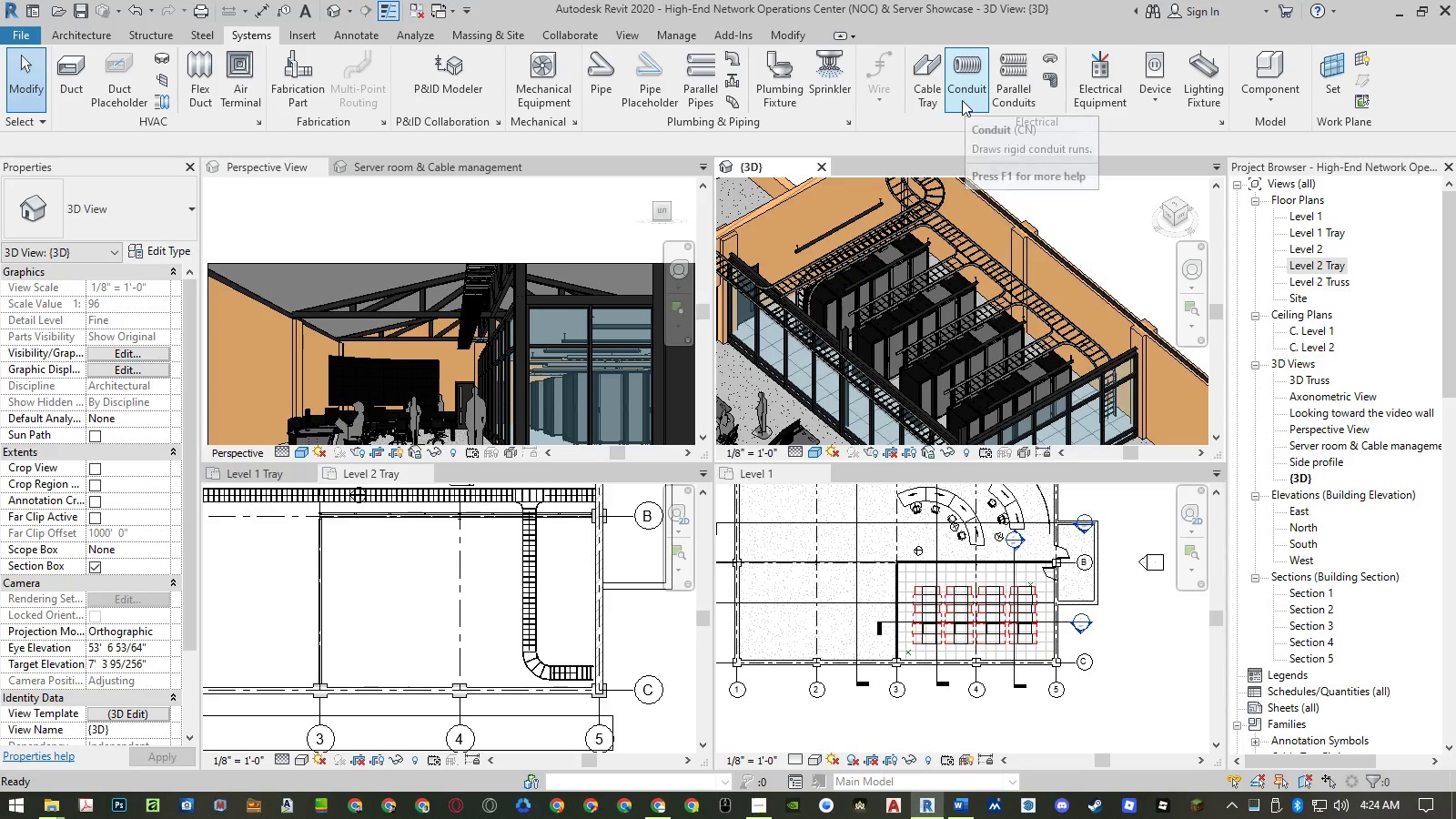 
mouse_move([561, 109])
 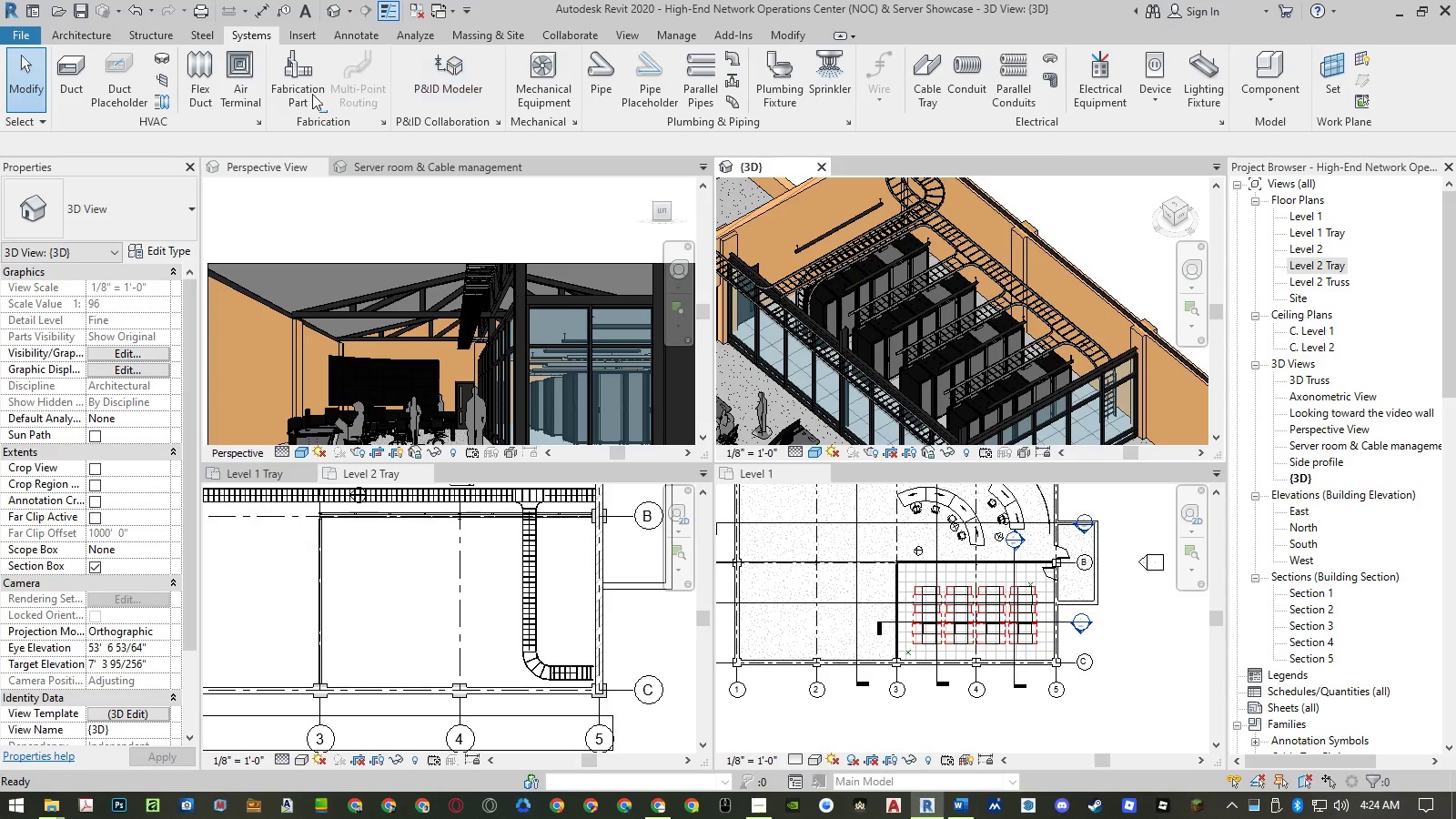 
left_click([309, 93])
 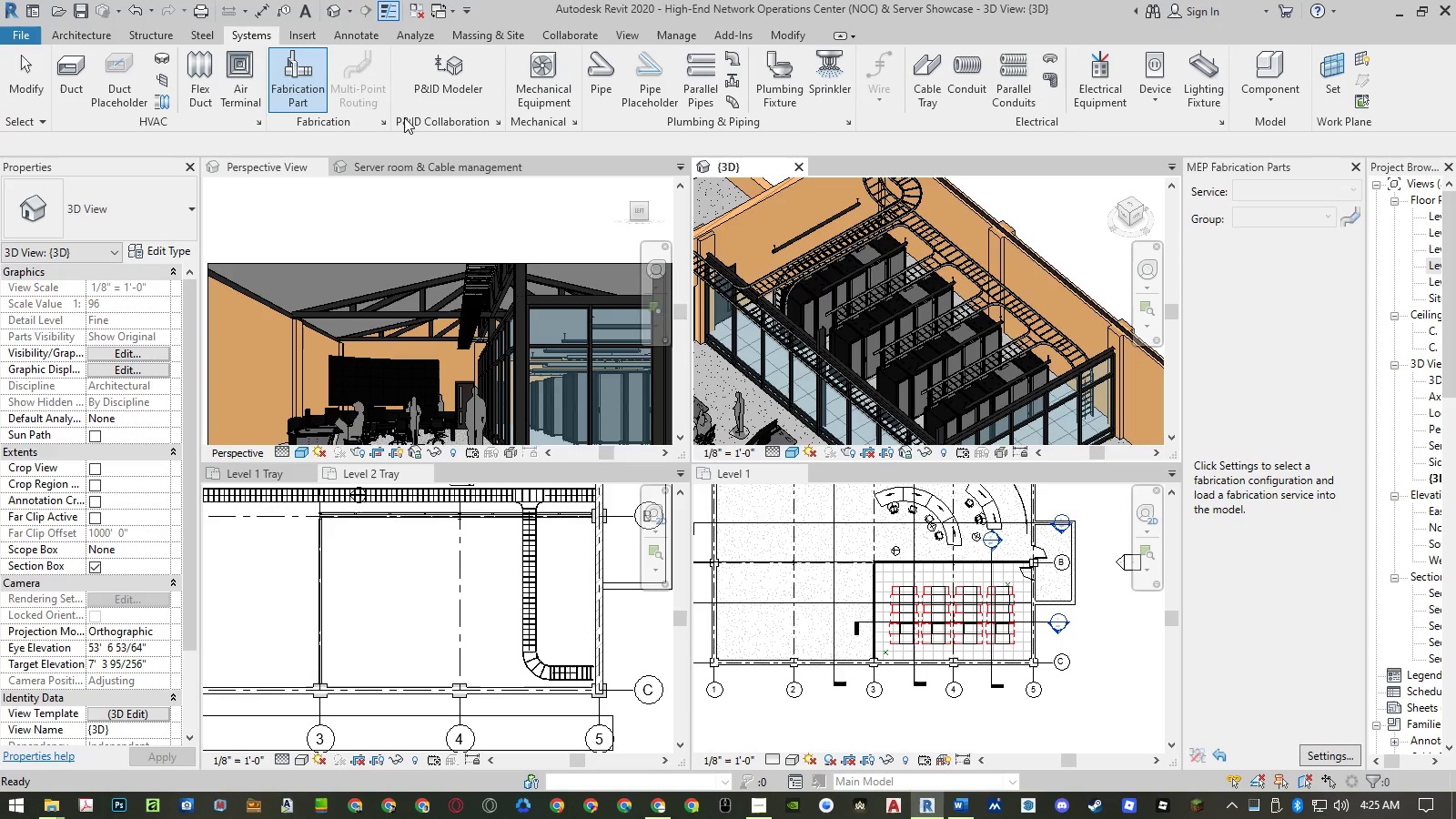 
left_click([381, 123])
 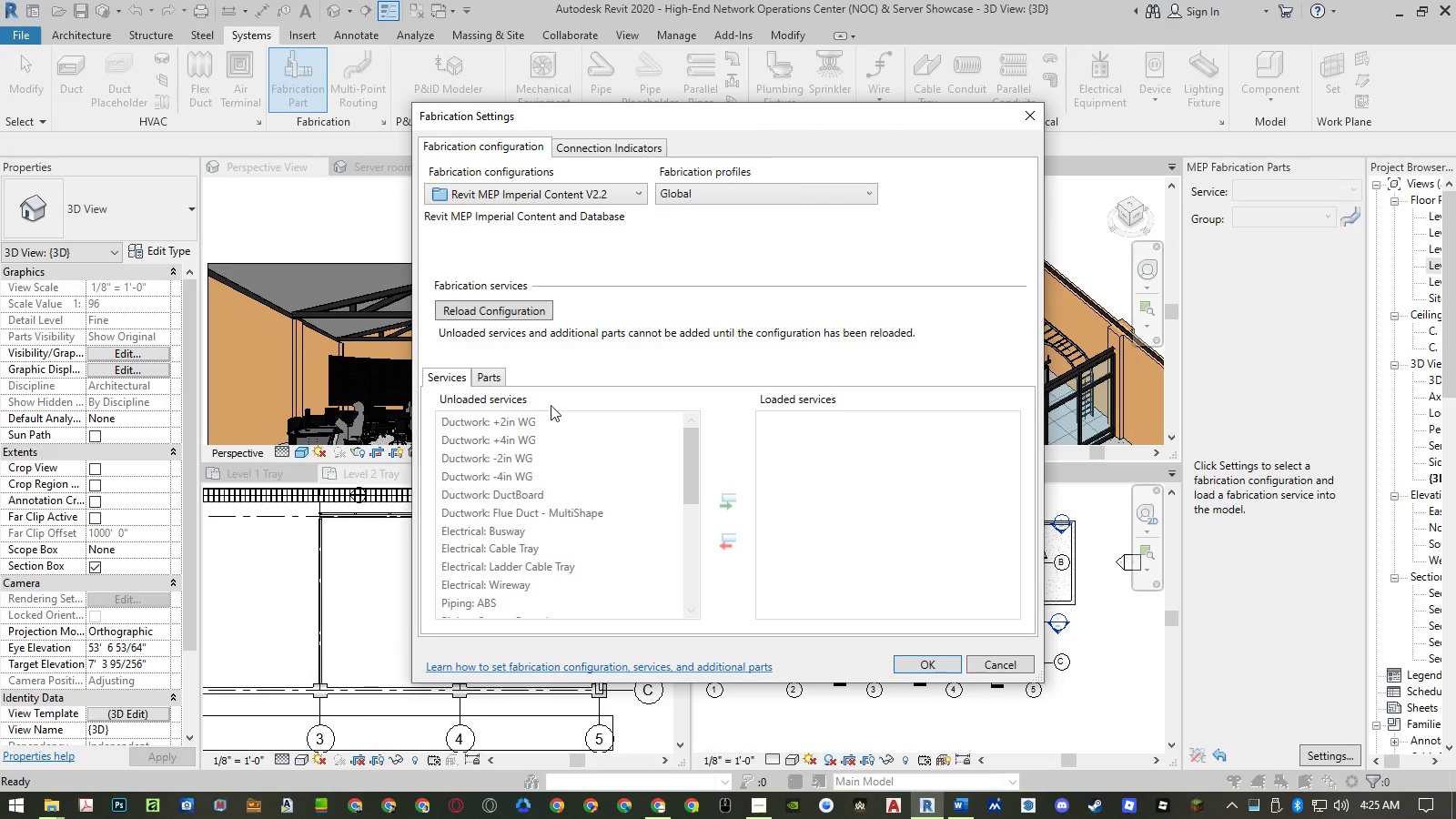 
left_click([526, 502])
 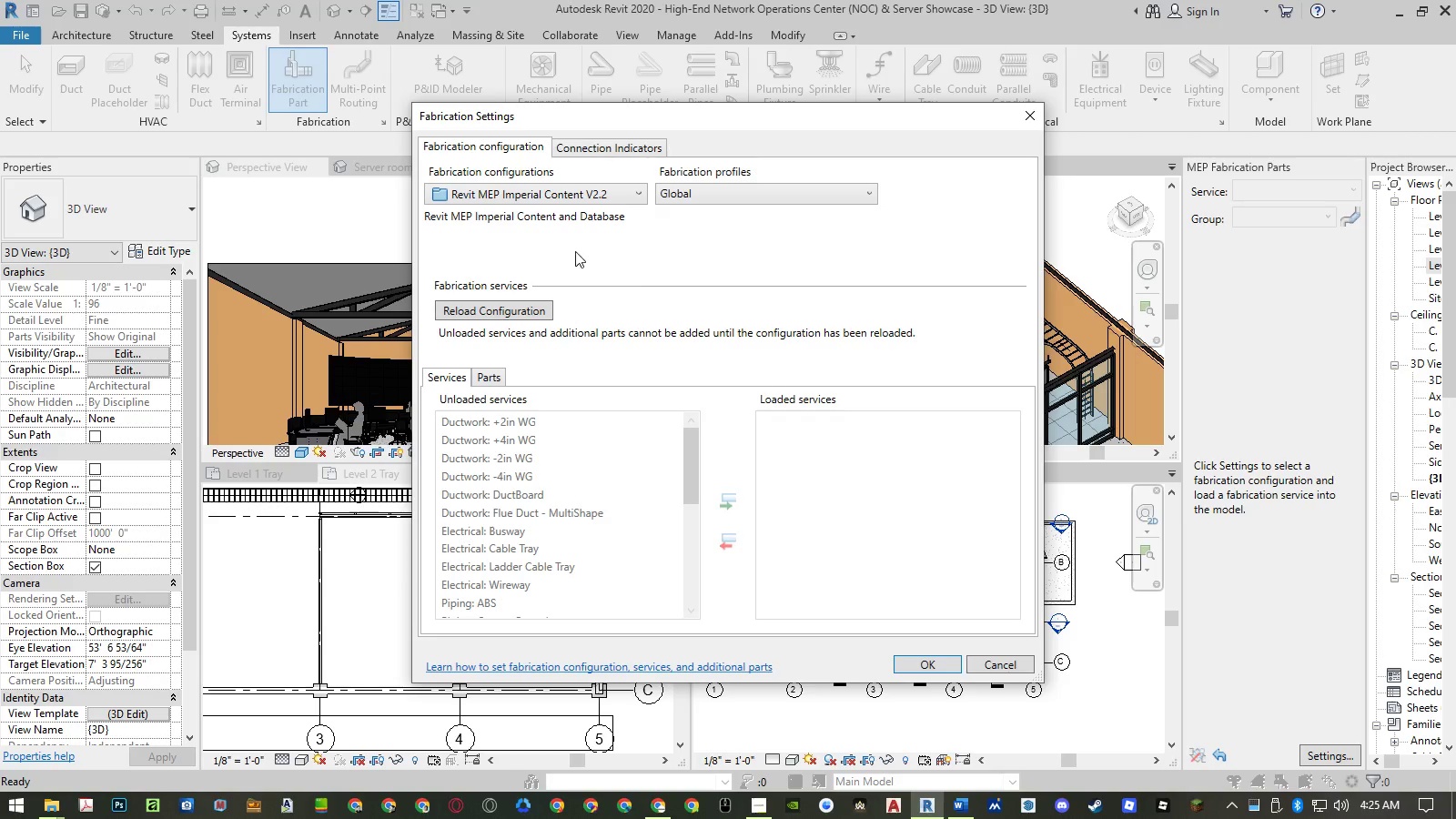 
mouse_move([664, 217])
 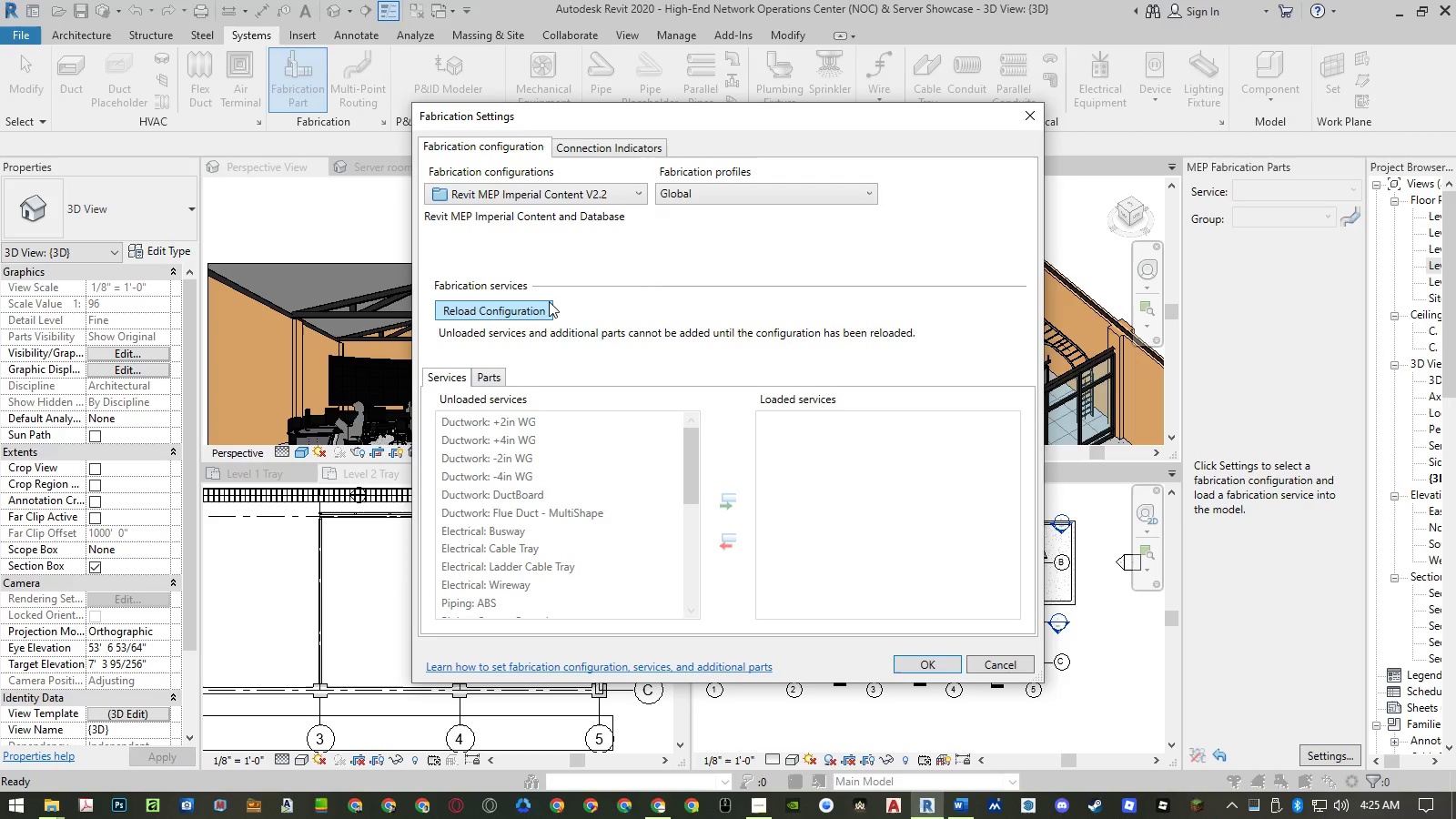 
left_click([545, 302])
 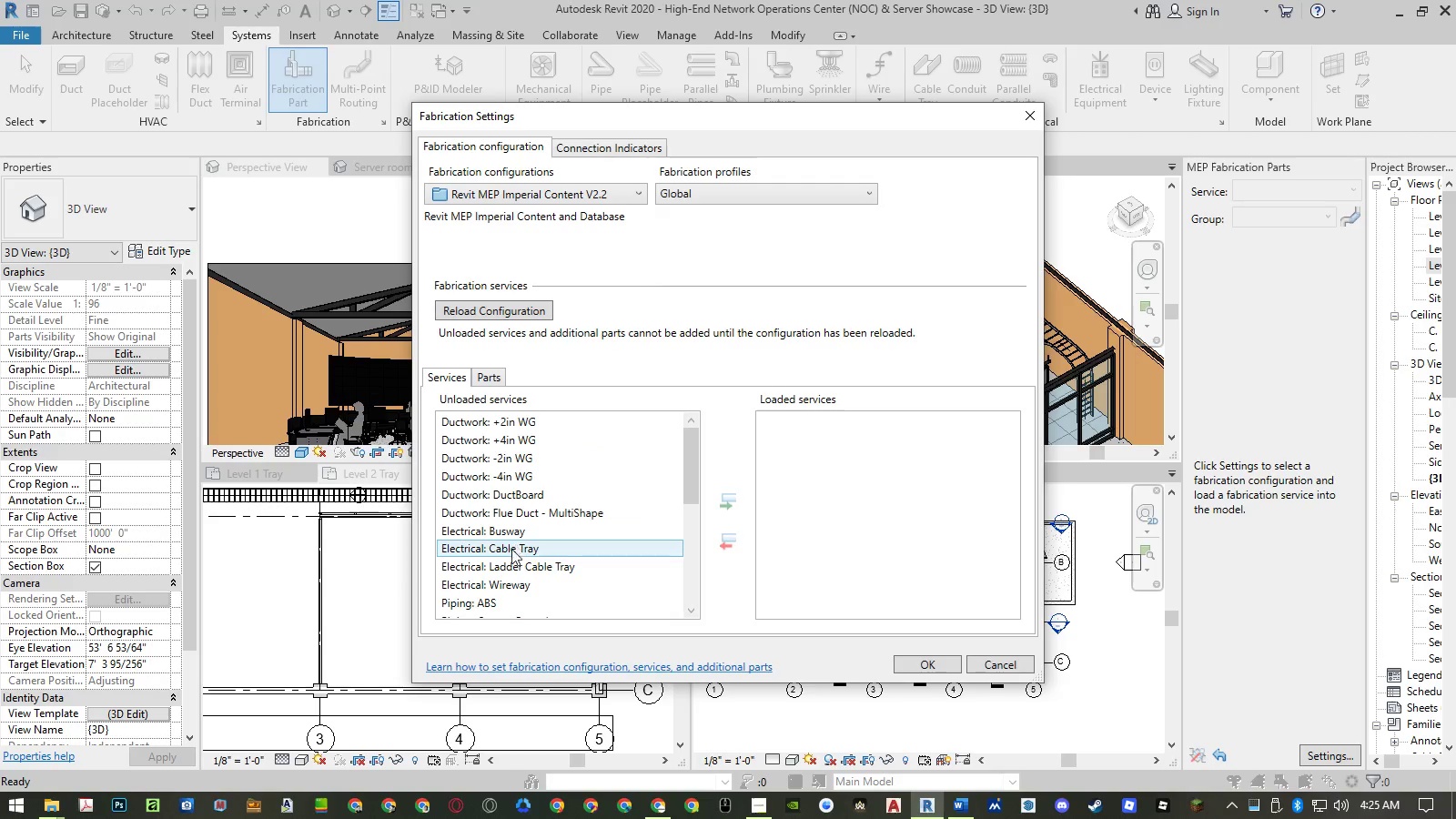 
left_click([510, 563])
 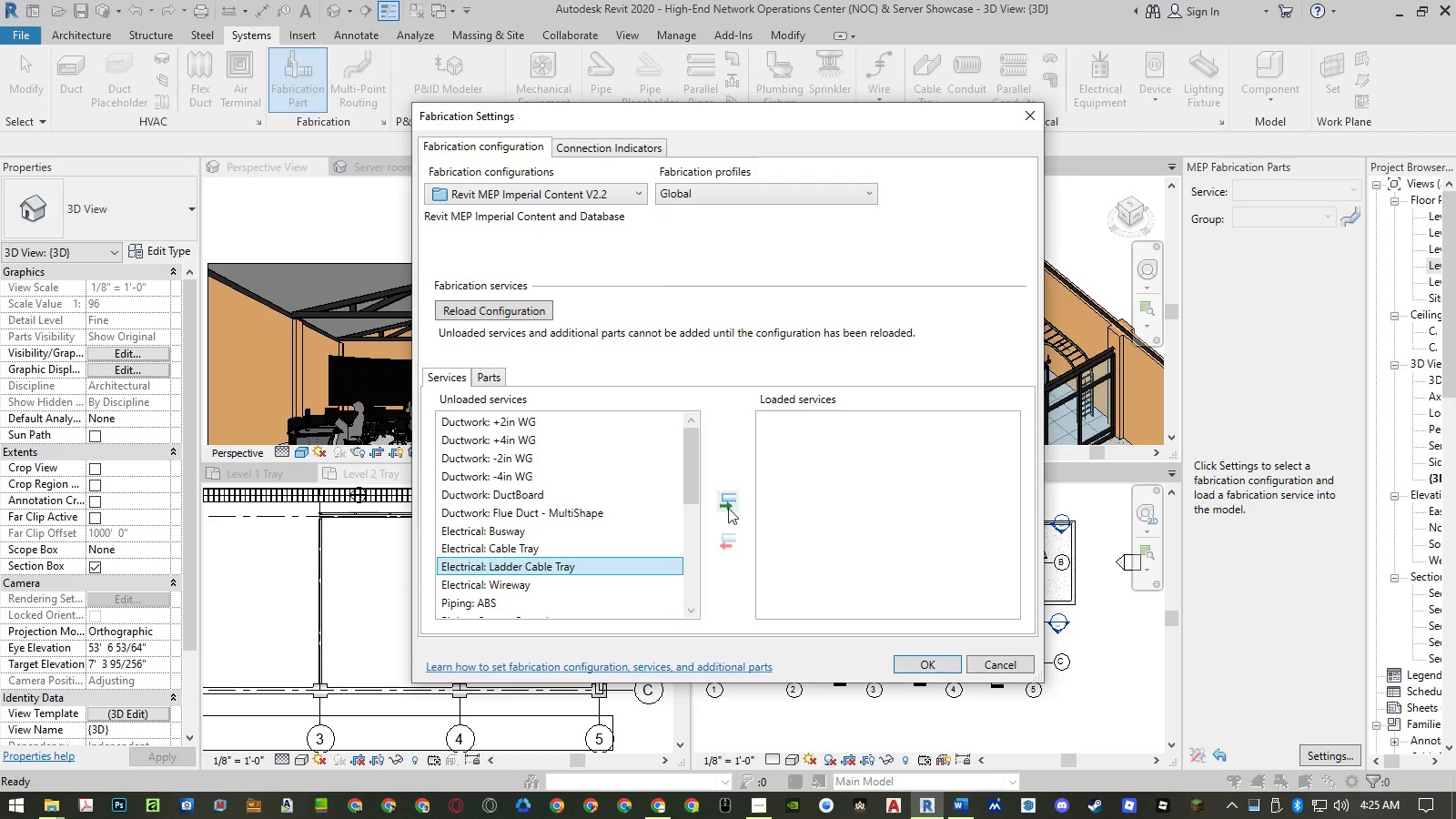 
left_click([729, 494])
 